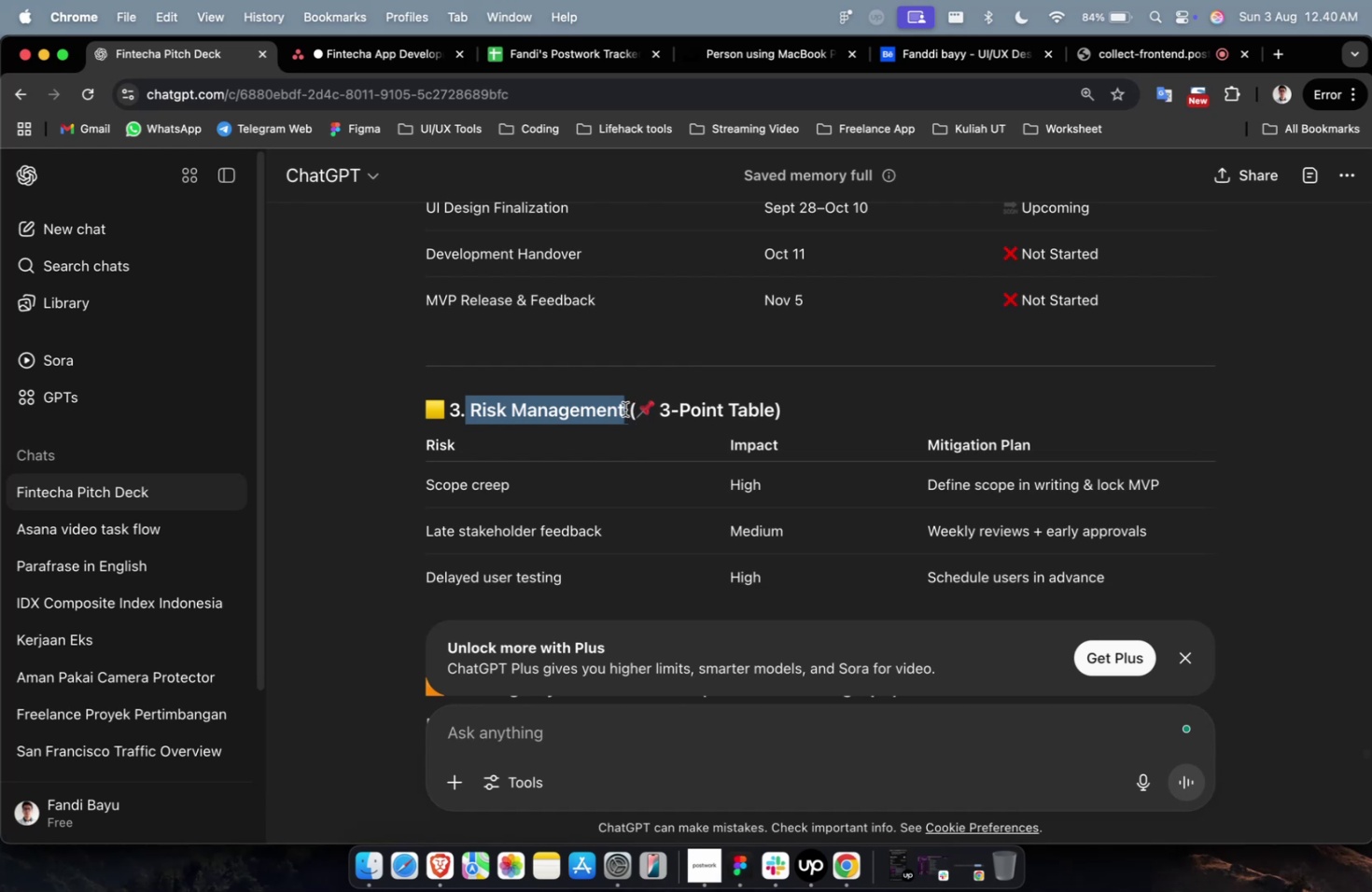 
key(Meta+C)
 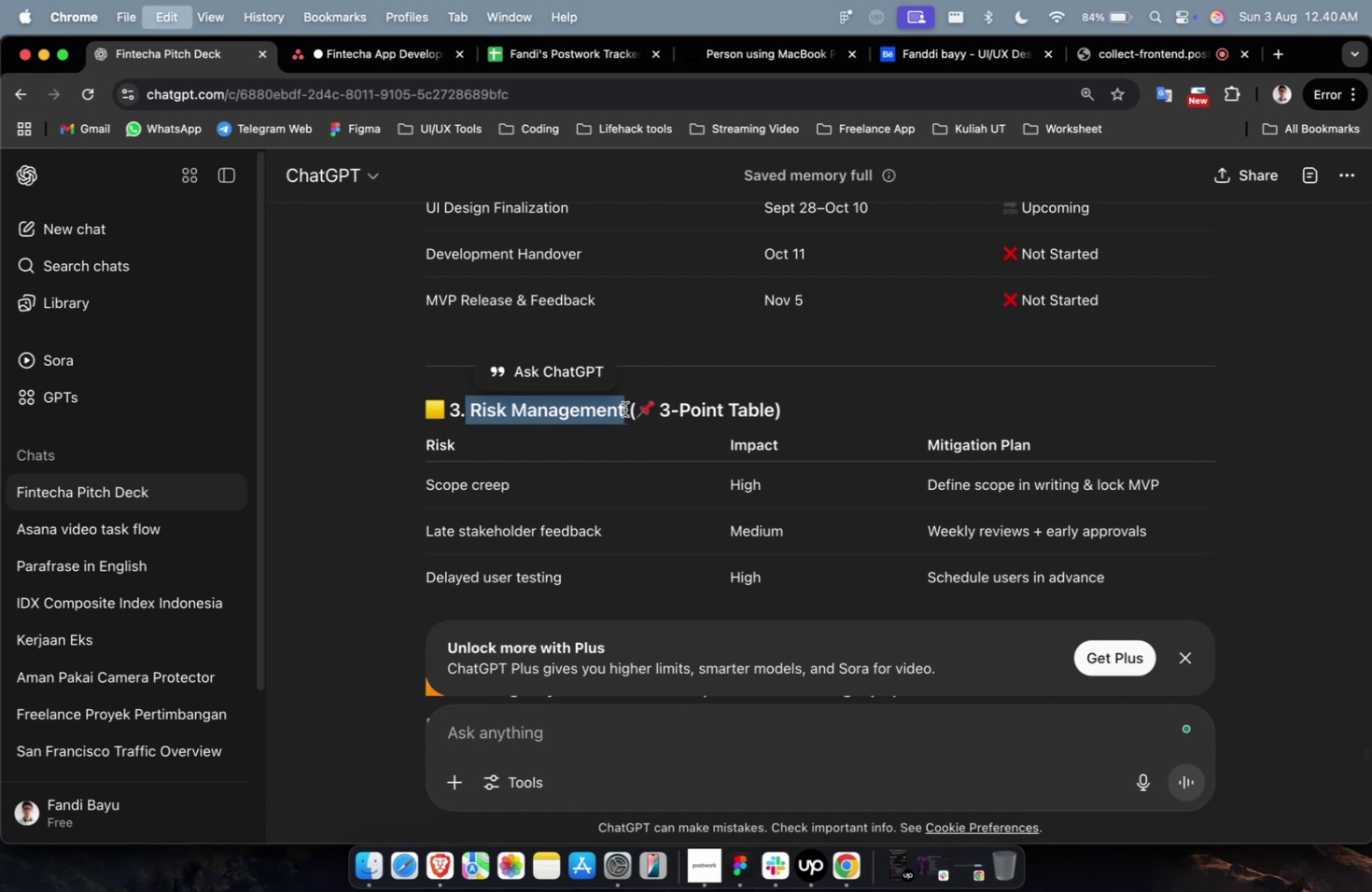 
key(Meta+C)
 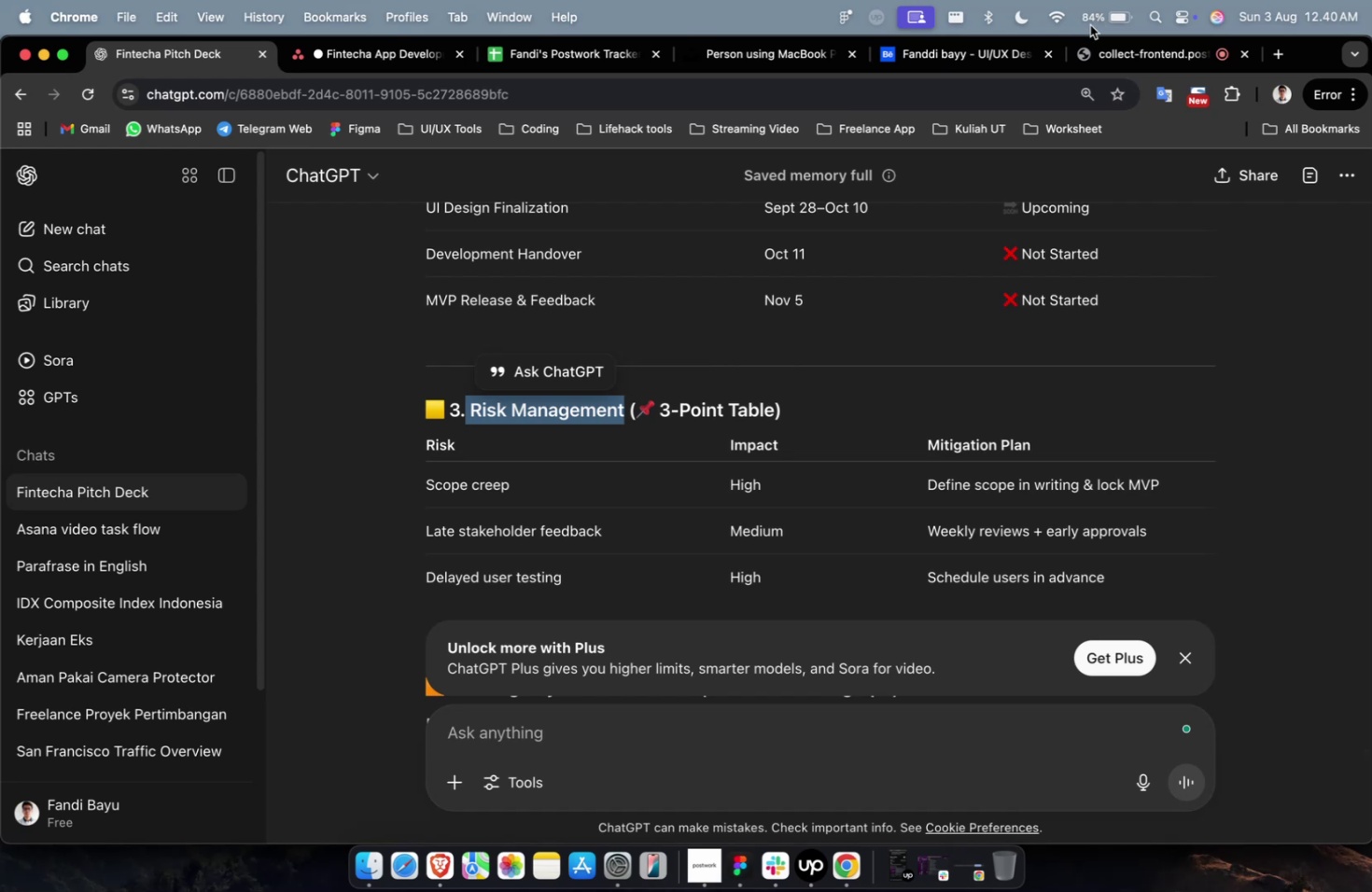 
wait(10.44)
 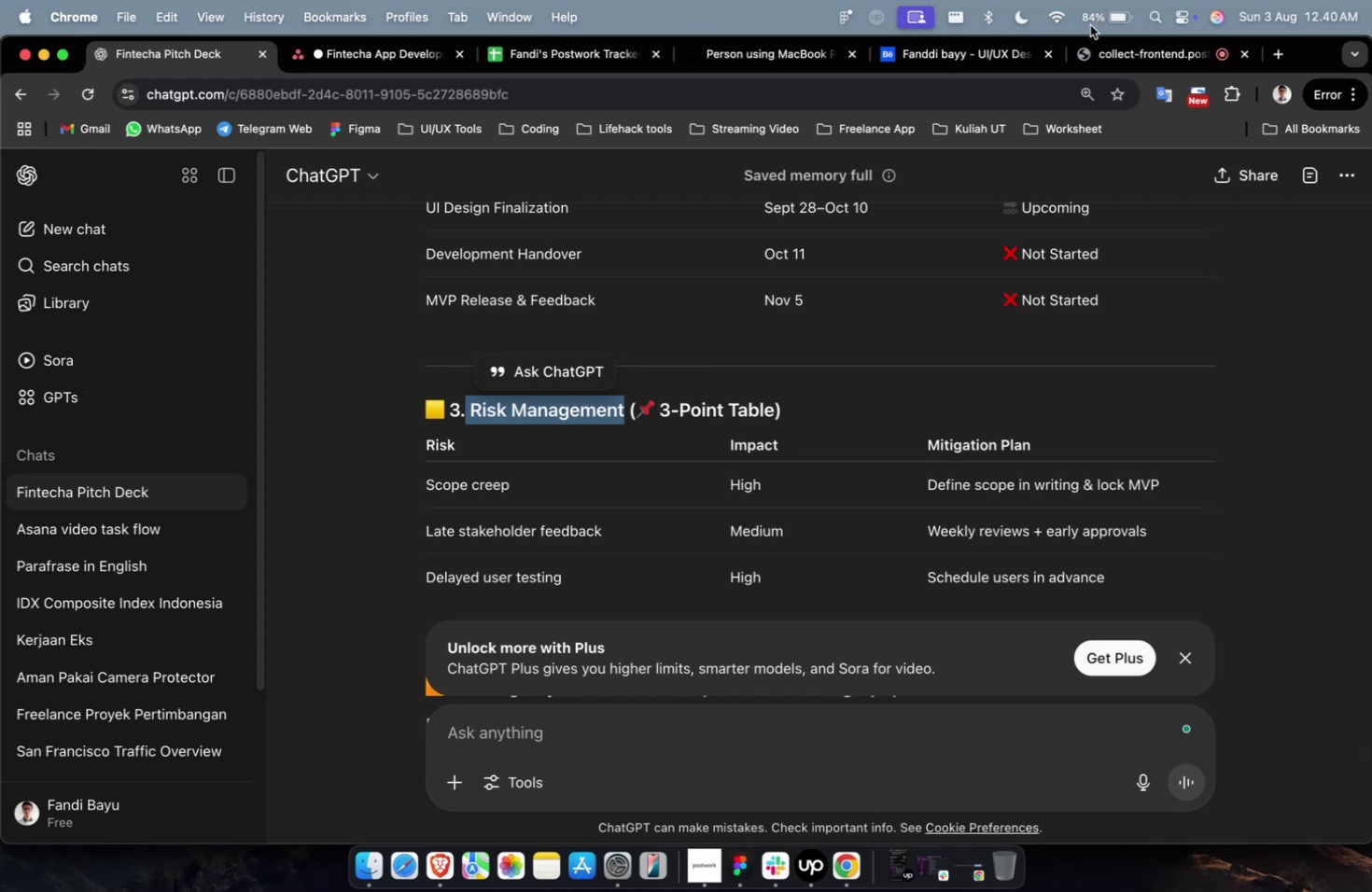 
left_click([357, 66])
 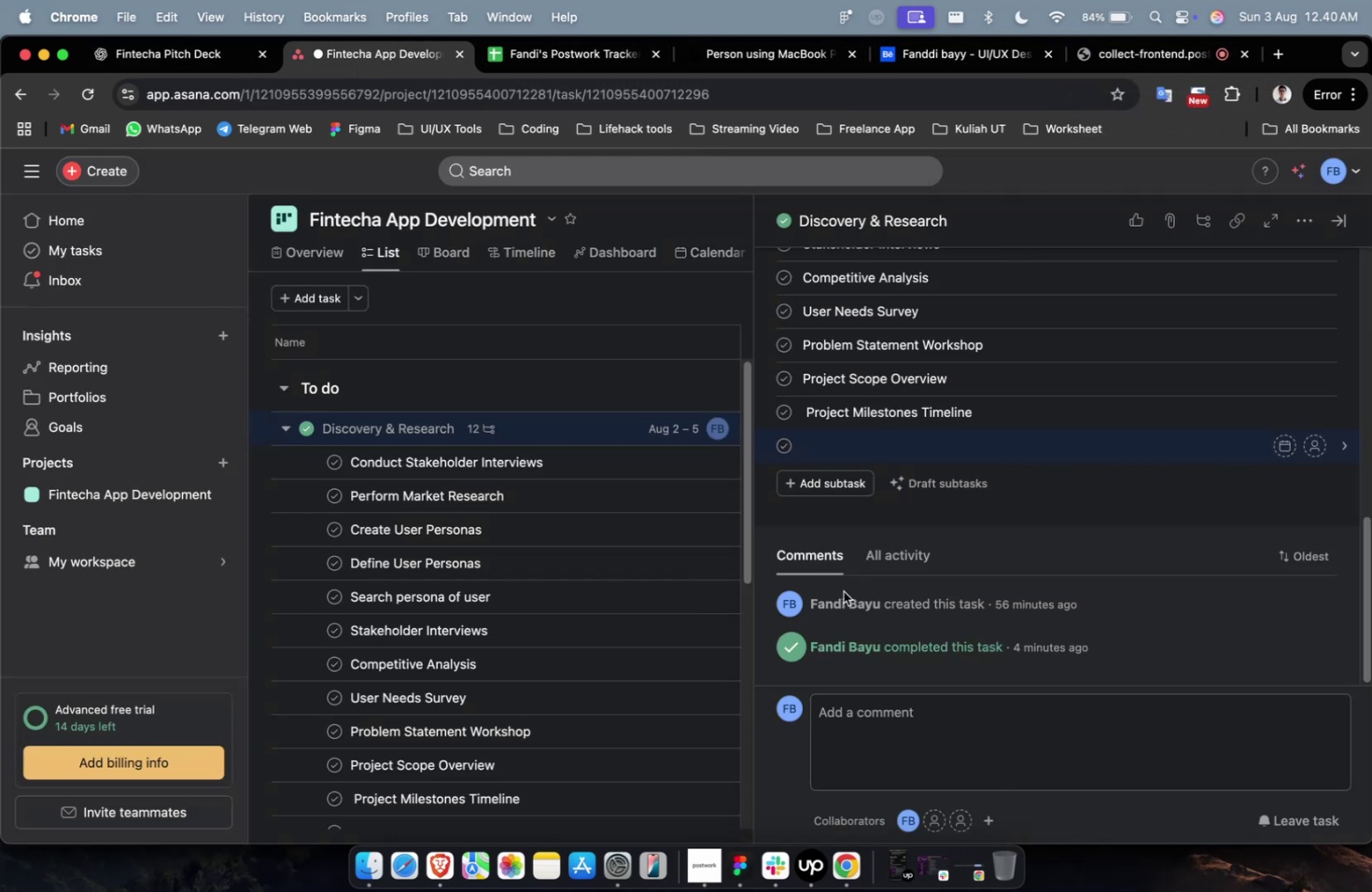 
key(Meta+V)
 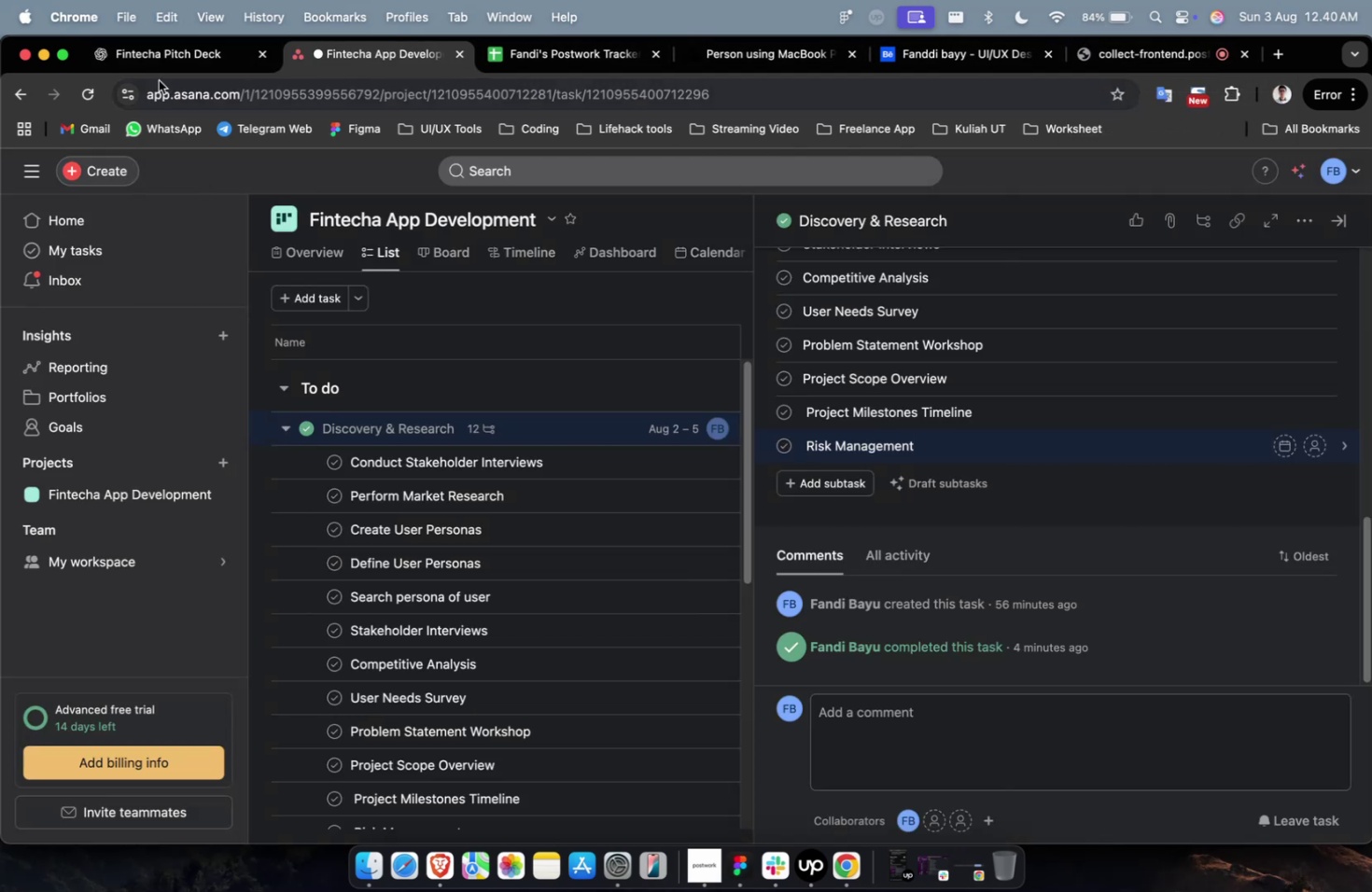 
left_click([163, 61])
 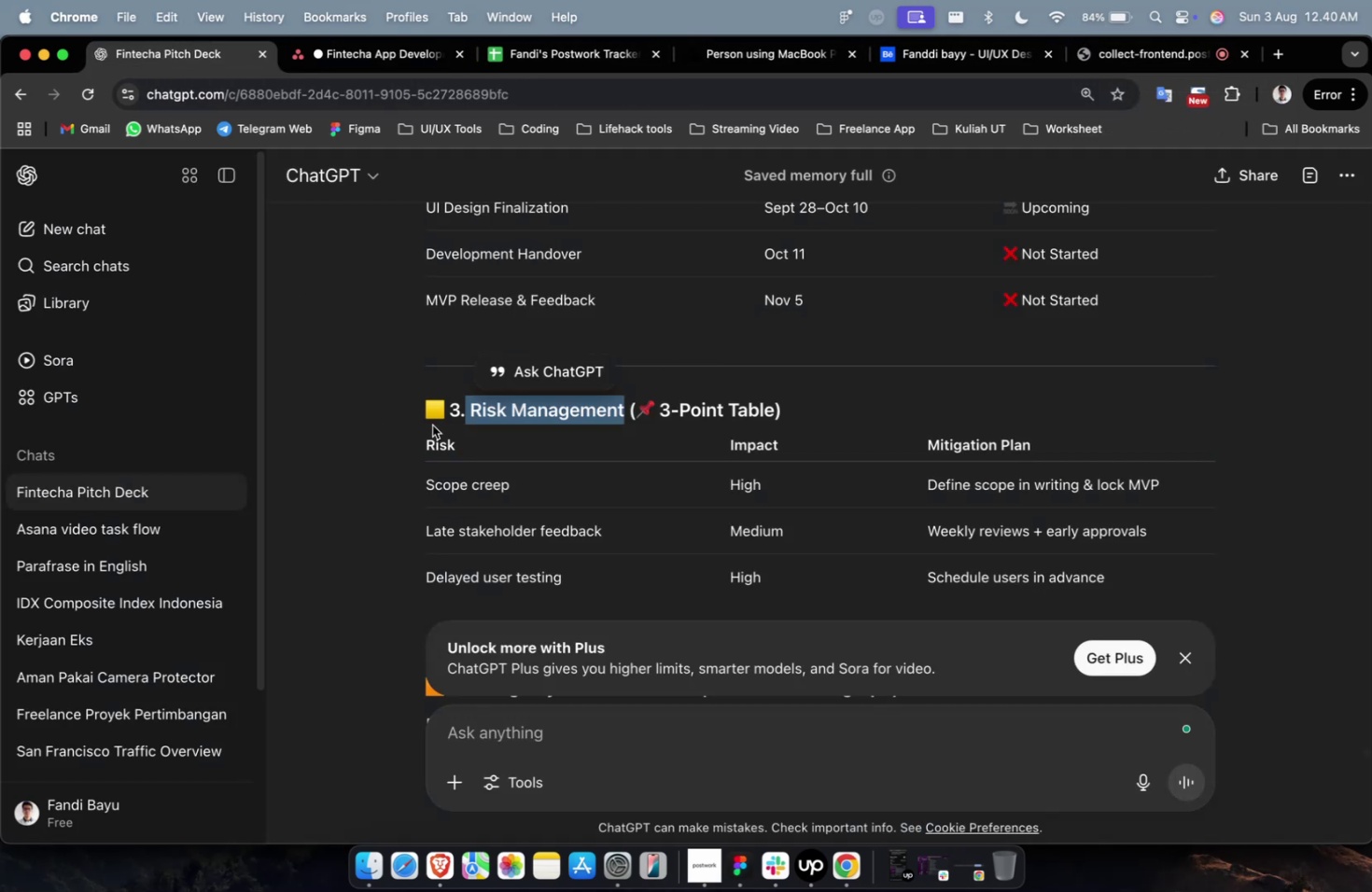 
scroll: coordinate [485, 423], scroll_direction: down, amount: 5.0
 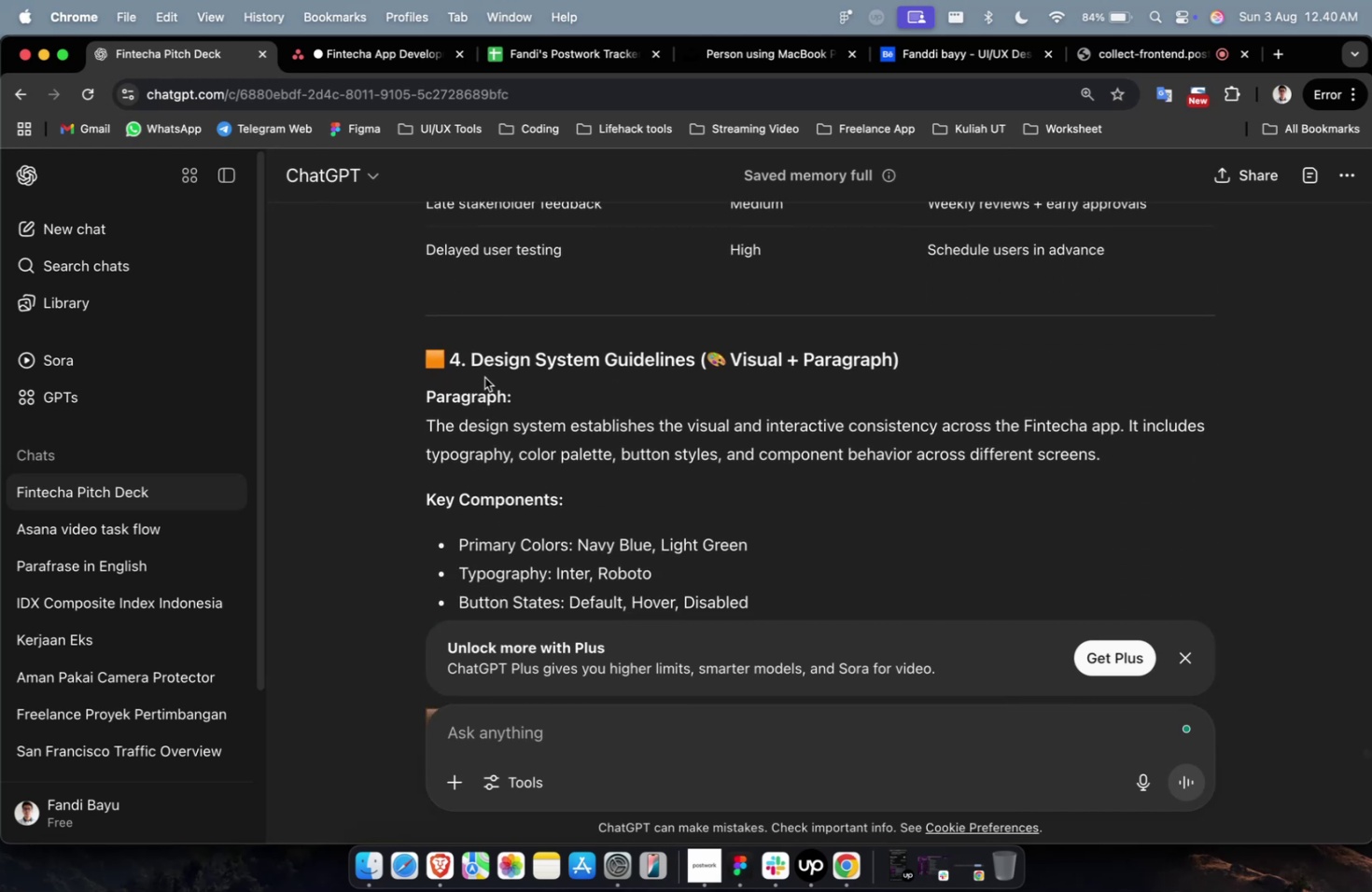 
left_click_drag(start_coordinate=[467, 364], to_coordinate=[690, 363])
 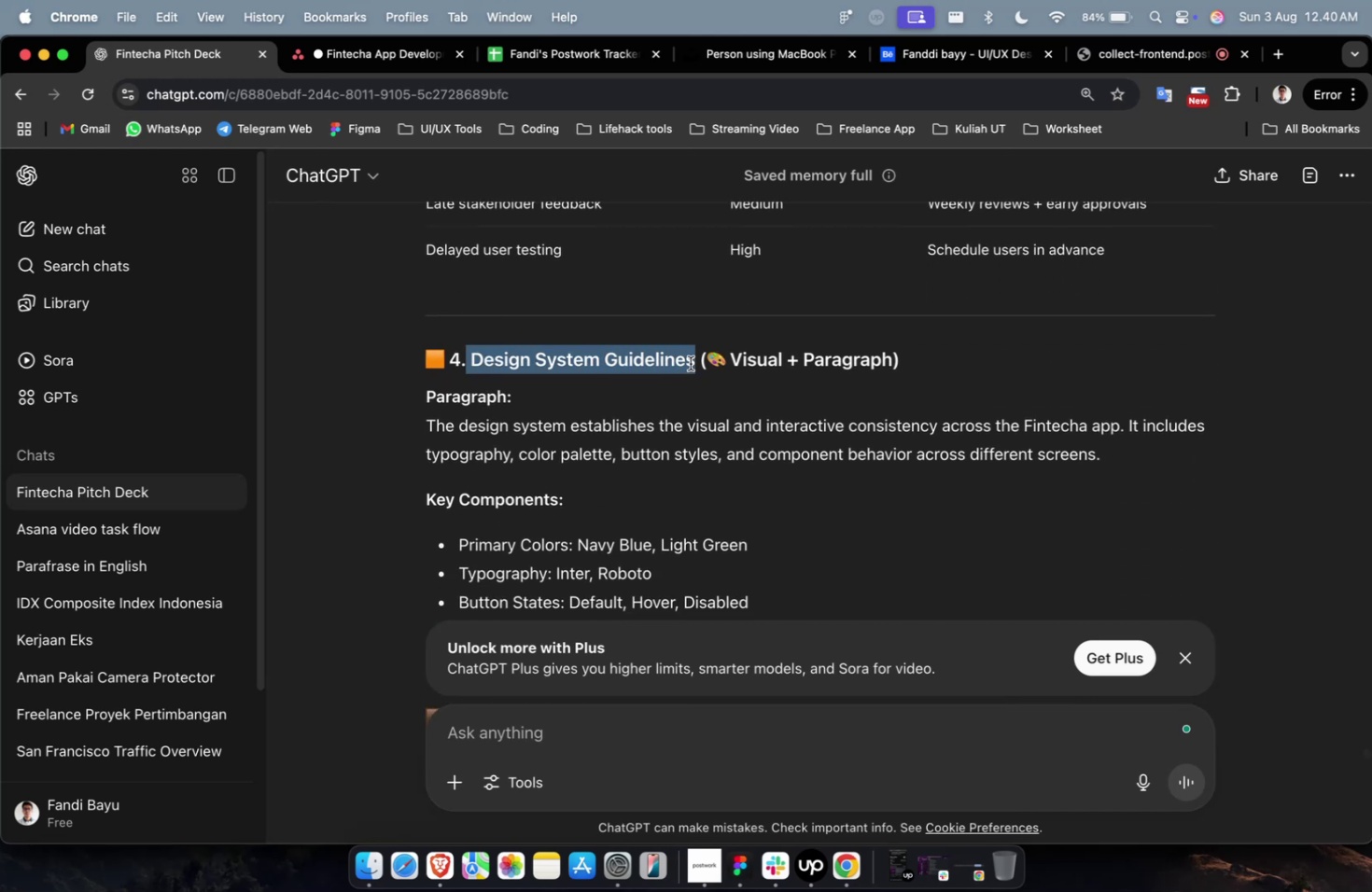 
key(Meta+C)
 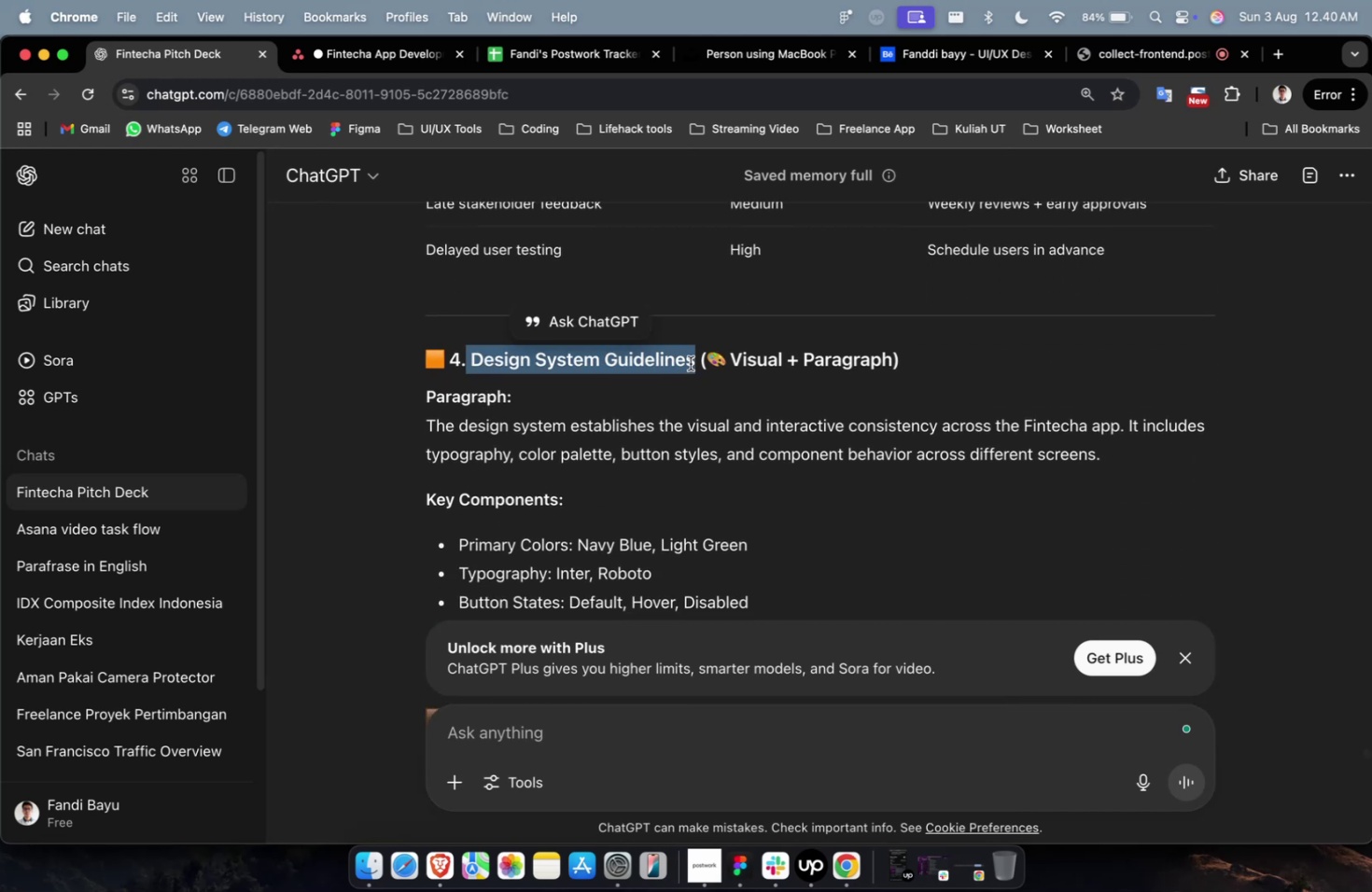 
key(Meta+C)
 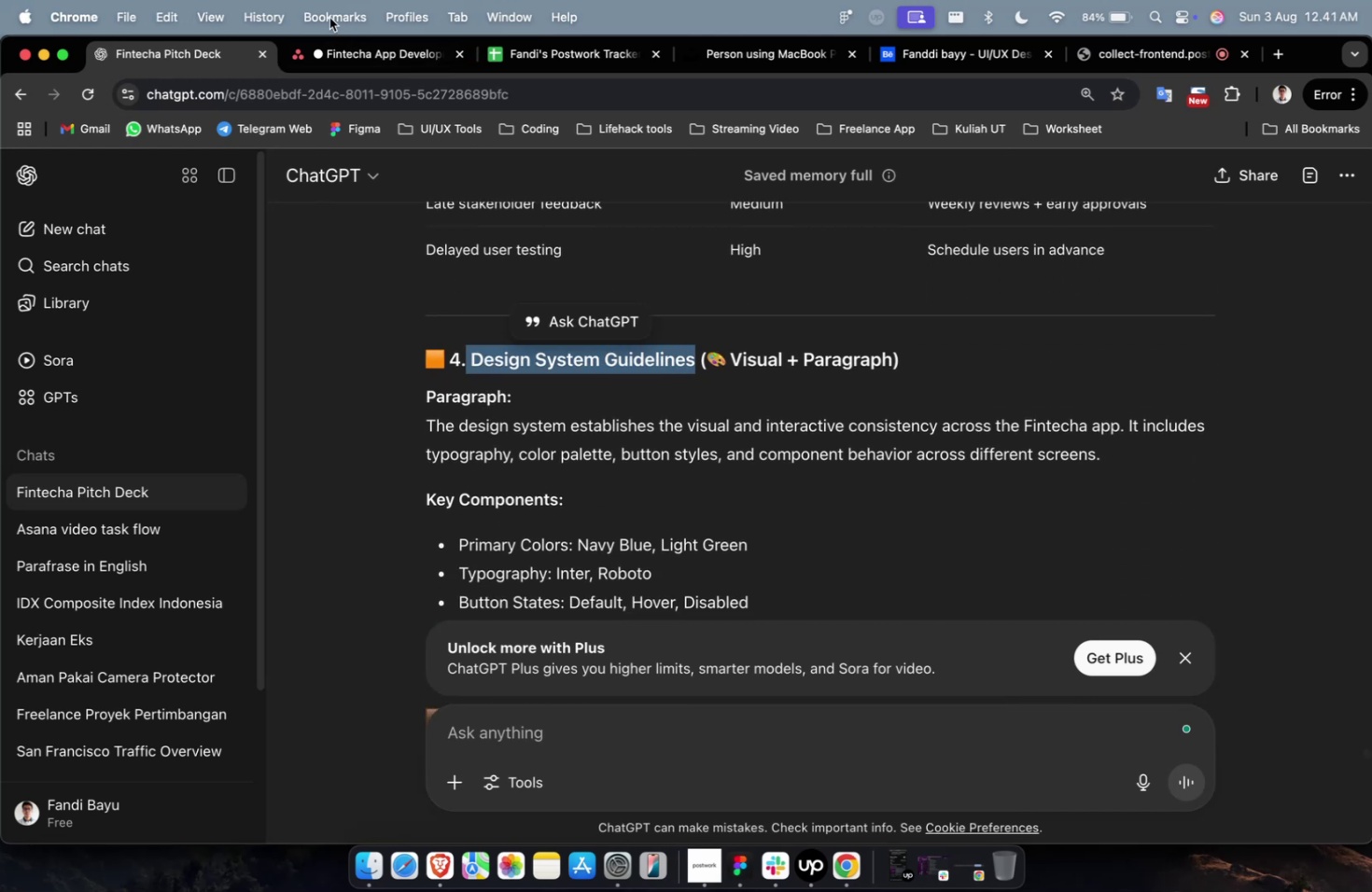 
left_click([339, 59])
 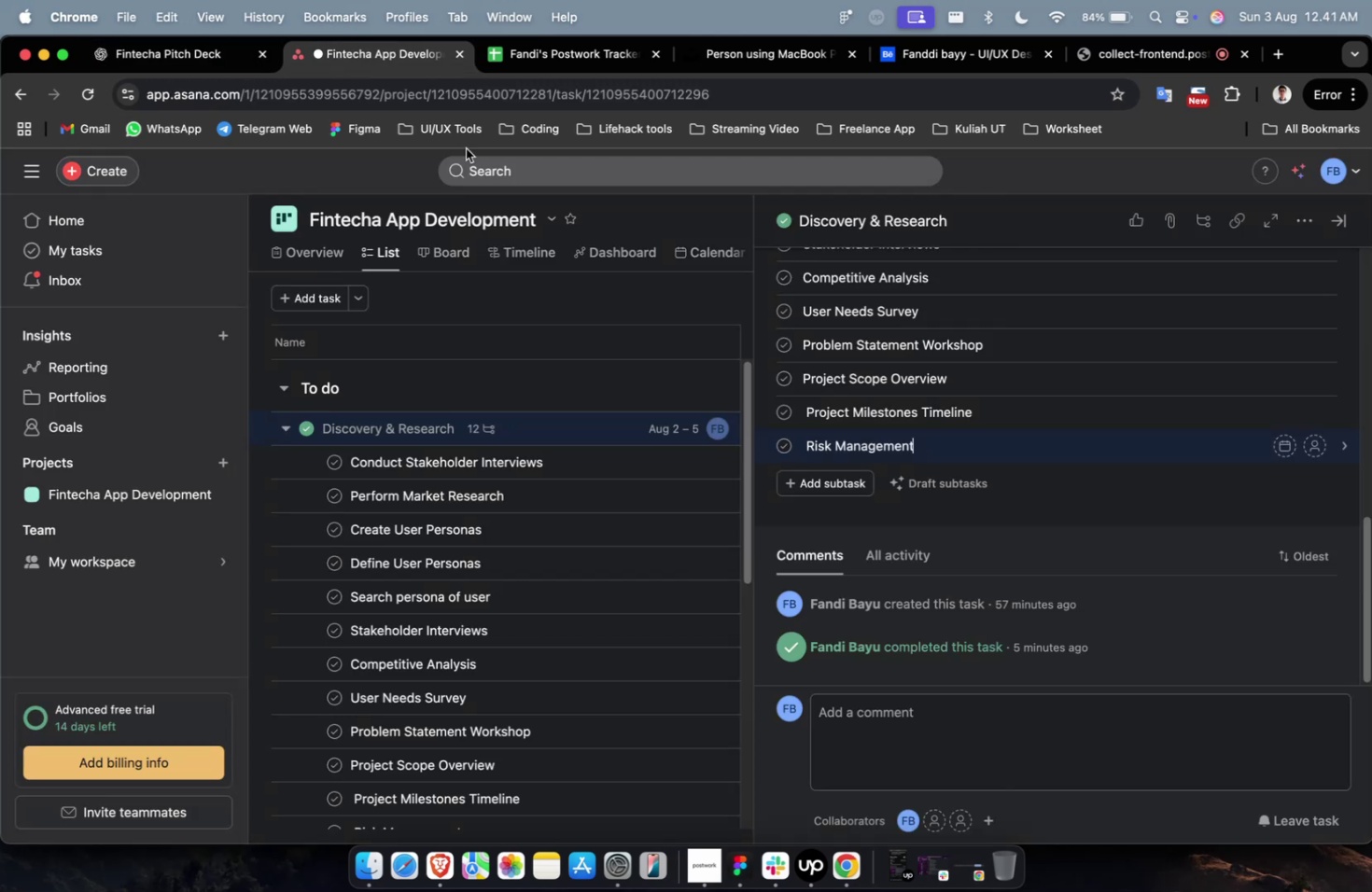 
key(Meta+CommandLeft)
 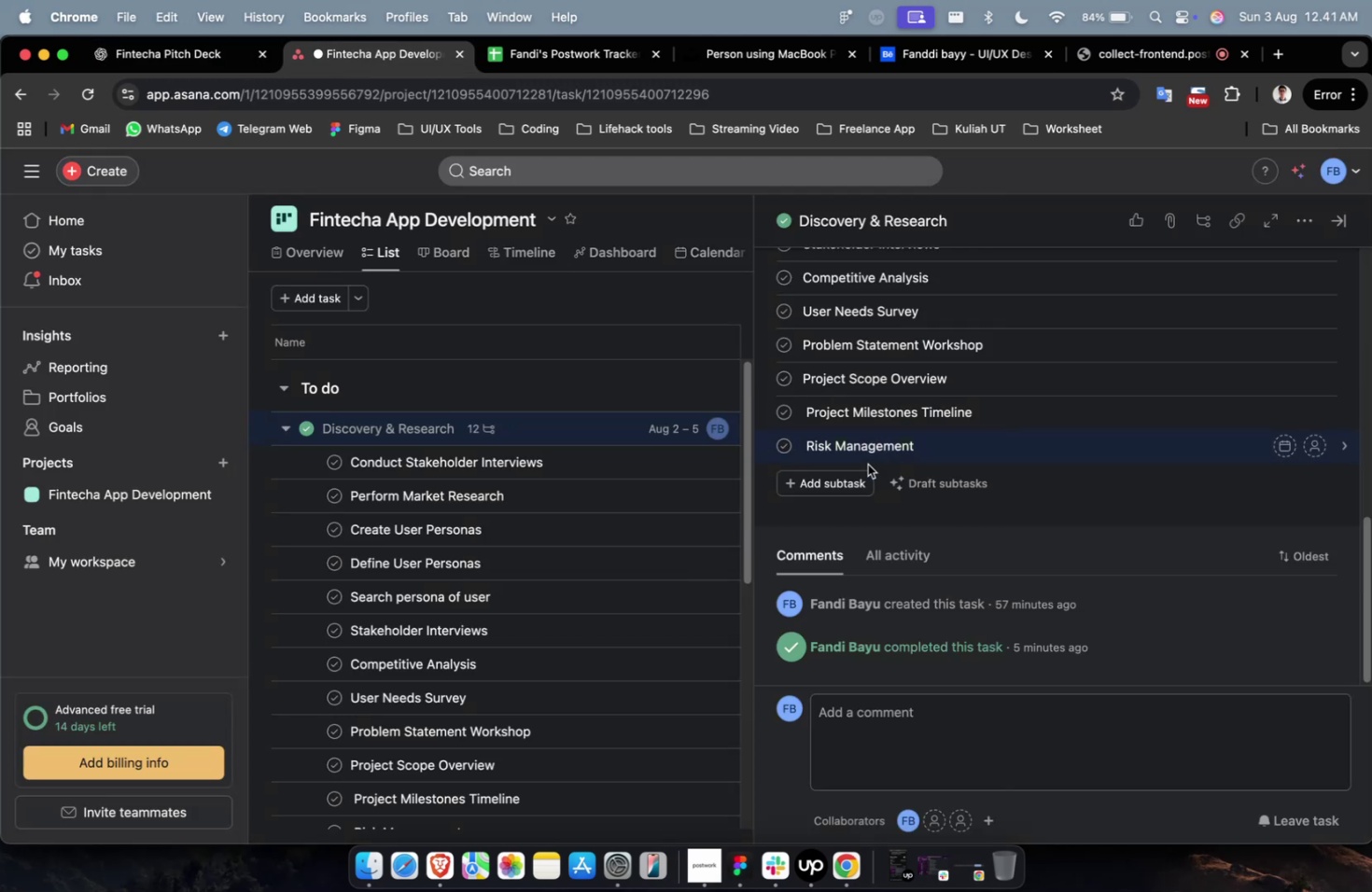 
left_click([861, 478])
 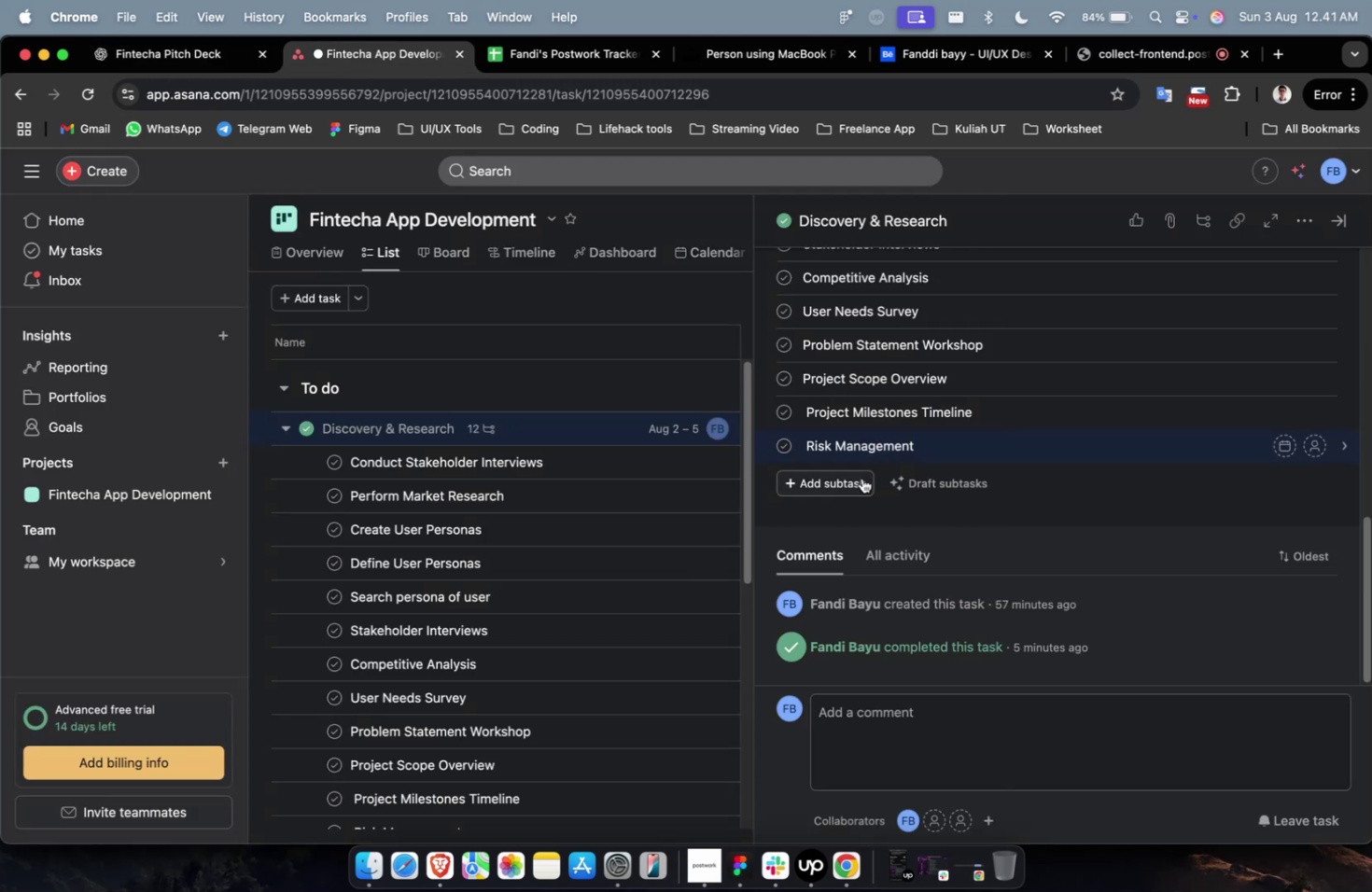 
key(Meta+V)
 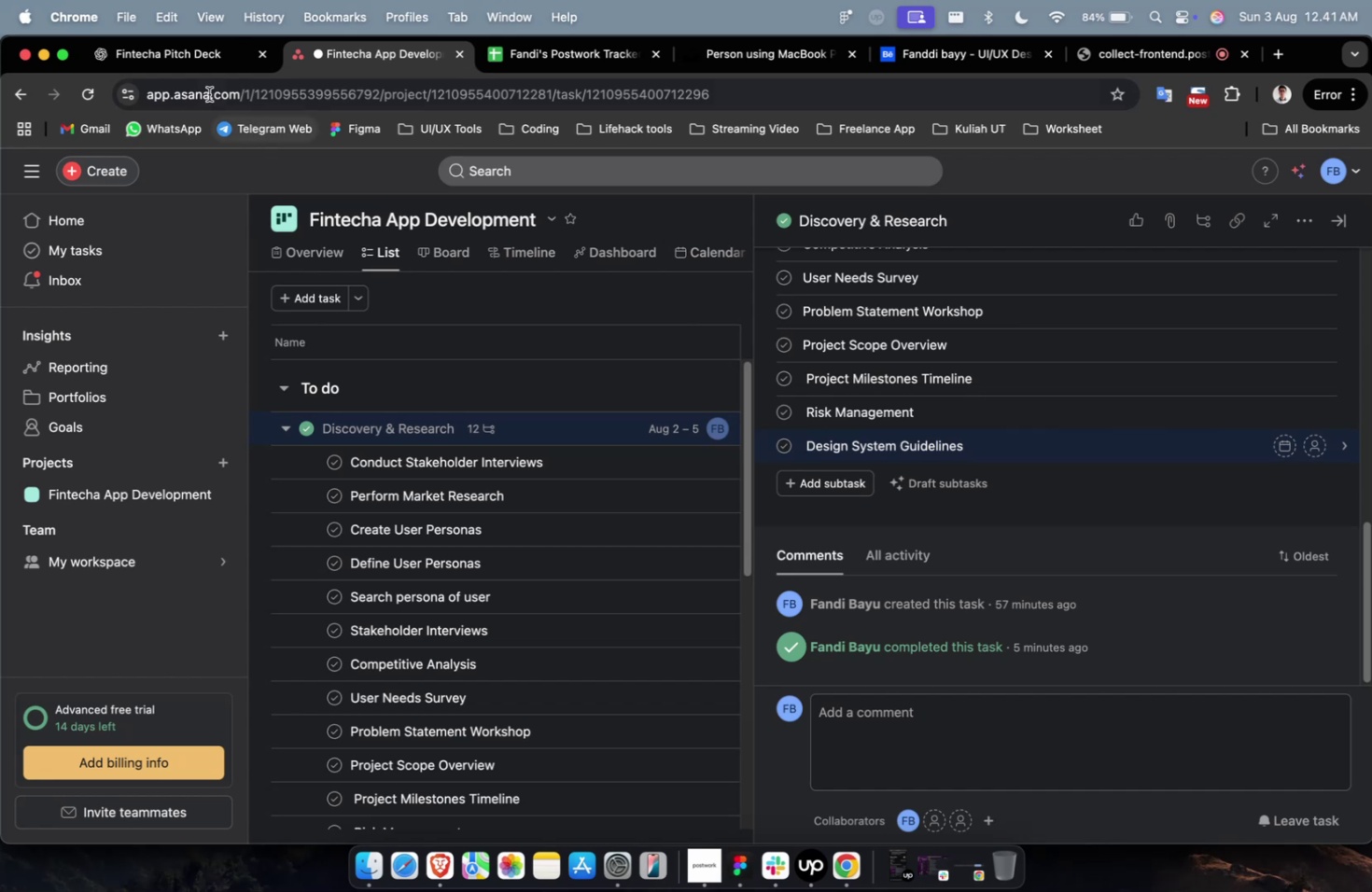 
left_click([186, 66])
 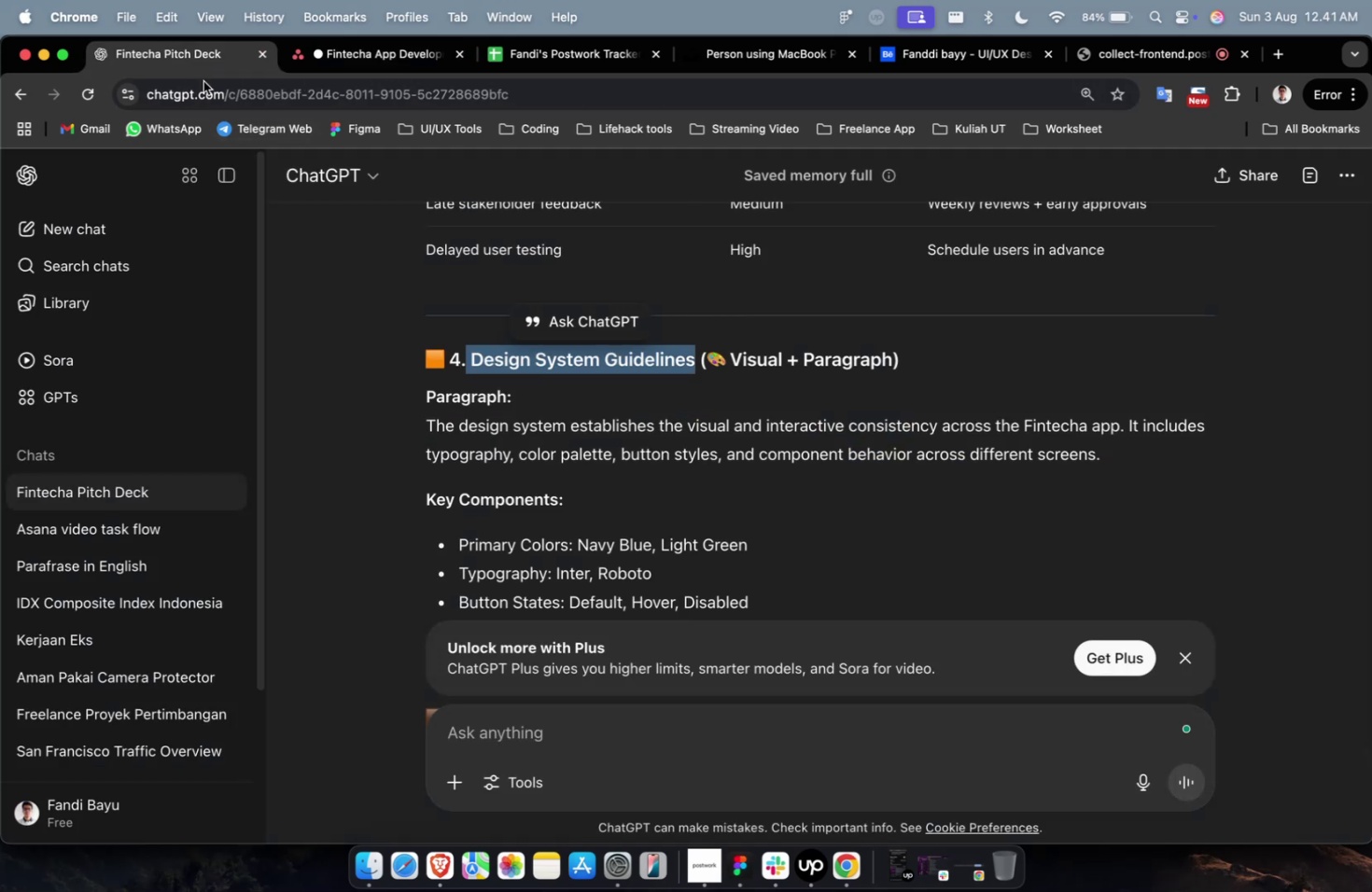 
scroll: coordinate [449, 330], scroll_direction: down, amount: 12.0
 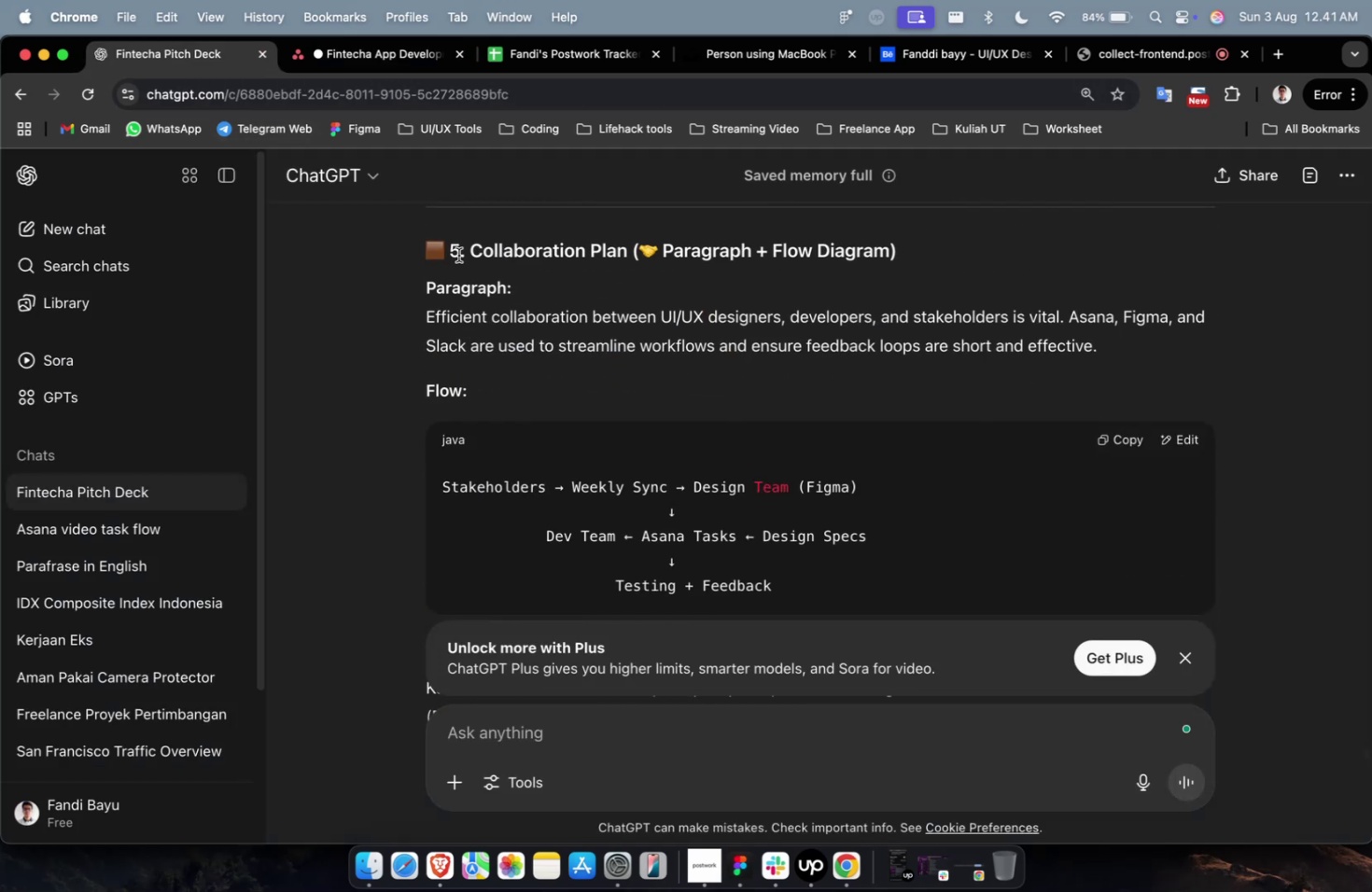 
left_click_drag(start_coordinate=[470, 253], to_coordinate=[632, 257])
 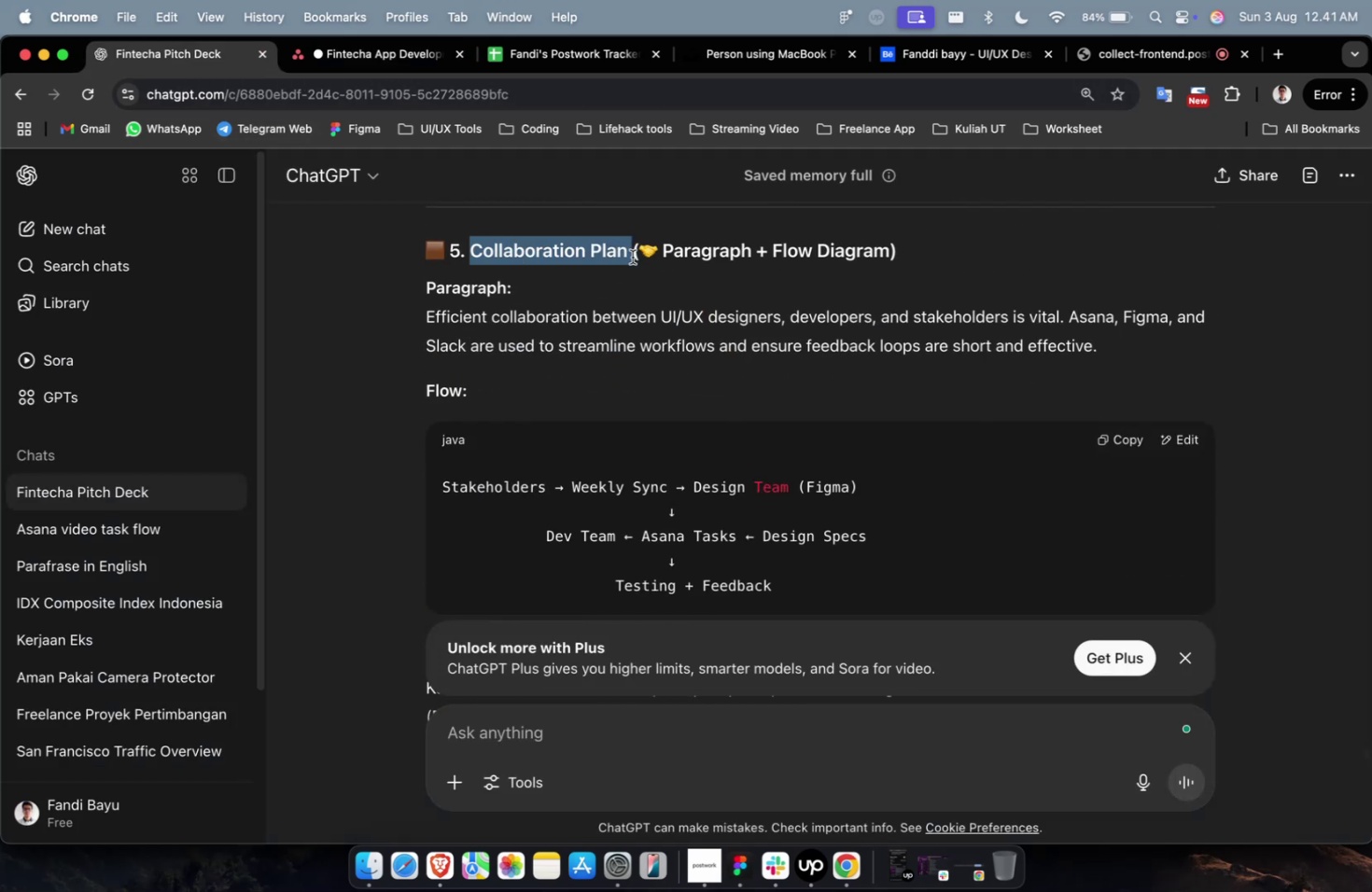 
key(Meta+C)
 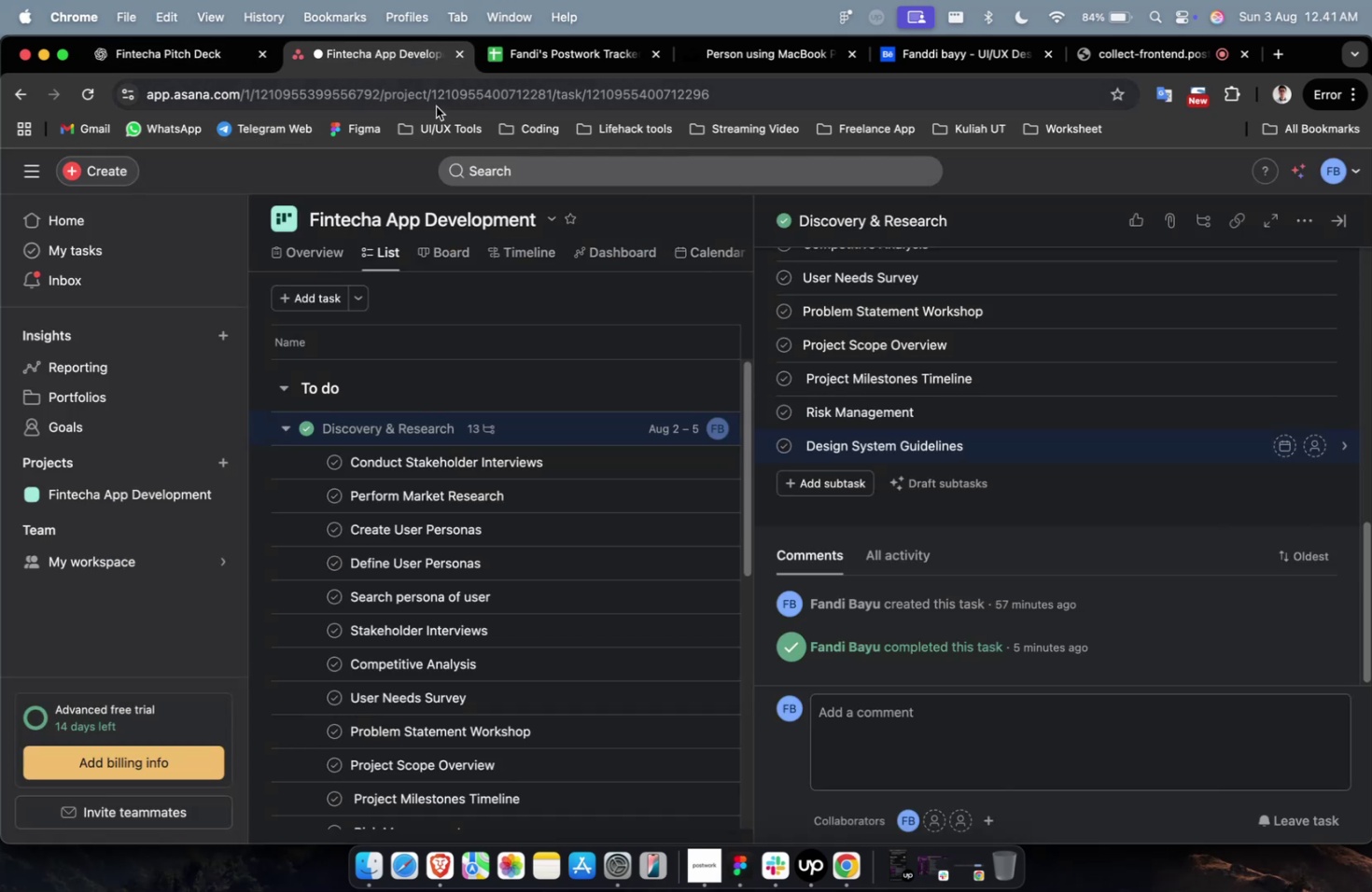 
left_click([855, 469])
 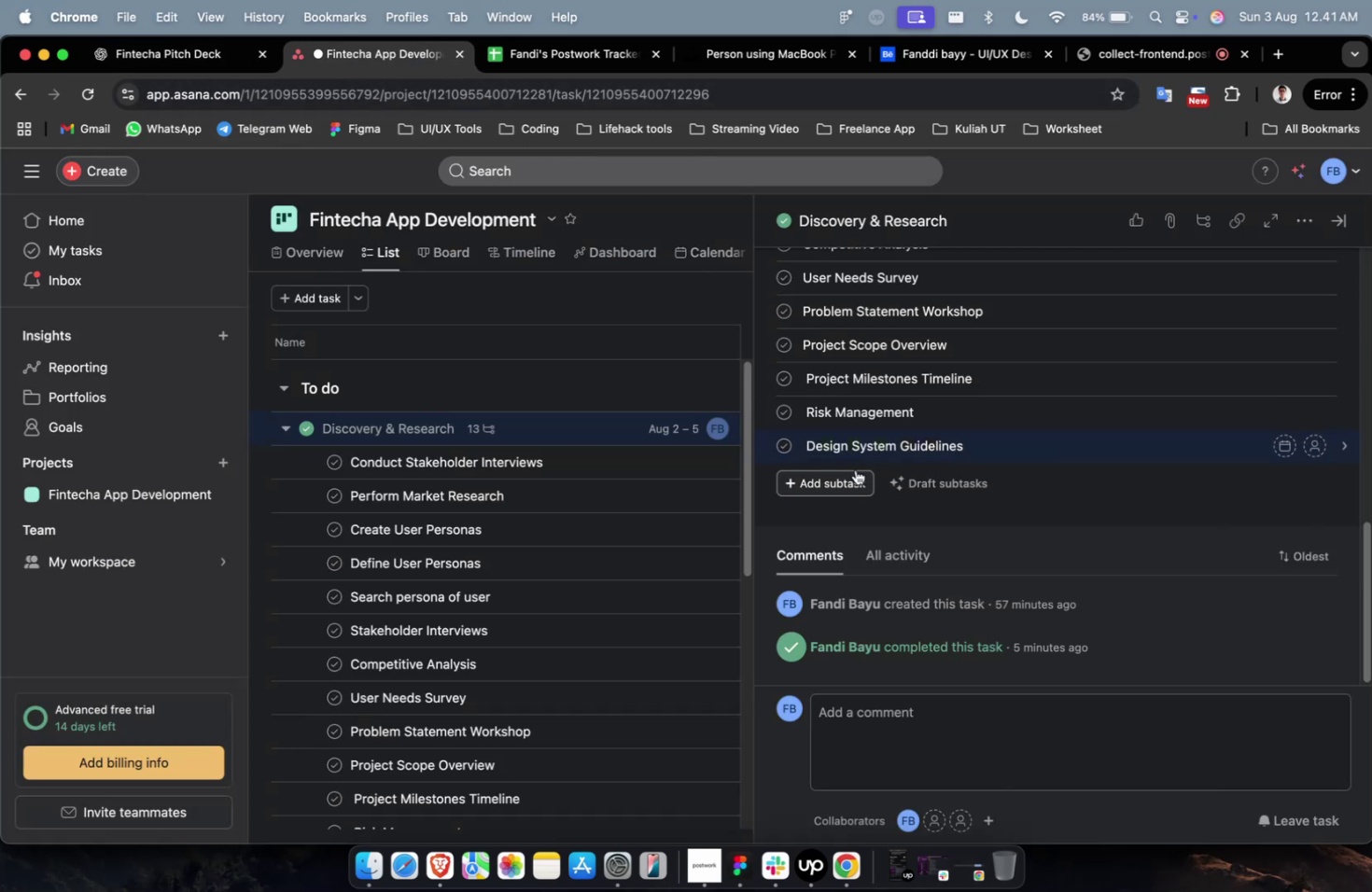 
key(Meta+V)
 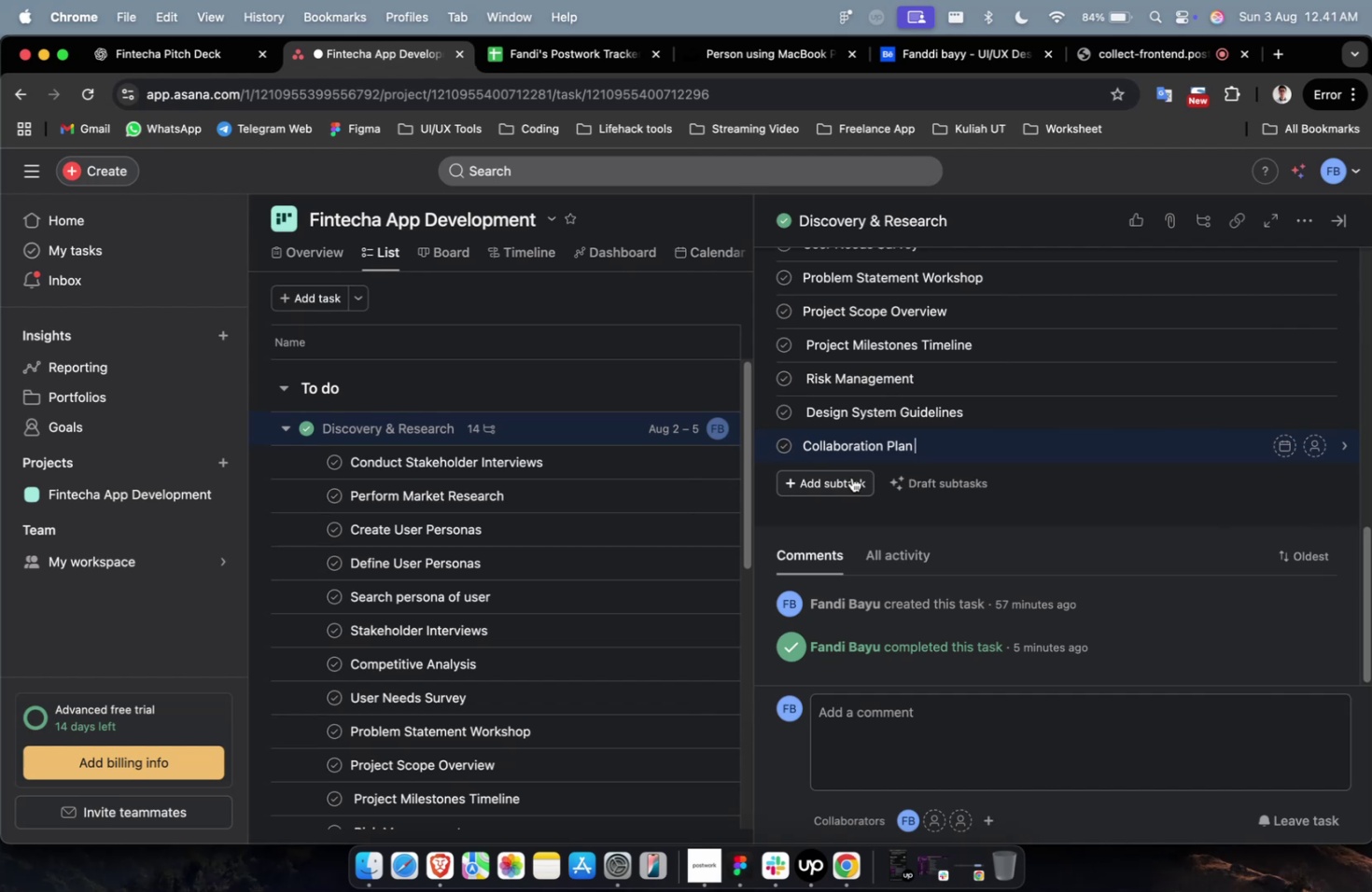 
scroll: coordinate [884, 434], scroll_direction: up, amount: 2.0
 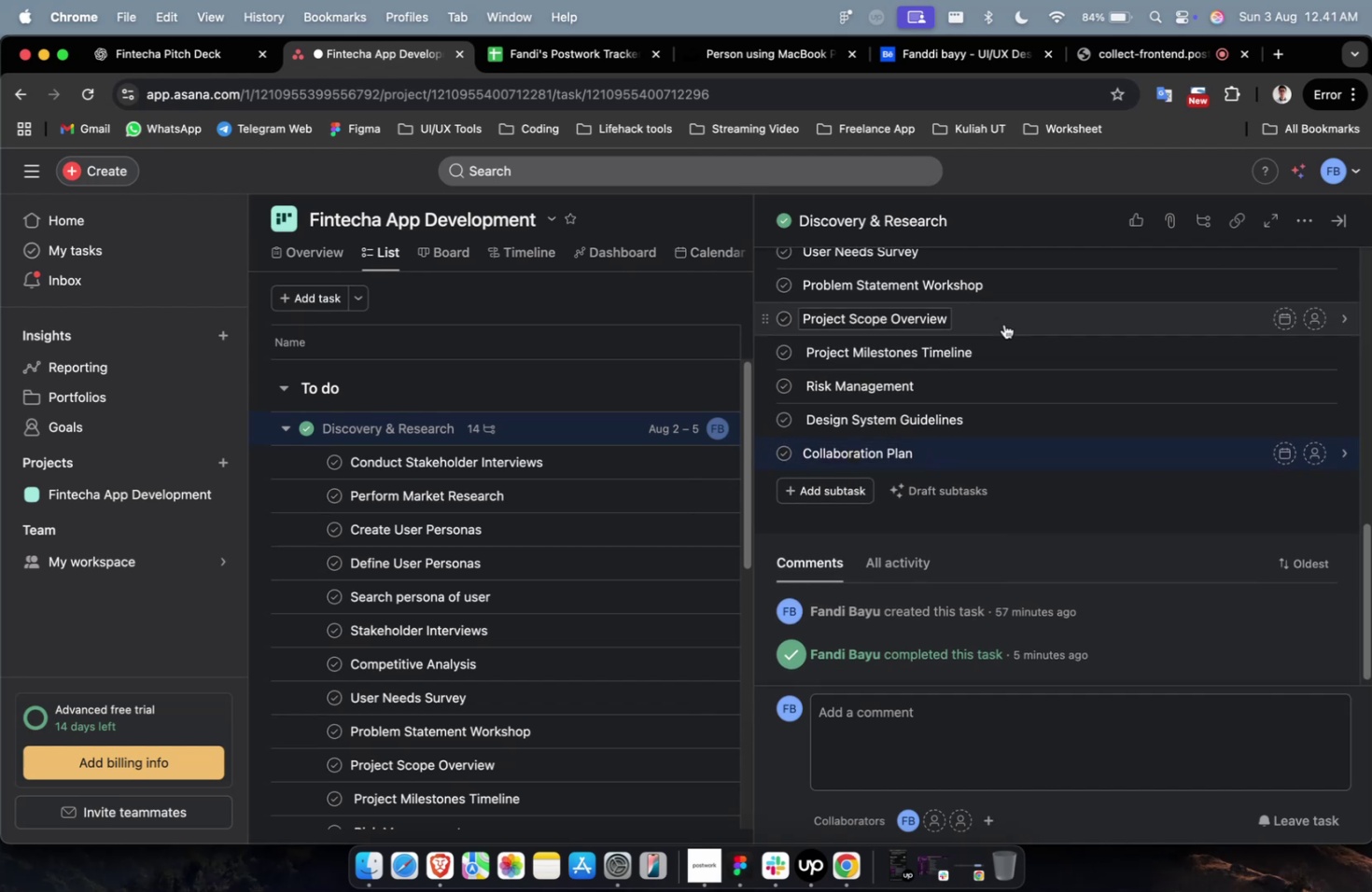 
left_click([1004, 322])
 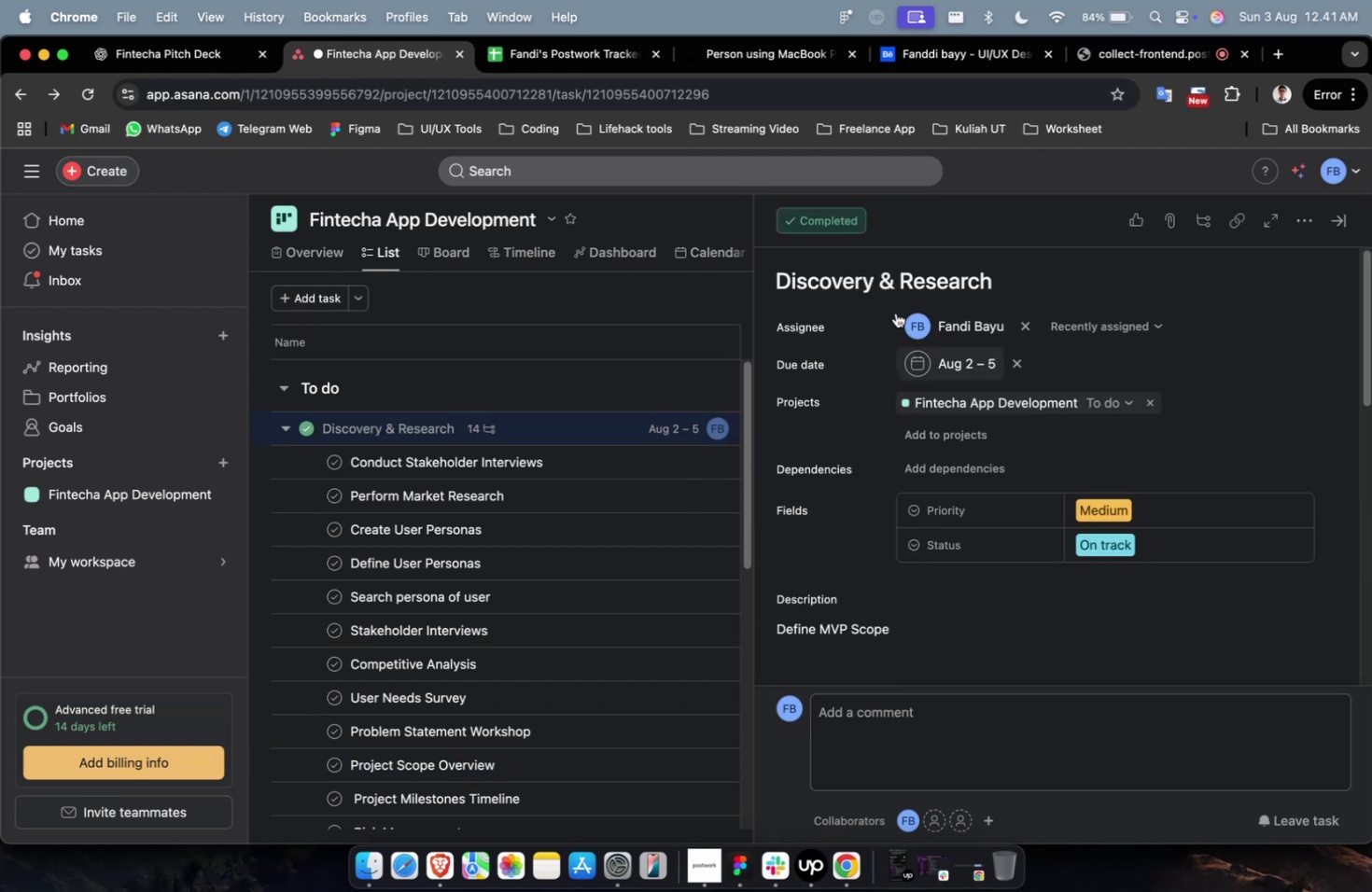 
scroll: coordinate [565, 546], scroll_direction: down, amount: 7.0
 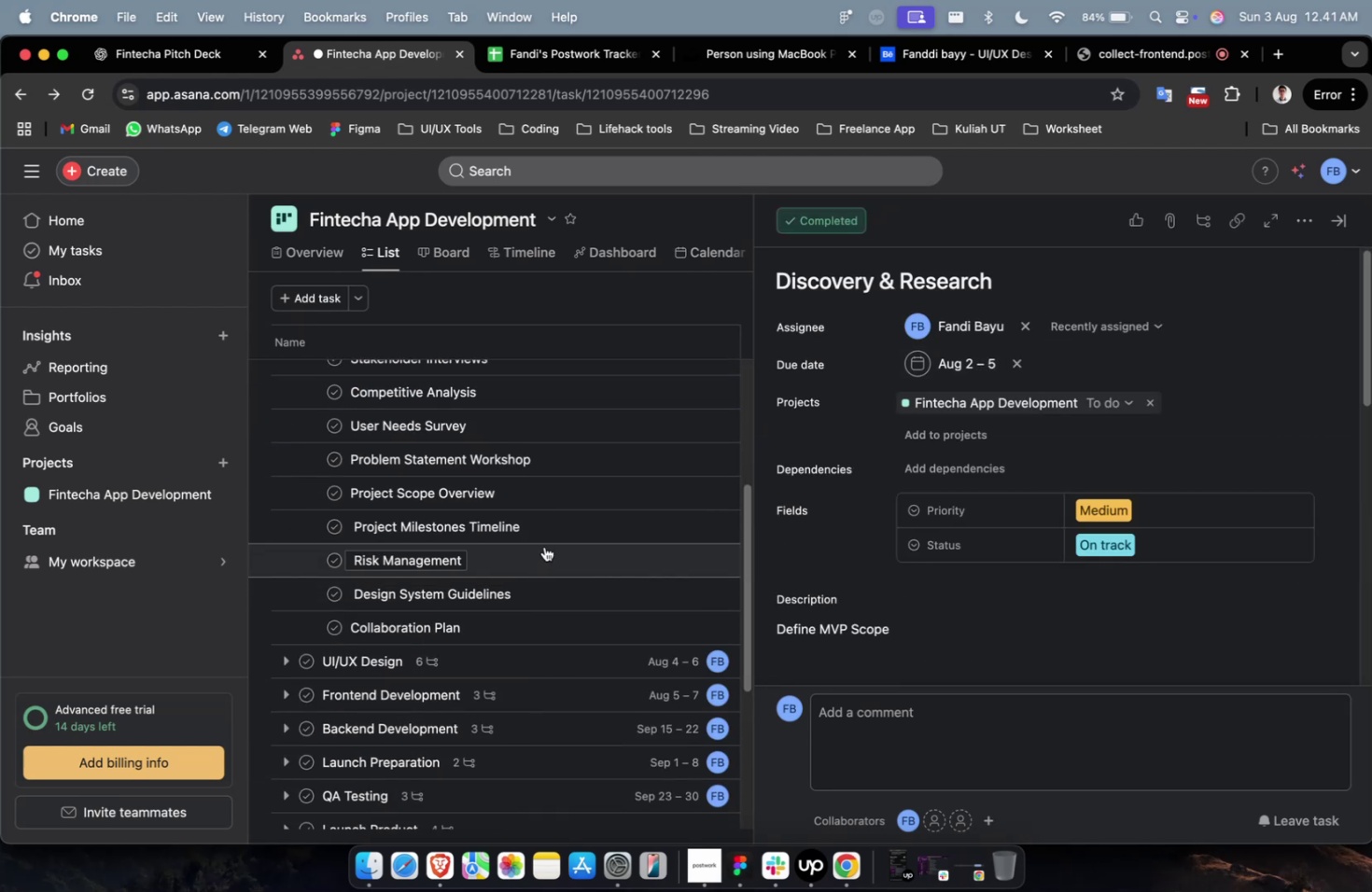 
left_click([552, 532])
 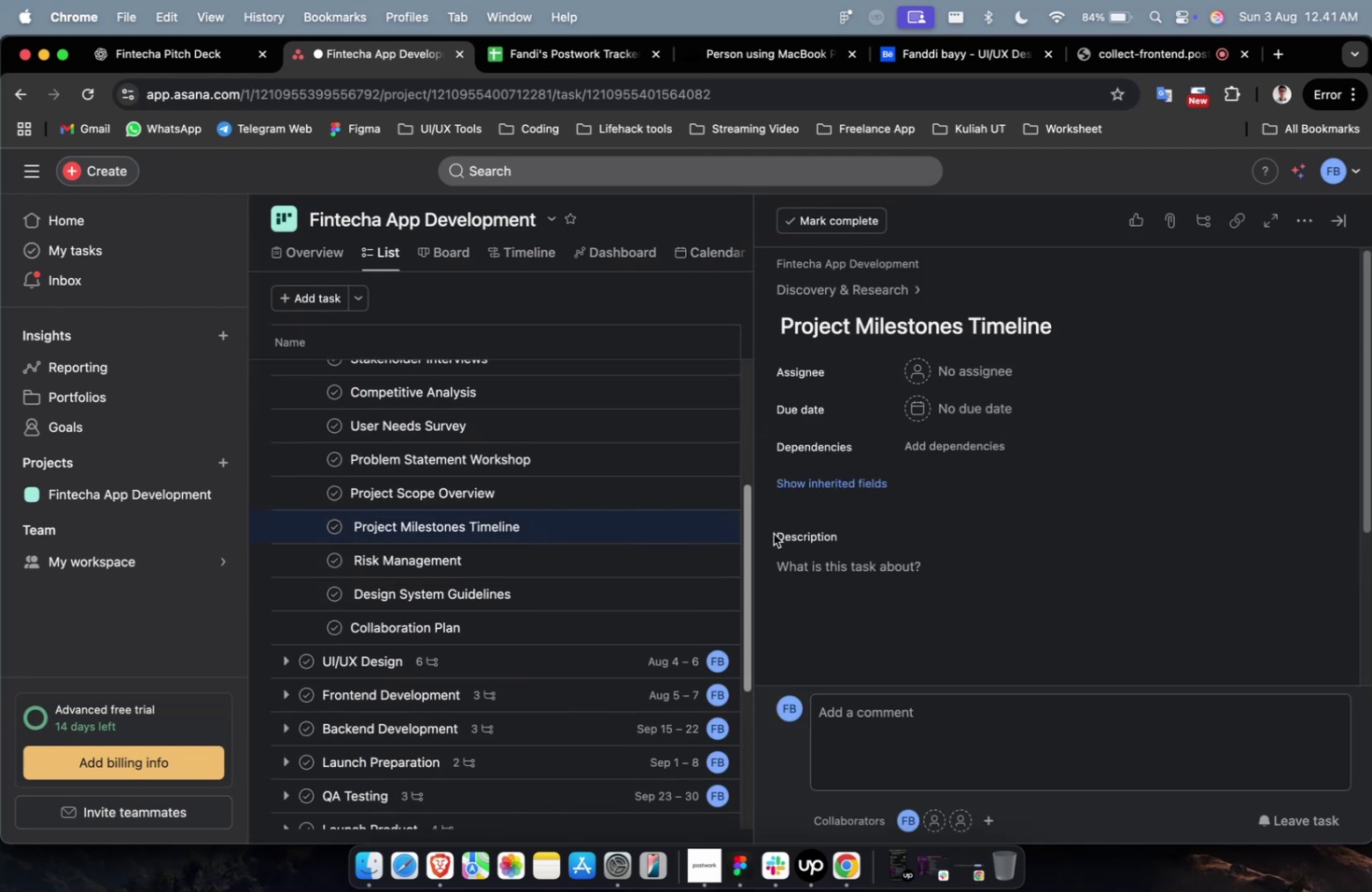 
scroll: coordinate [816, 522], scroll_direction: down, amount: 4.0
 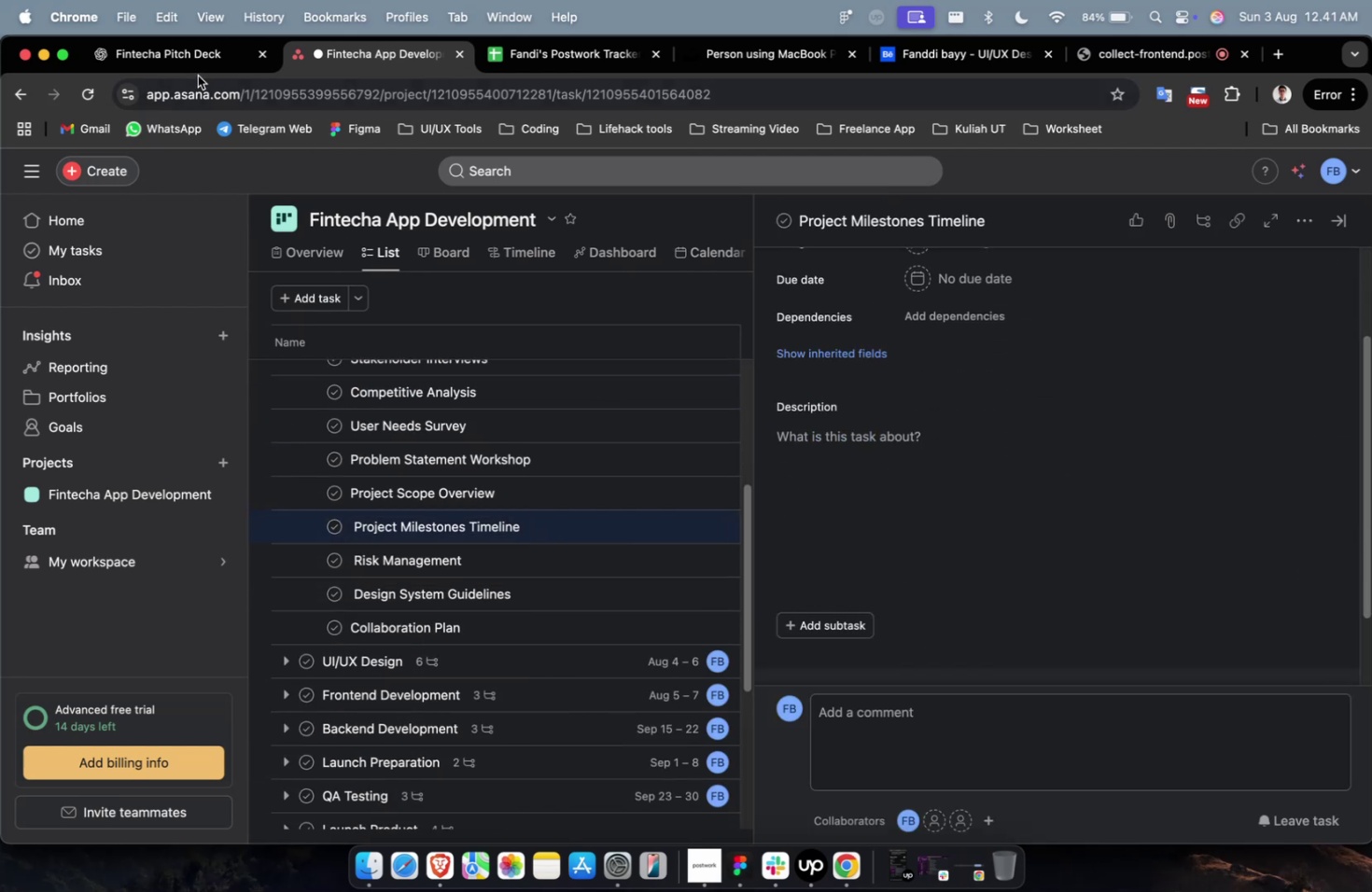 
double_click([201, 62])
 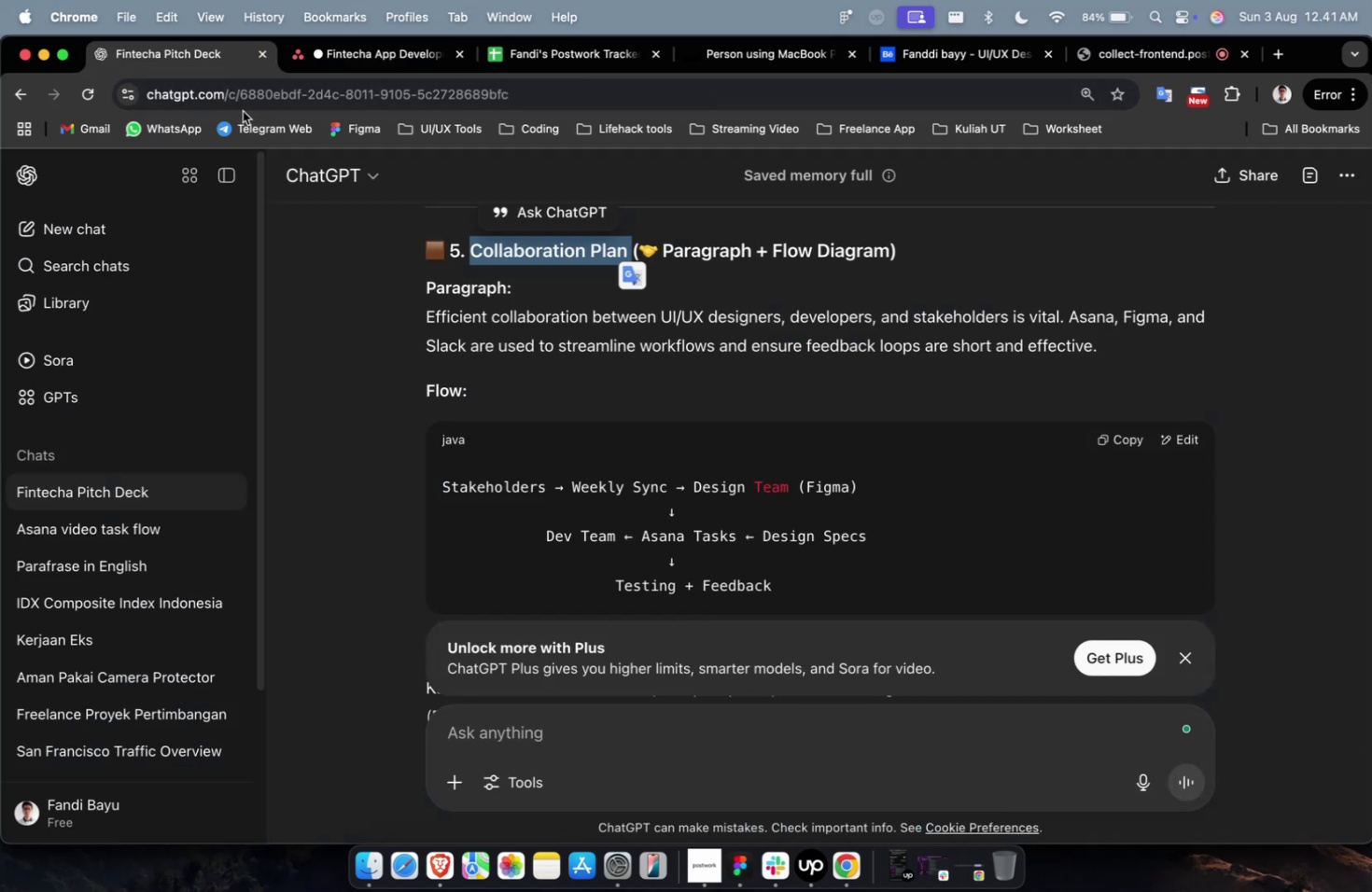 
scroll: coordinate [735, 454], scroll_direction: up, amount: 36.0
 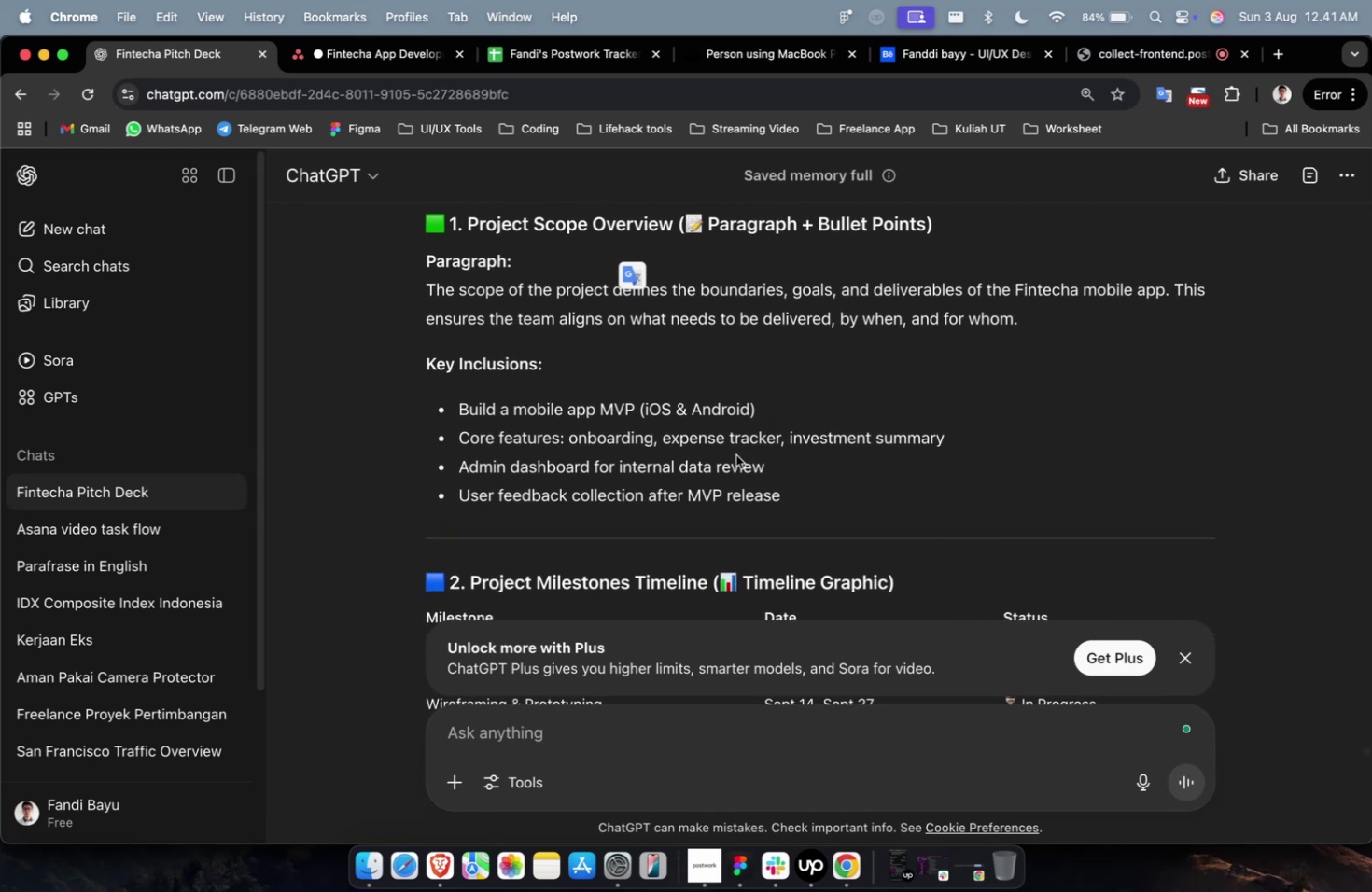 
scroll: coordinate [766, 474], scroll_direction: down, amount: 7.0
 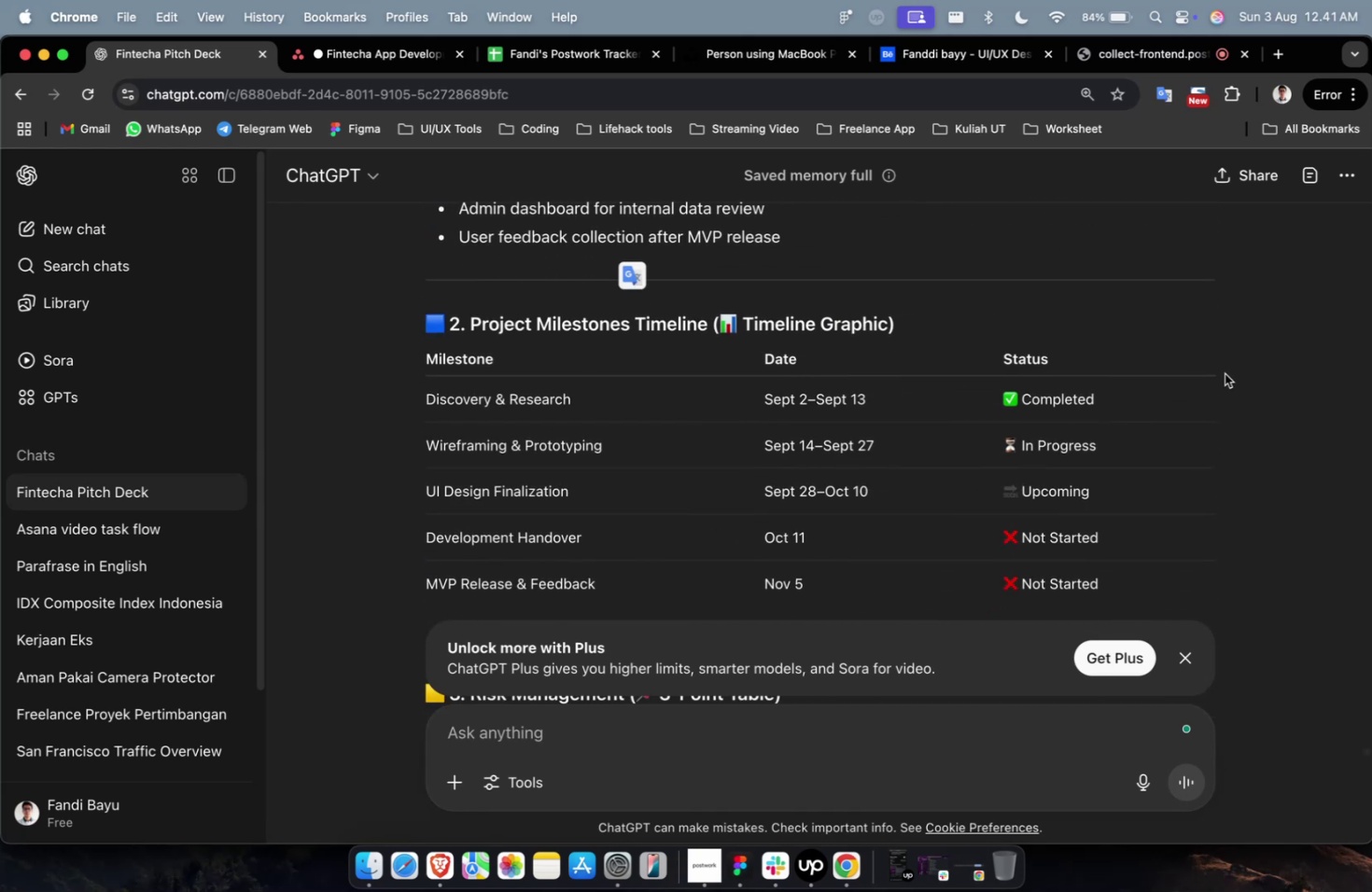 
left_click([1194, 360])
 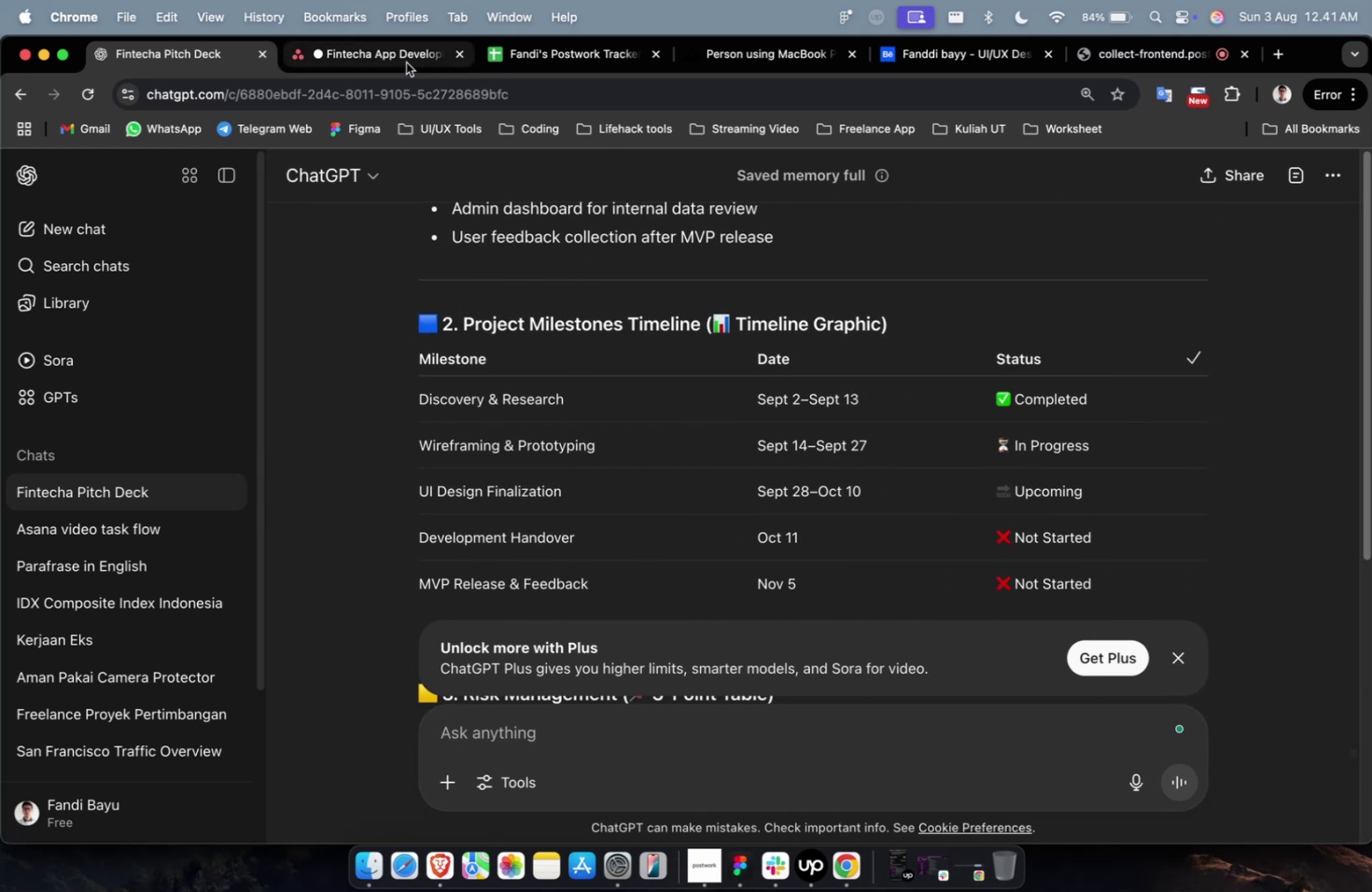 
left_click([399, 60])
 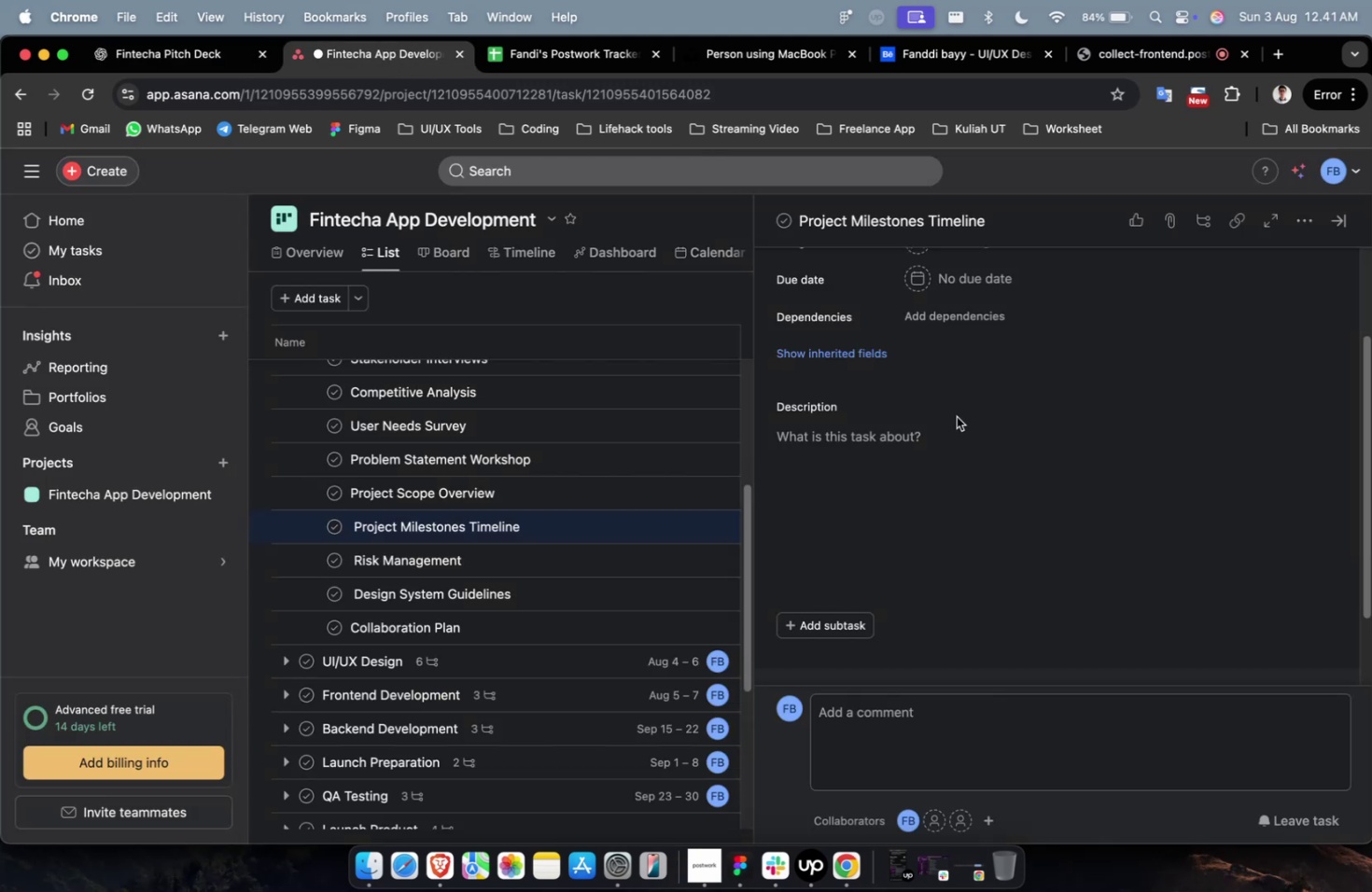 
double_click([981, 478])
 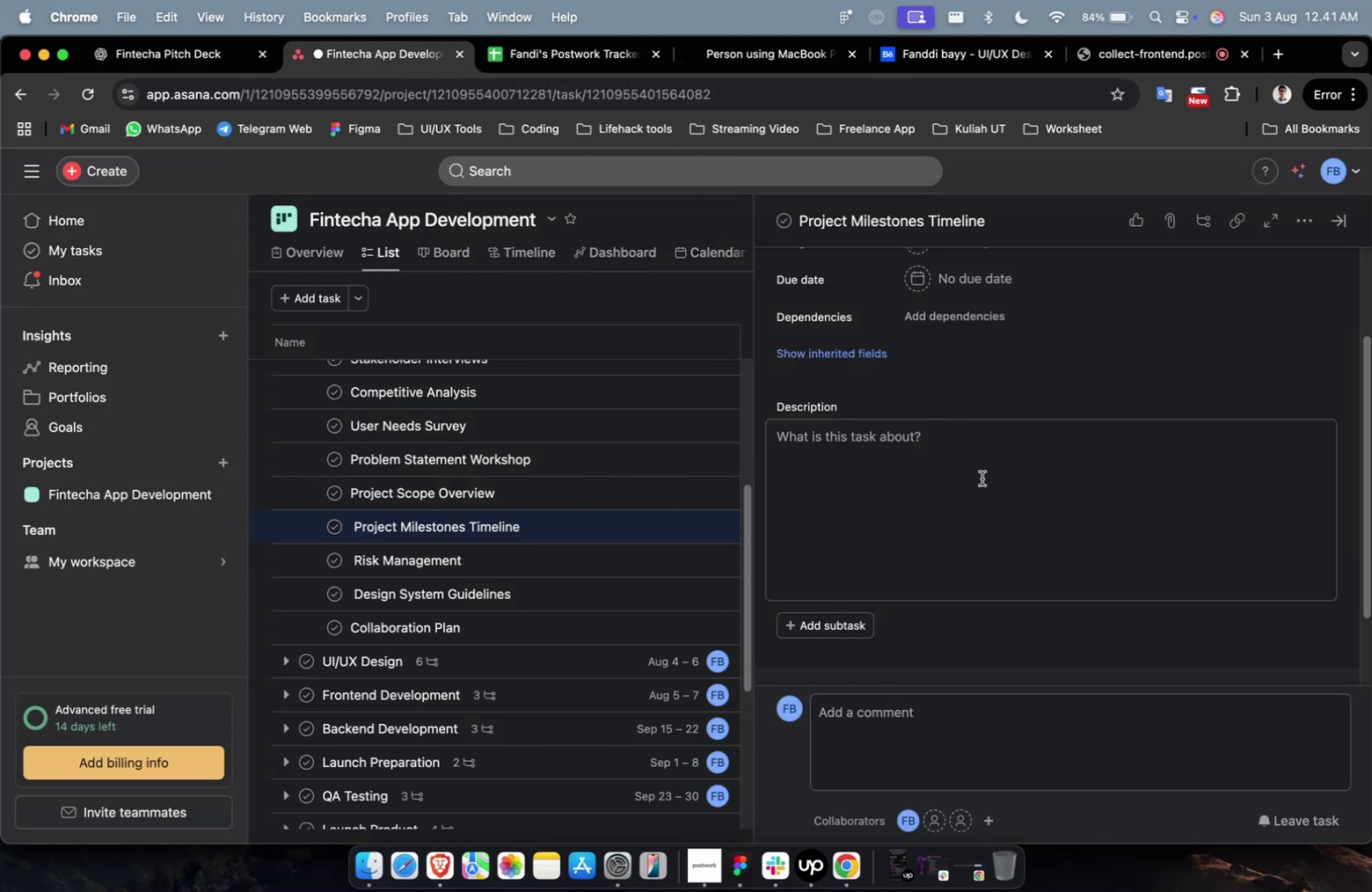 
key(Meta+V)
 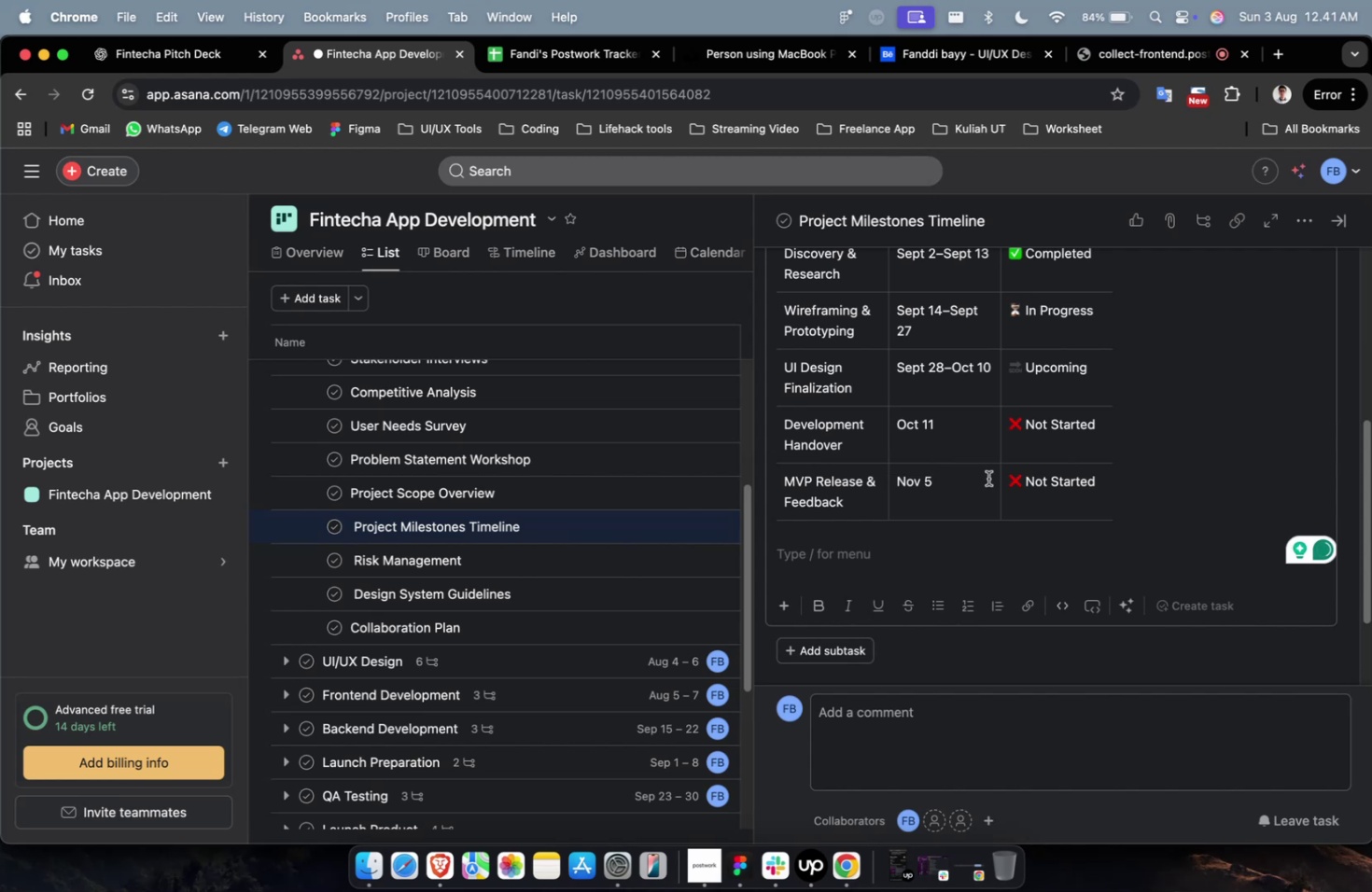 
scroll: coordinate [1002, 454], scroll_direction: up, amount: 9.0
 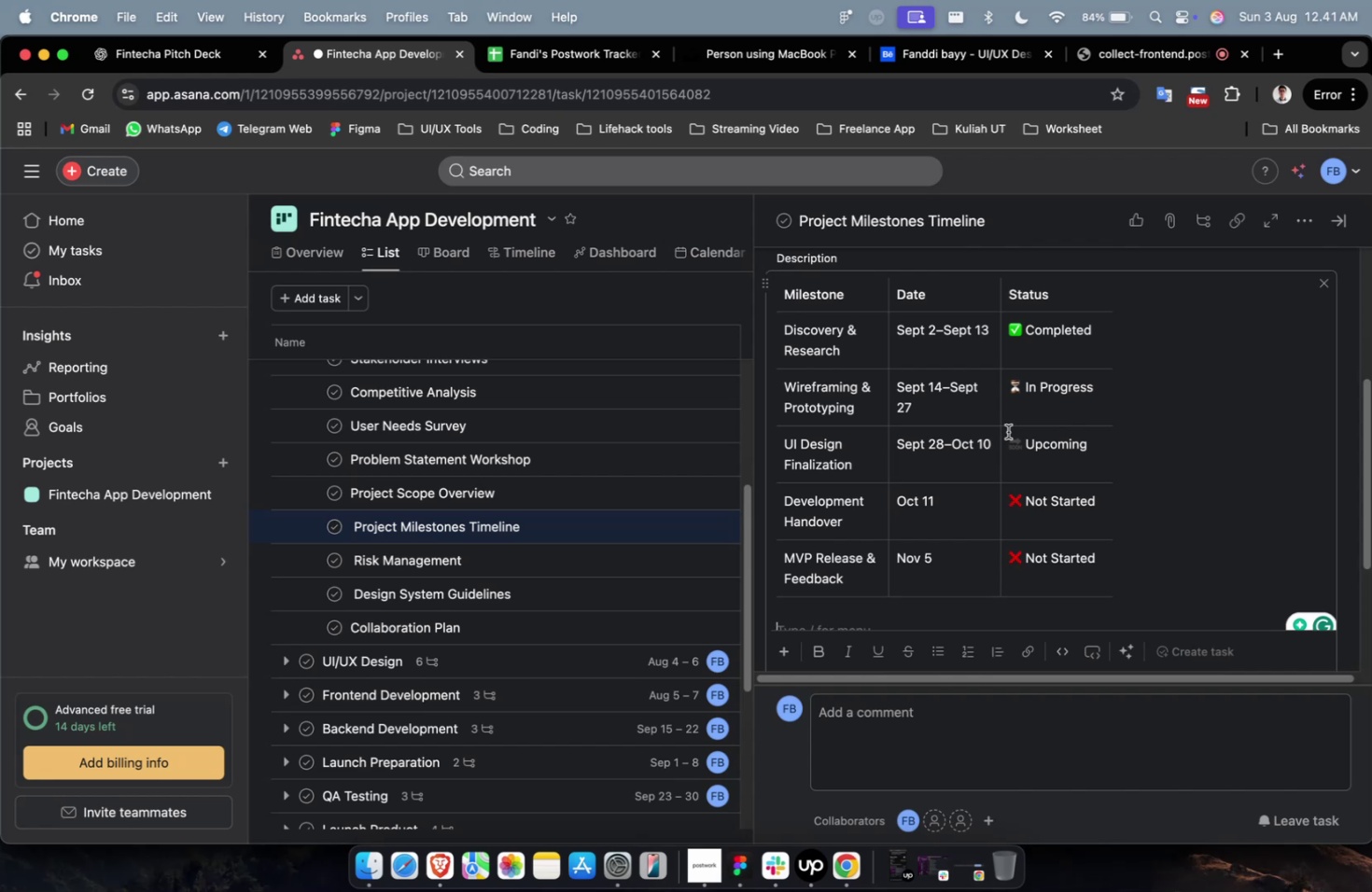 
wait(22.15)
 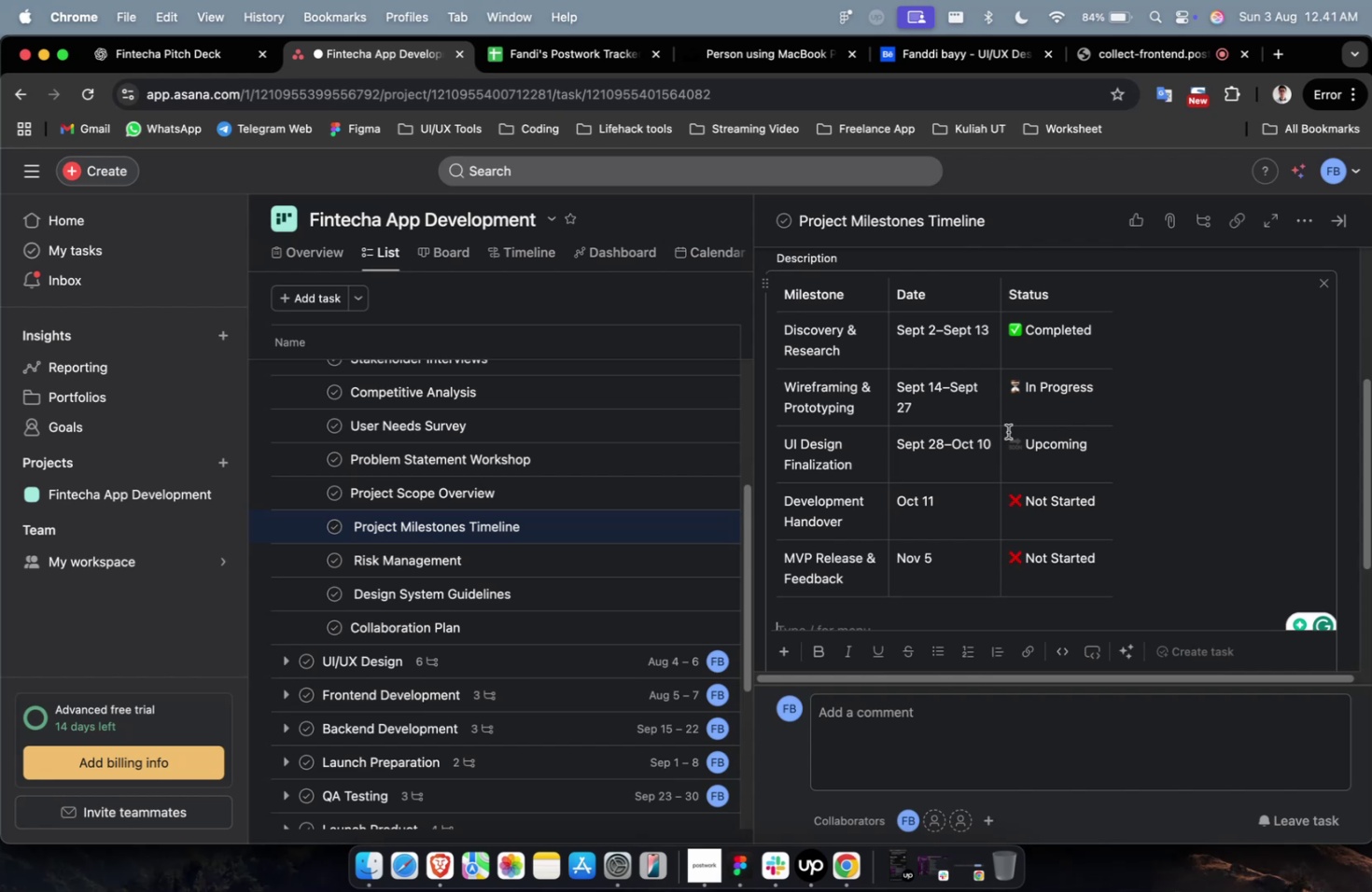 
scroll: coordinate [903, 579], scroll_direction: down, amount: 4.0
 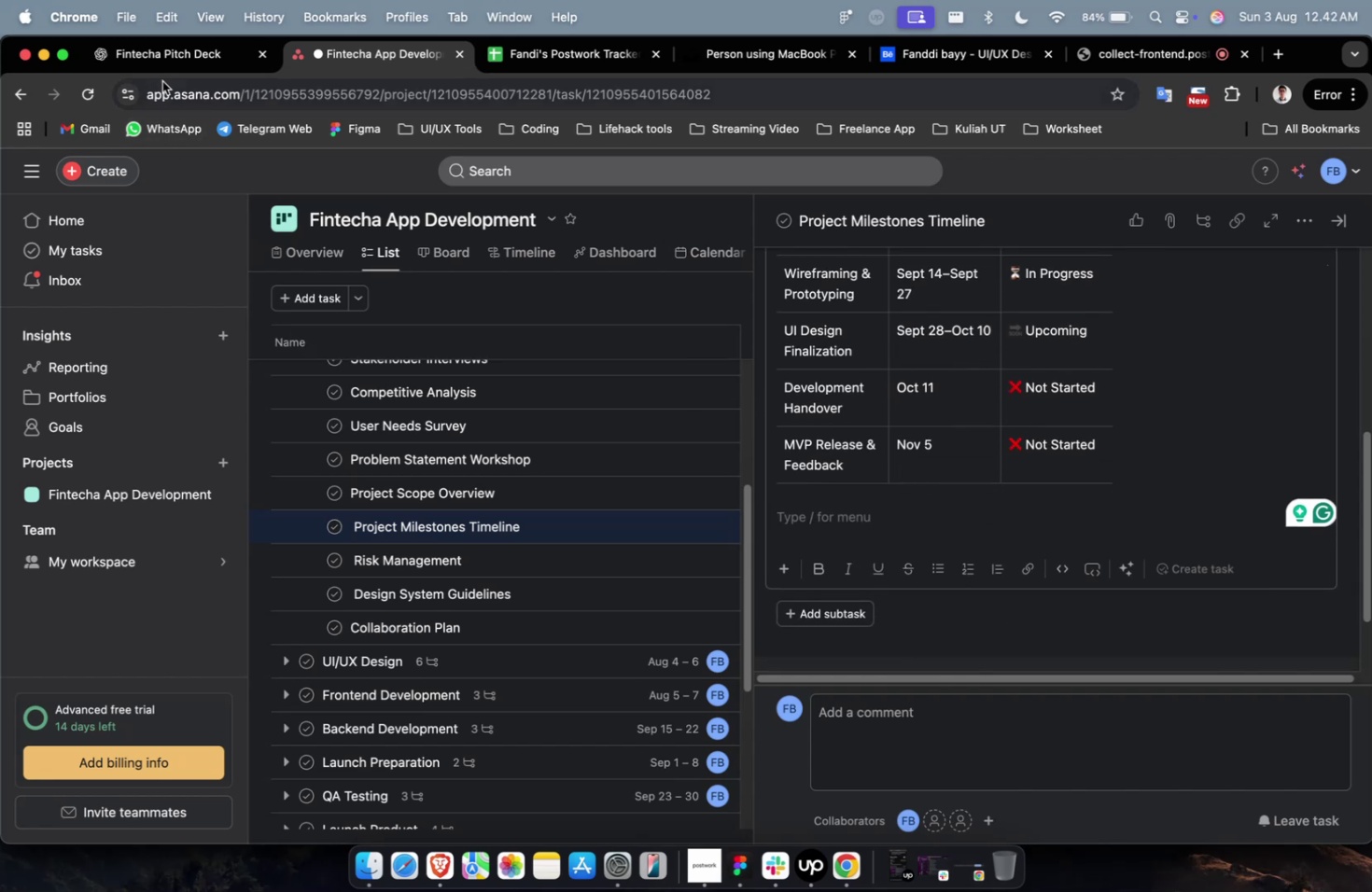 
left_click([164, 73])
 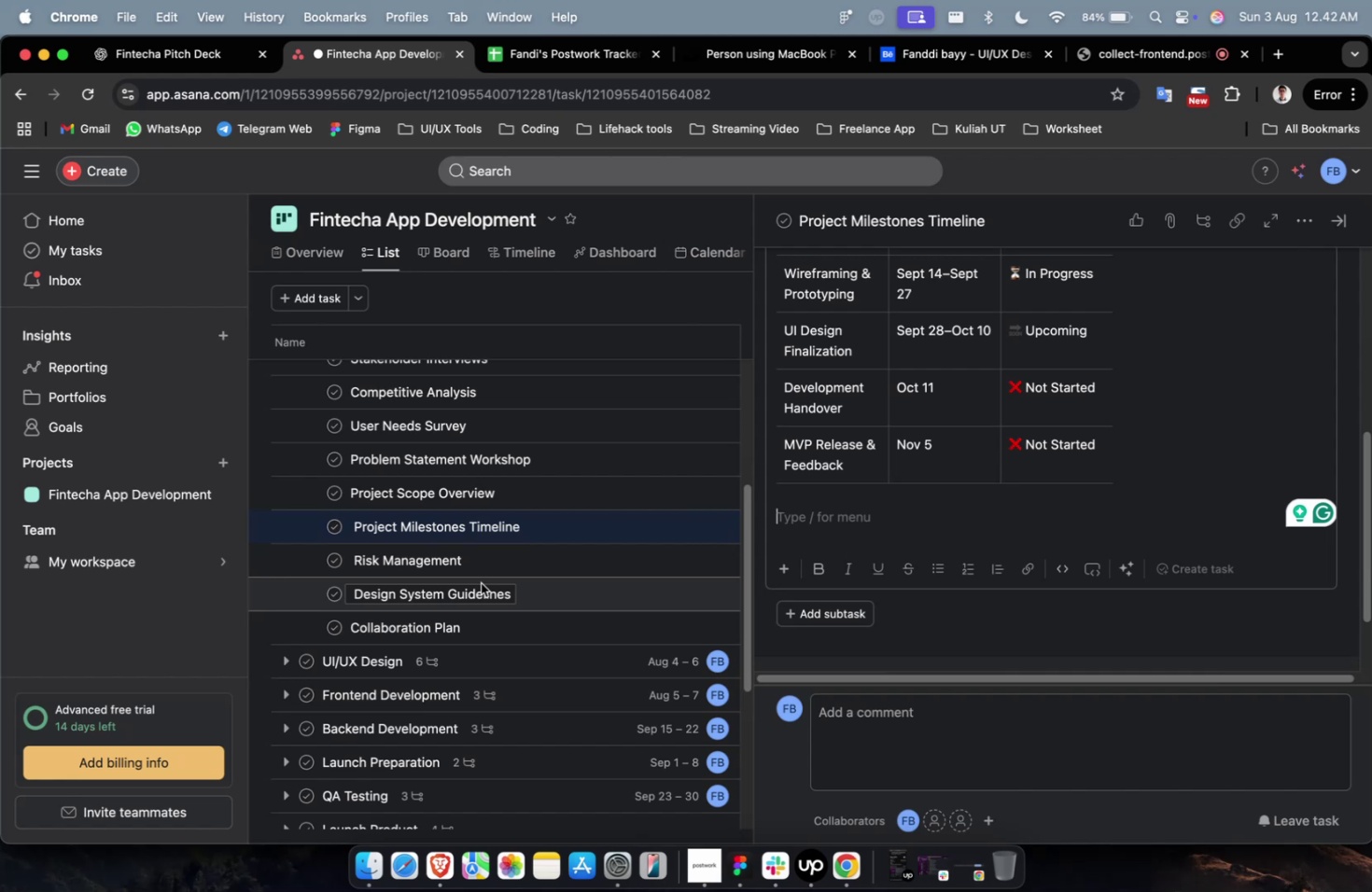 
left_click([520, 566])
 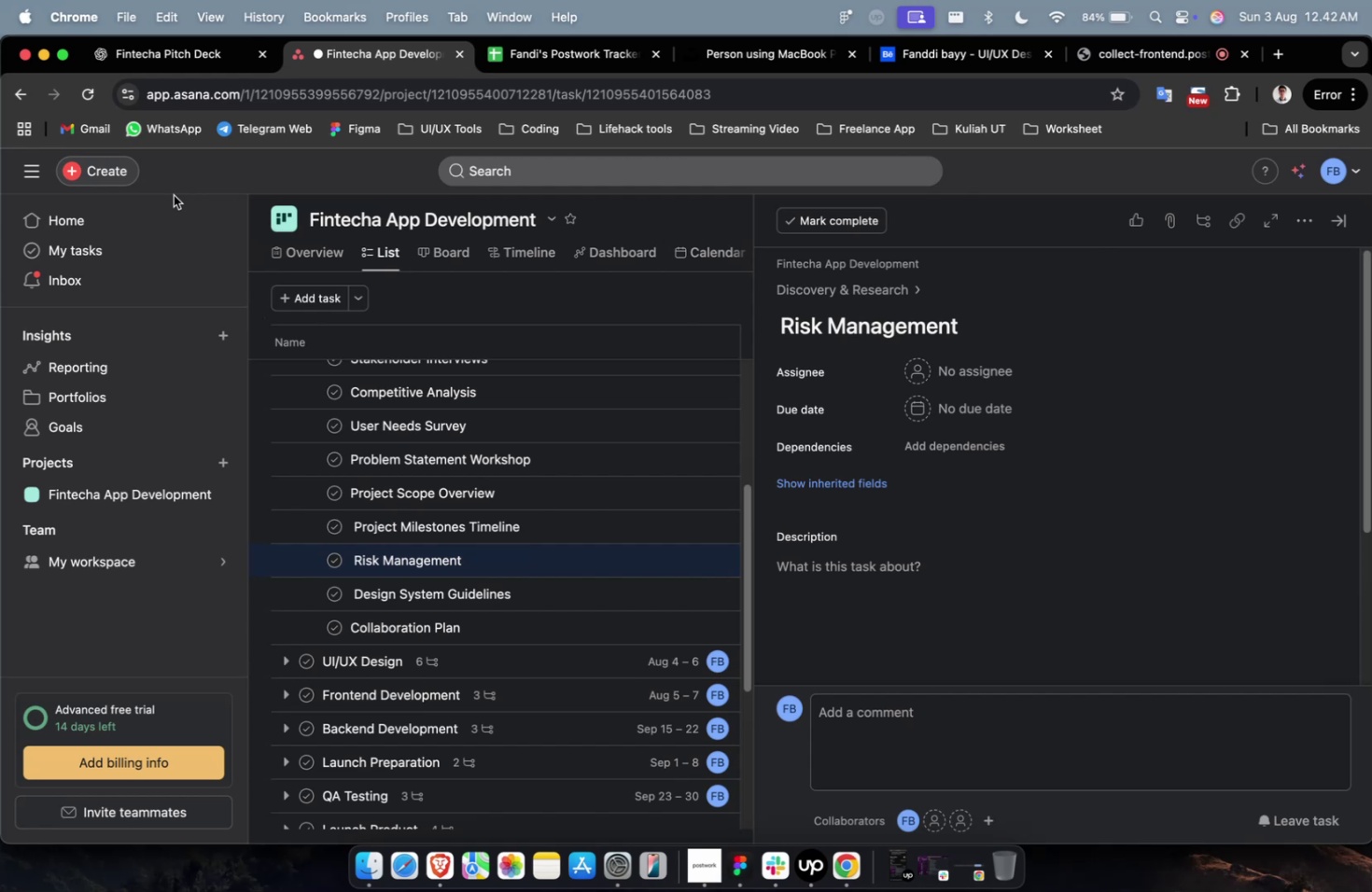 
wait(14.76)
 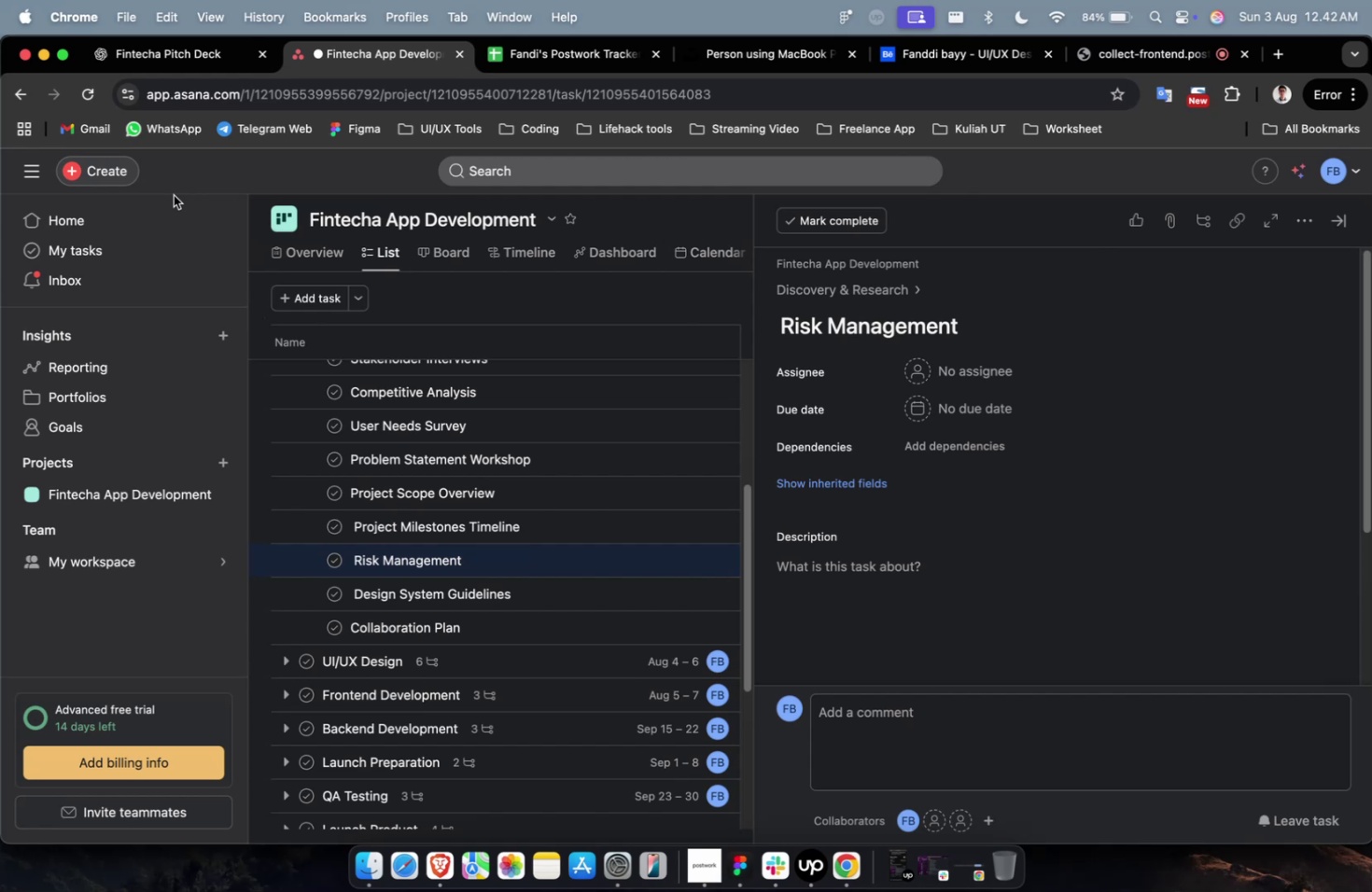 
left_click([129, 54])
 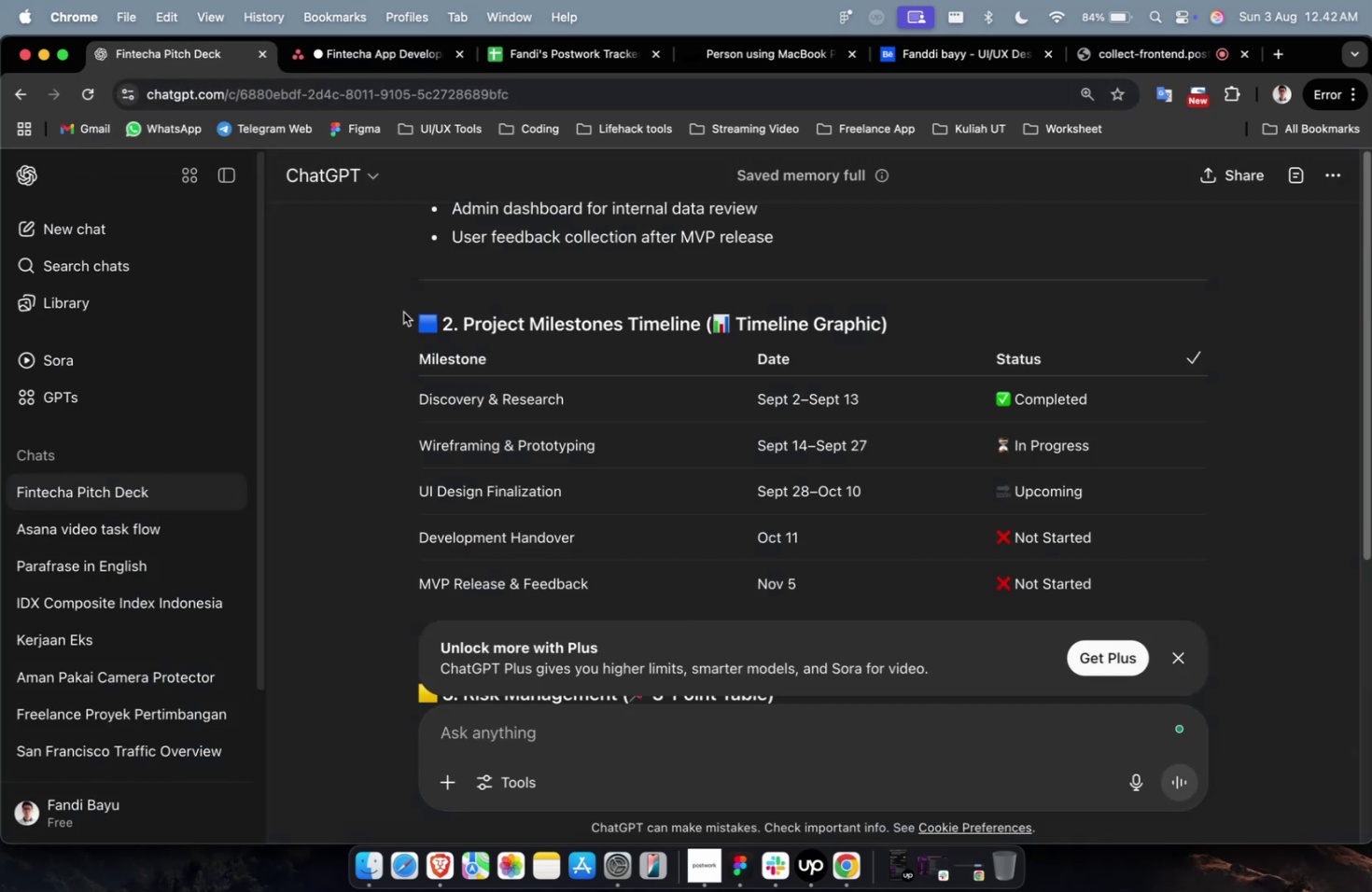 
scroll: coordinate [527, 425], scroll_direction: down, amount: 2.0
 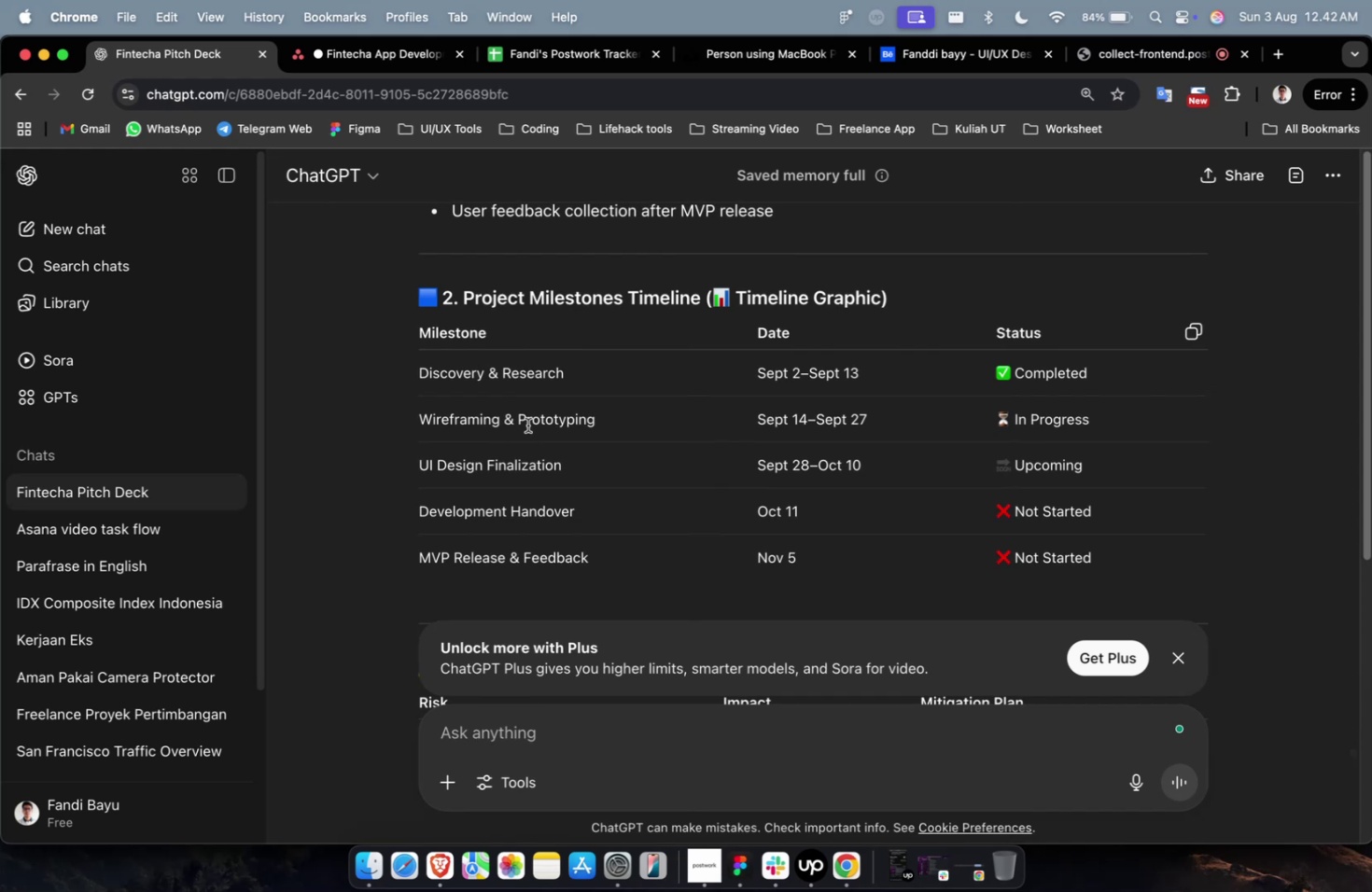 
wait(13.13)
 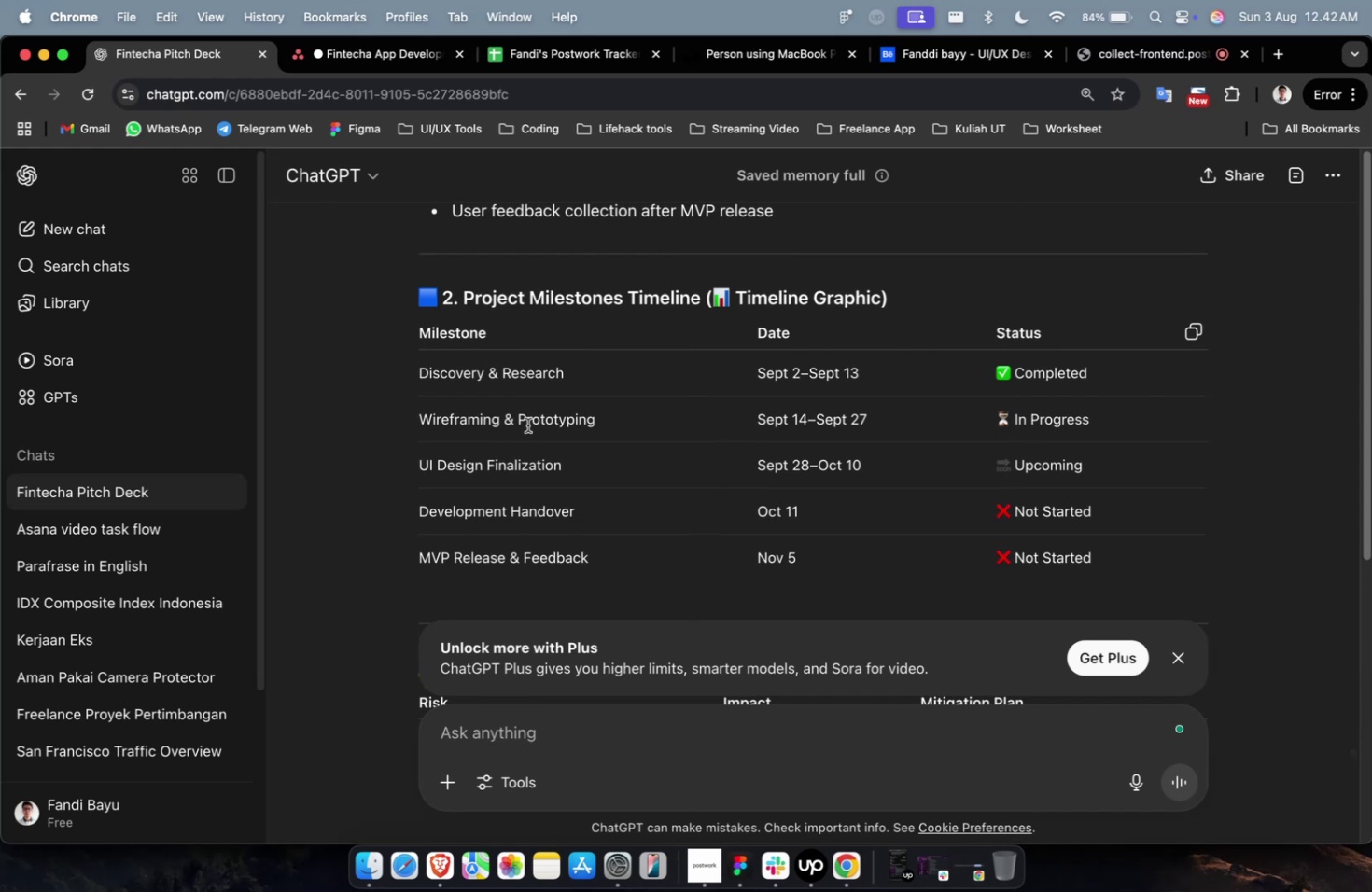 
double_click([359, 69])
 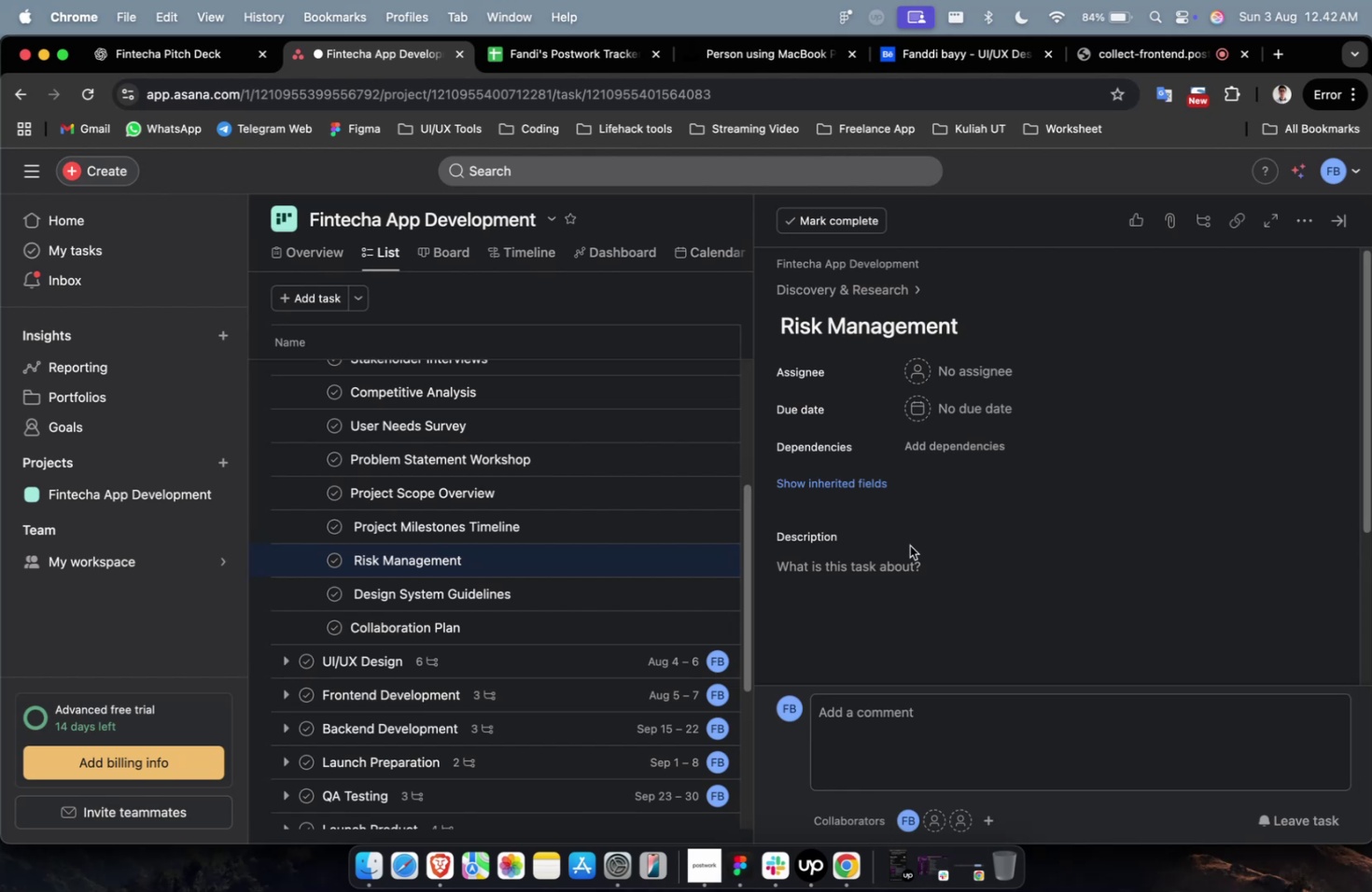 
key(Meta+V)
 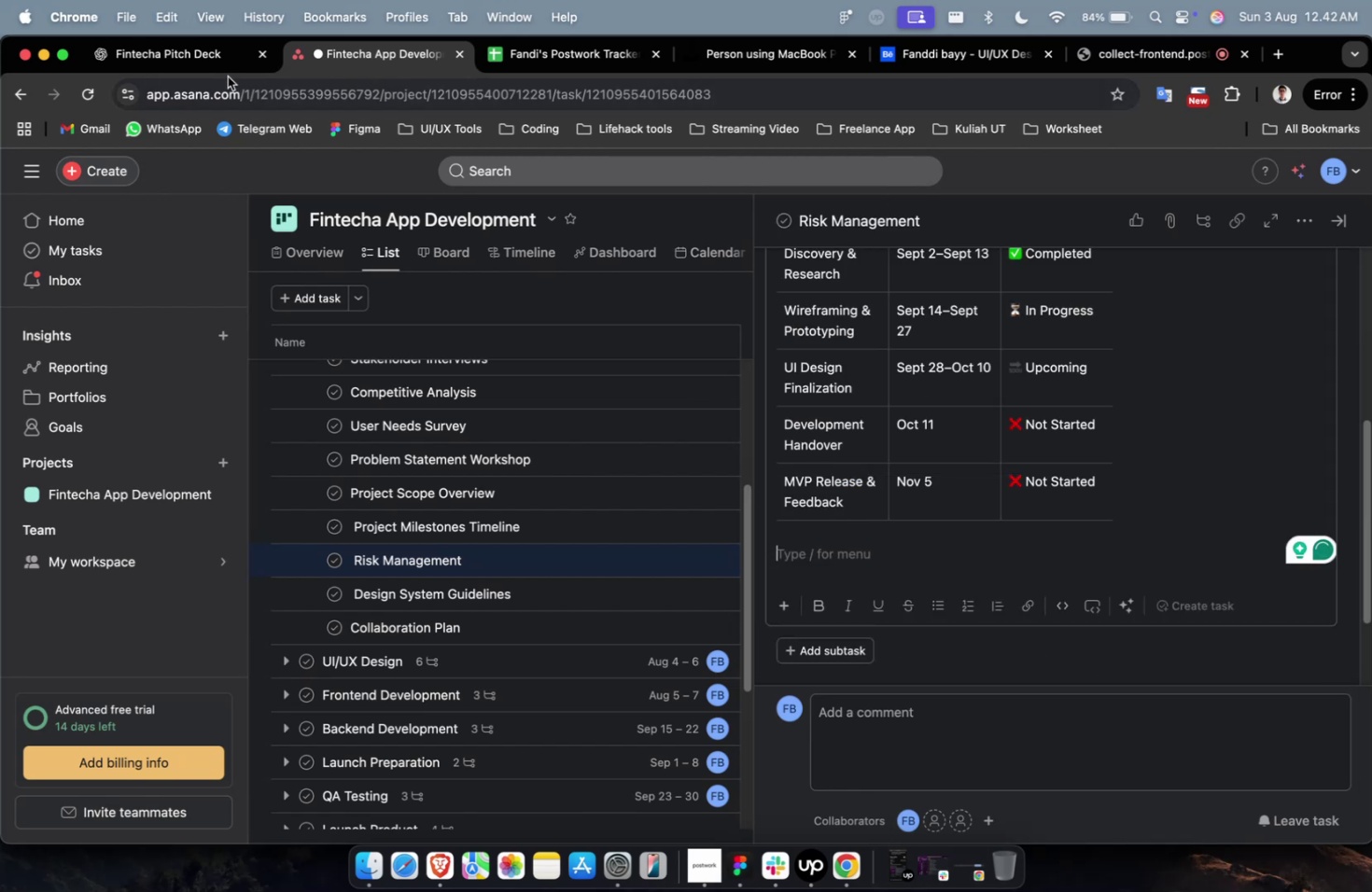 
double_click([194, 53])
 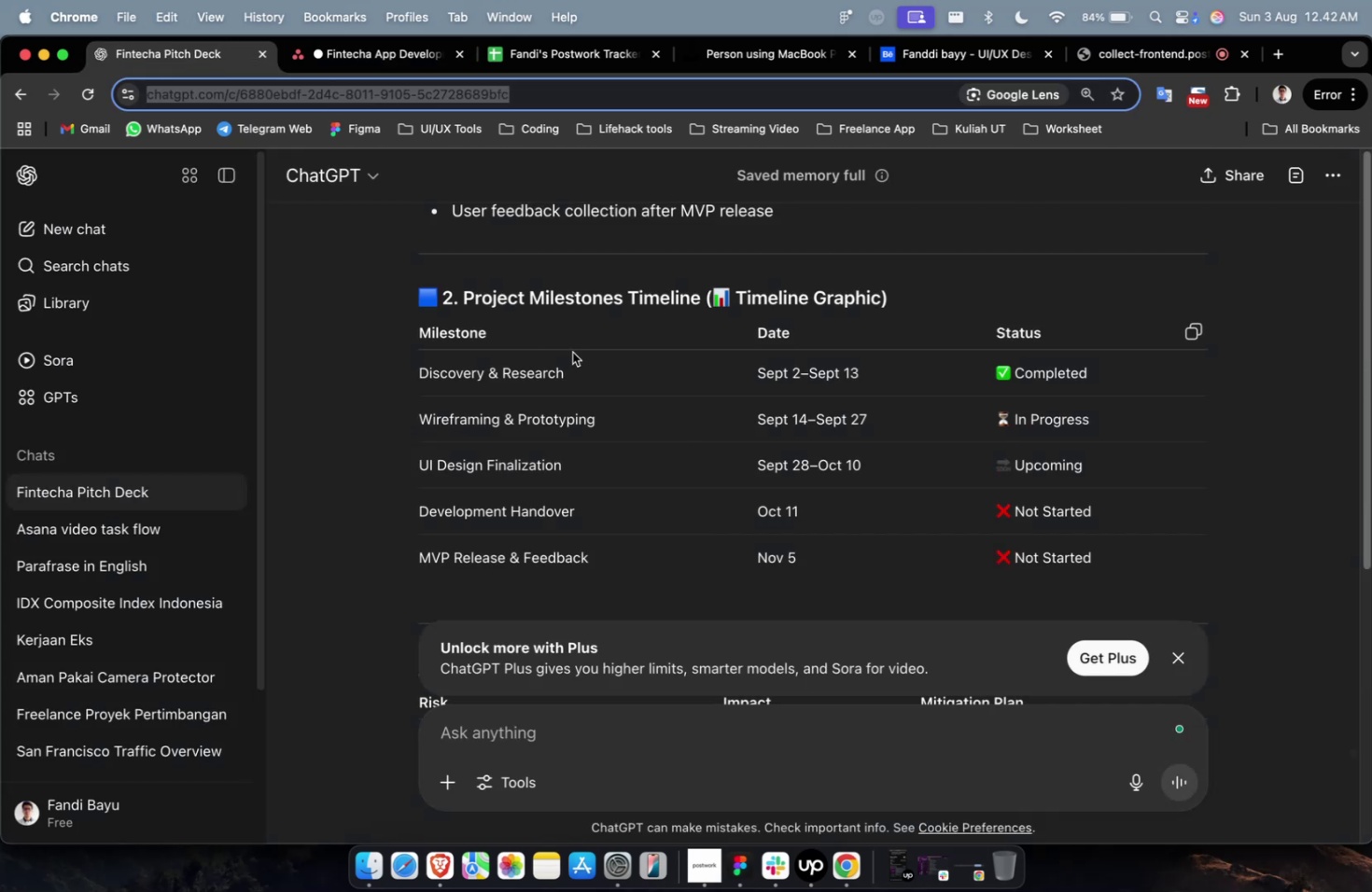 
scroll: coordinate [572, 352], scroll_direction: down, amount: 7.0
 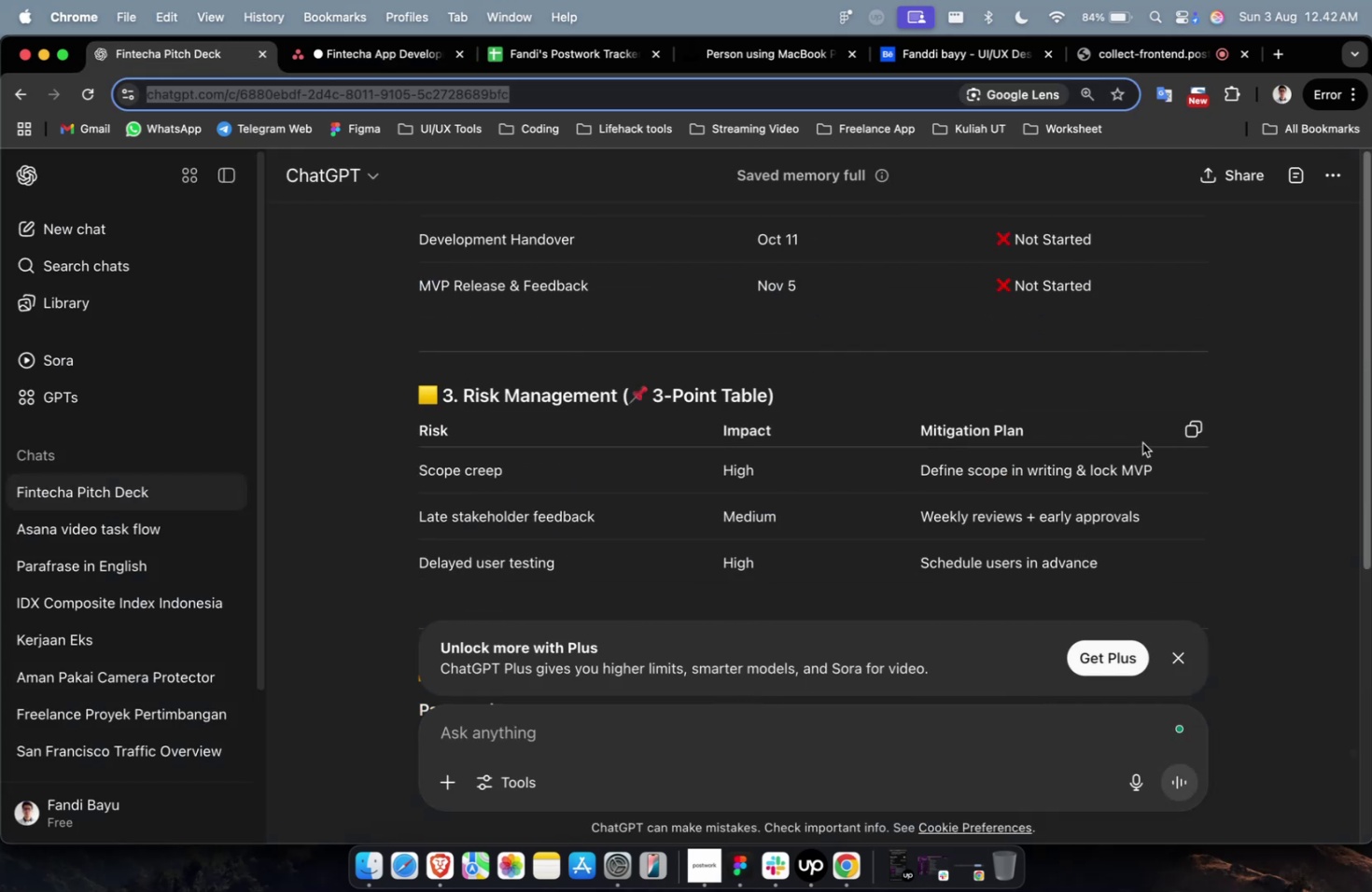 
left_click([1180, 430])
 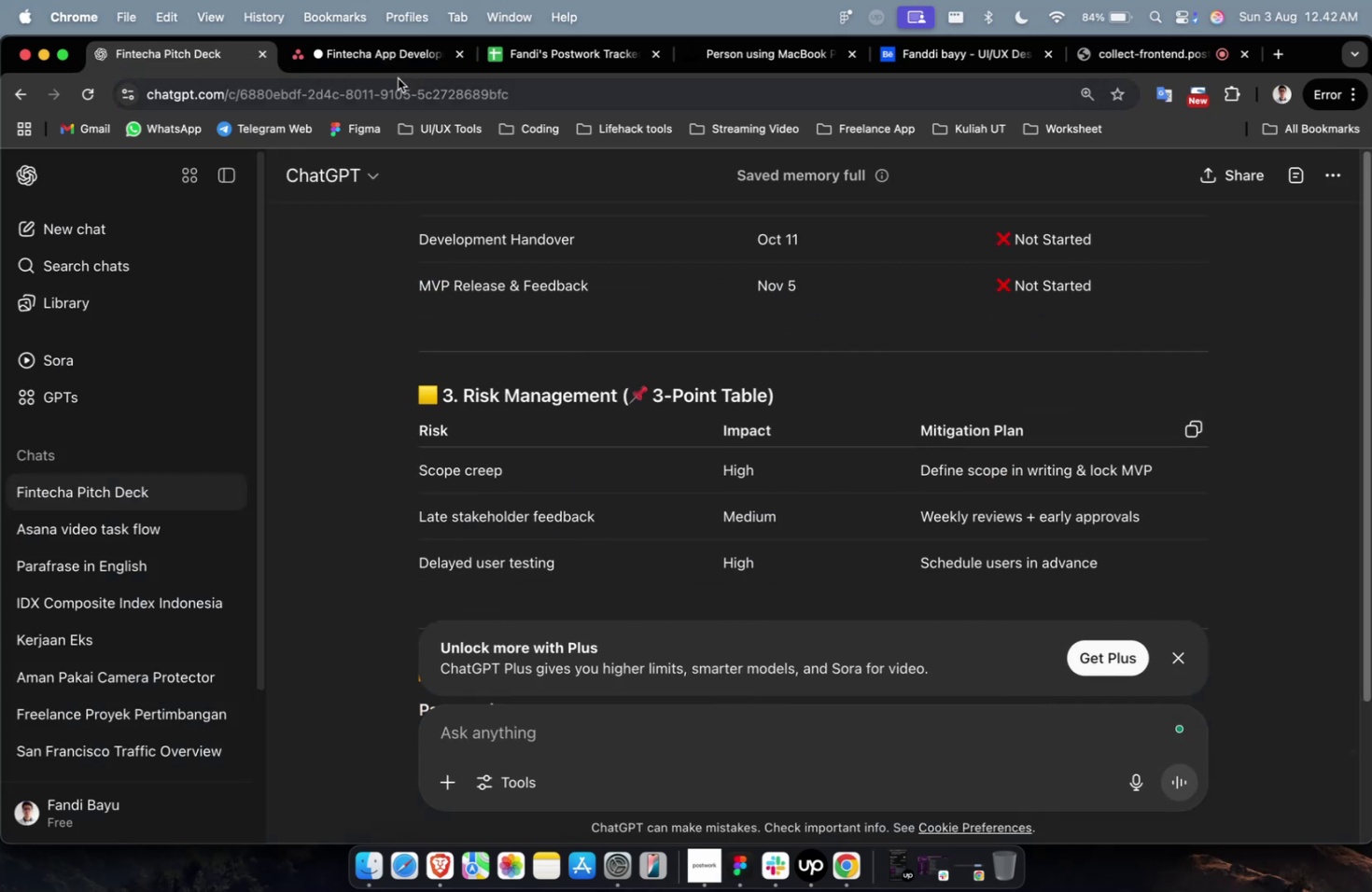 
left_click([386, 64])
 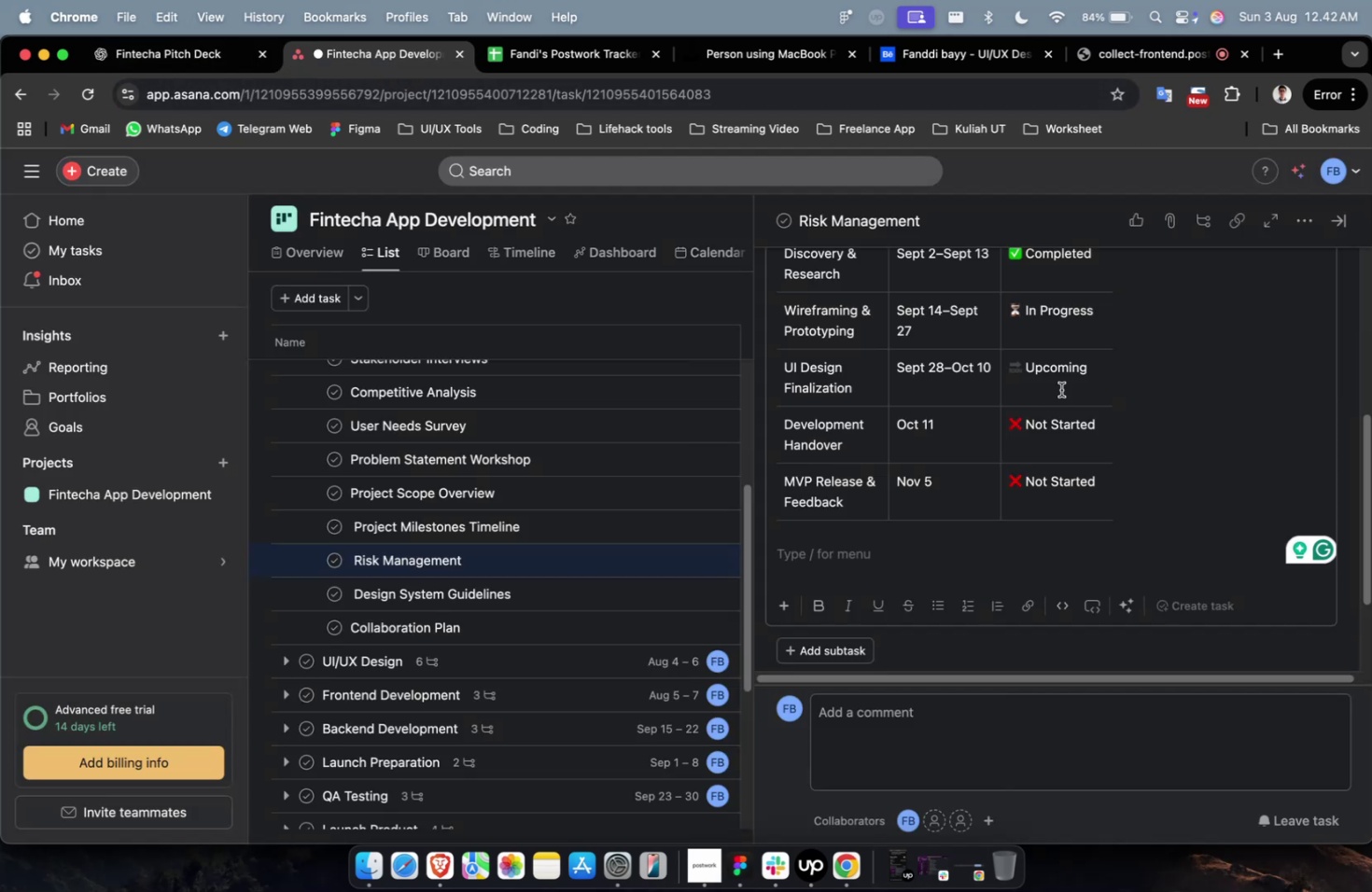 
double_click([1074, 402])
 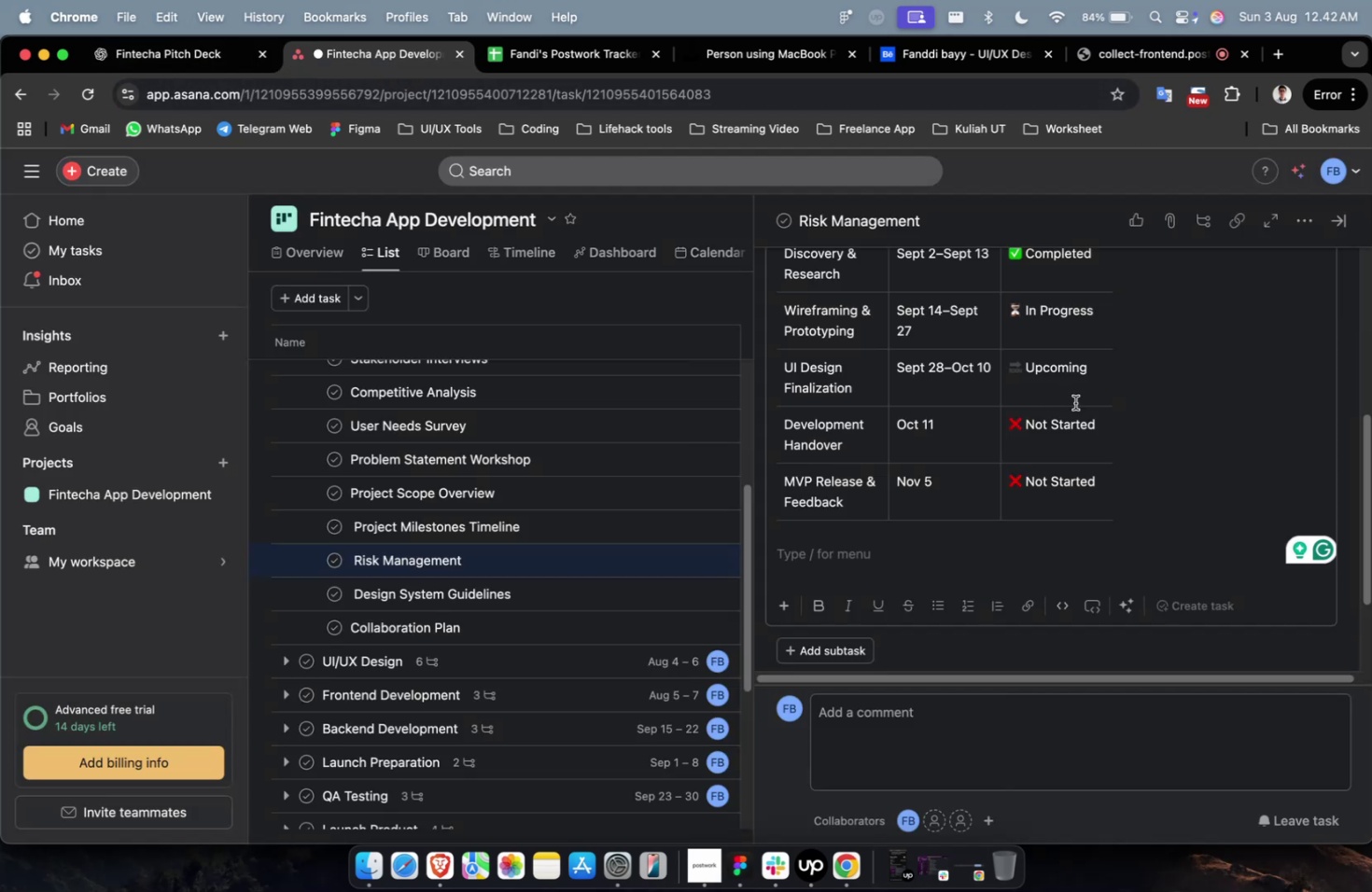 
key(Meta+CommandLeft)
 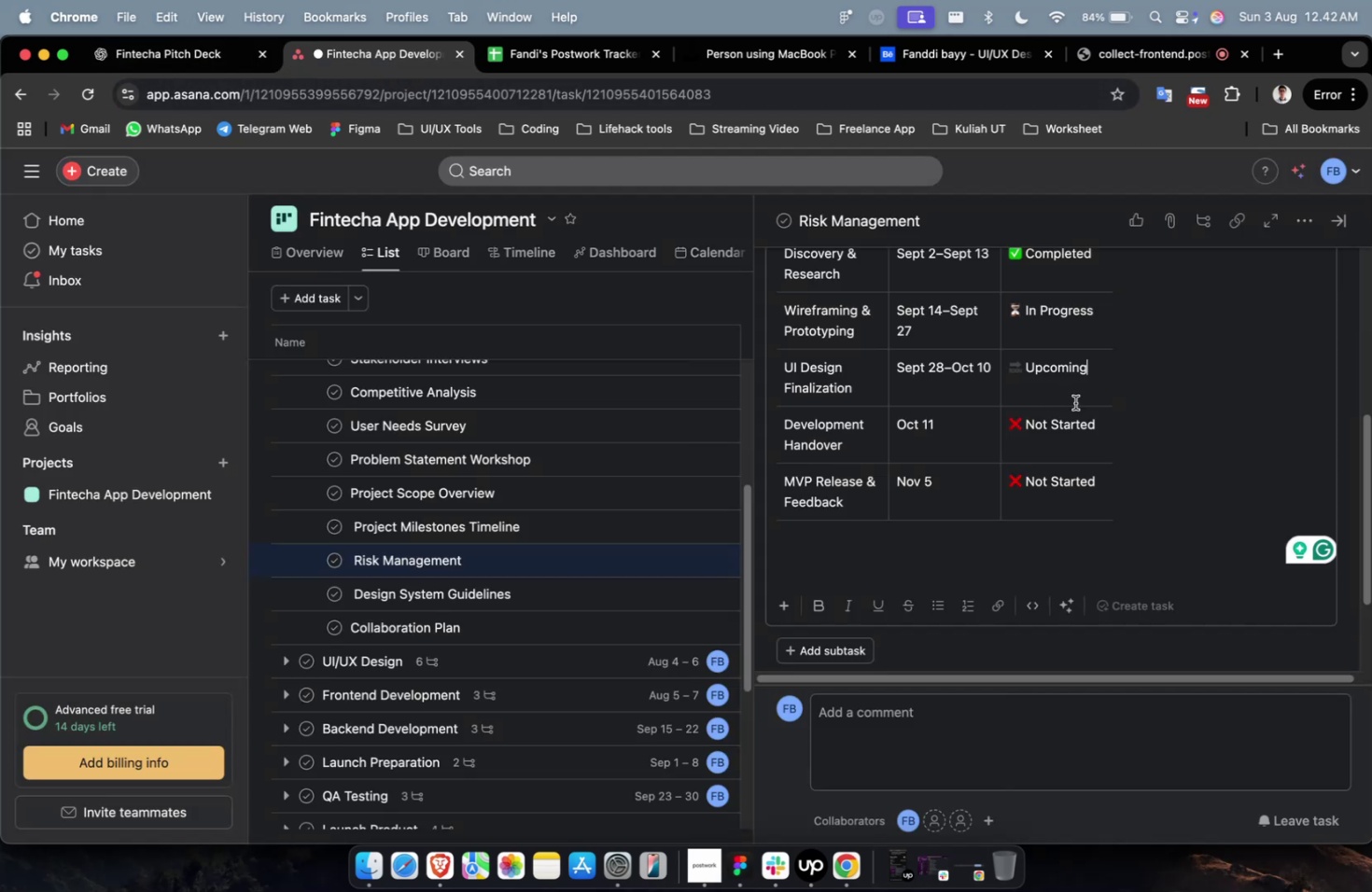 
key(Meta+A)
 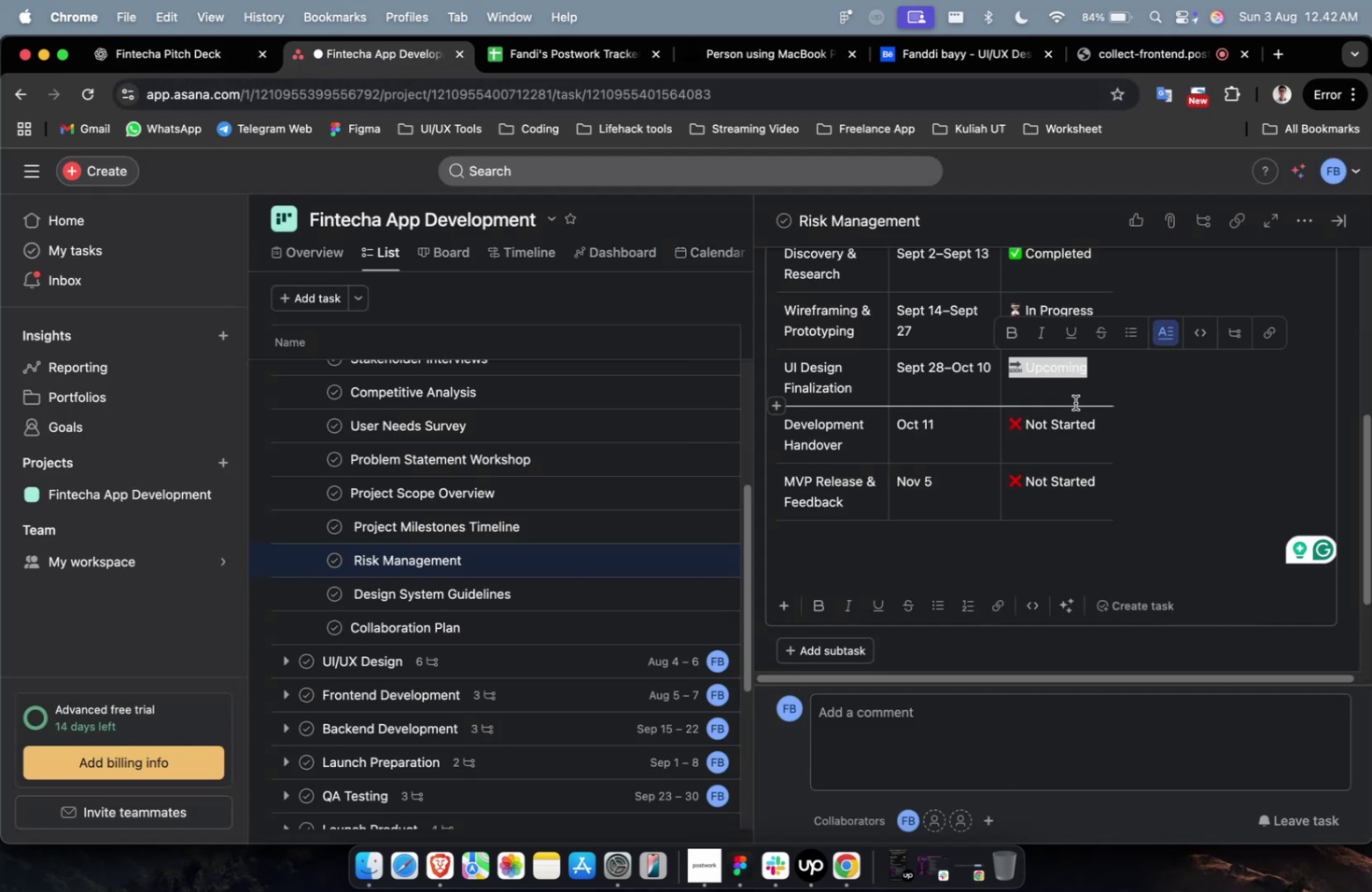 
key(Backspace)
 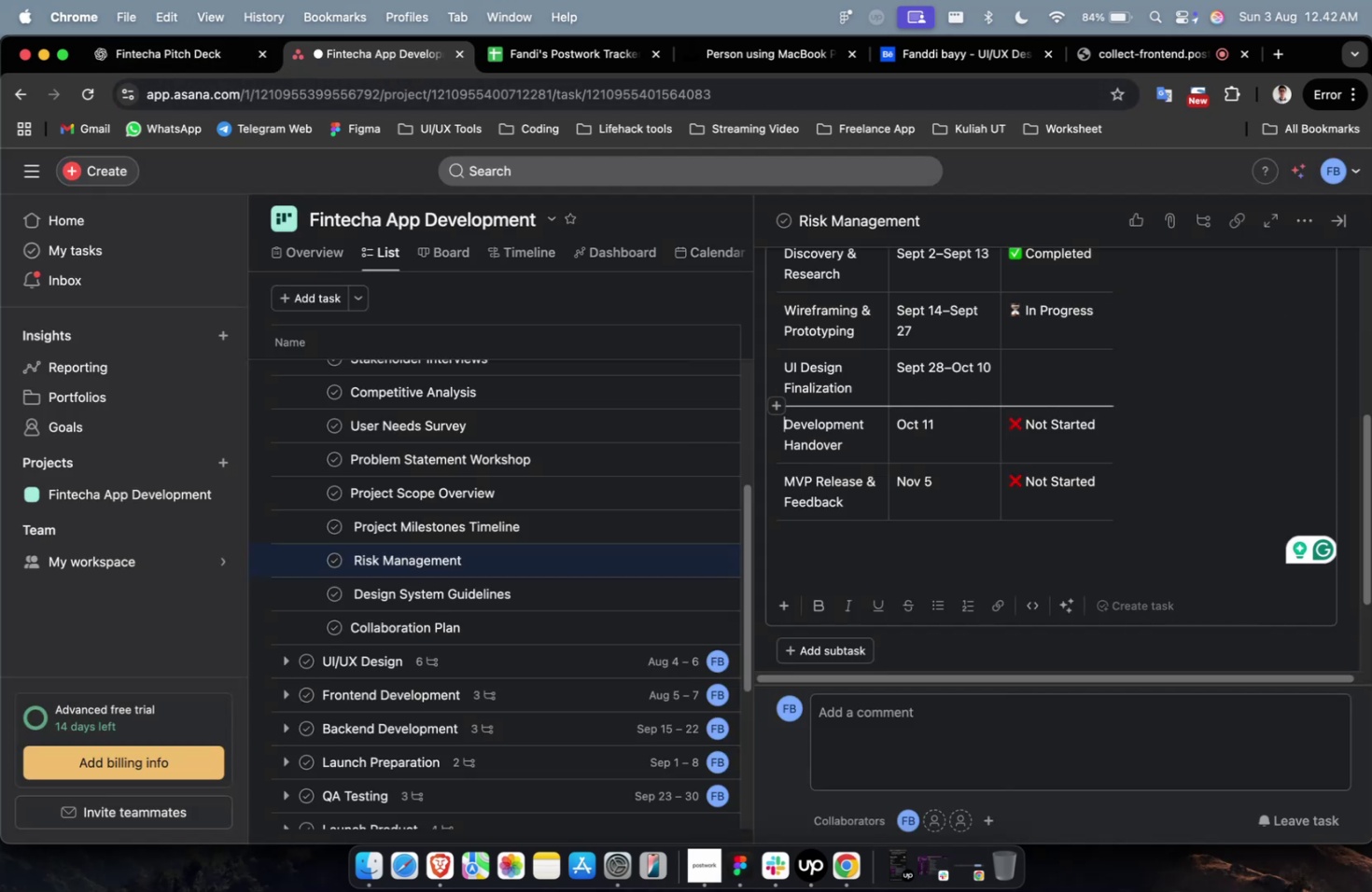 
key(Meta+CommandLeft)
 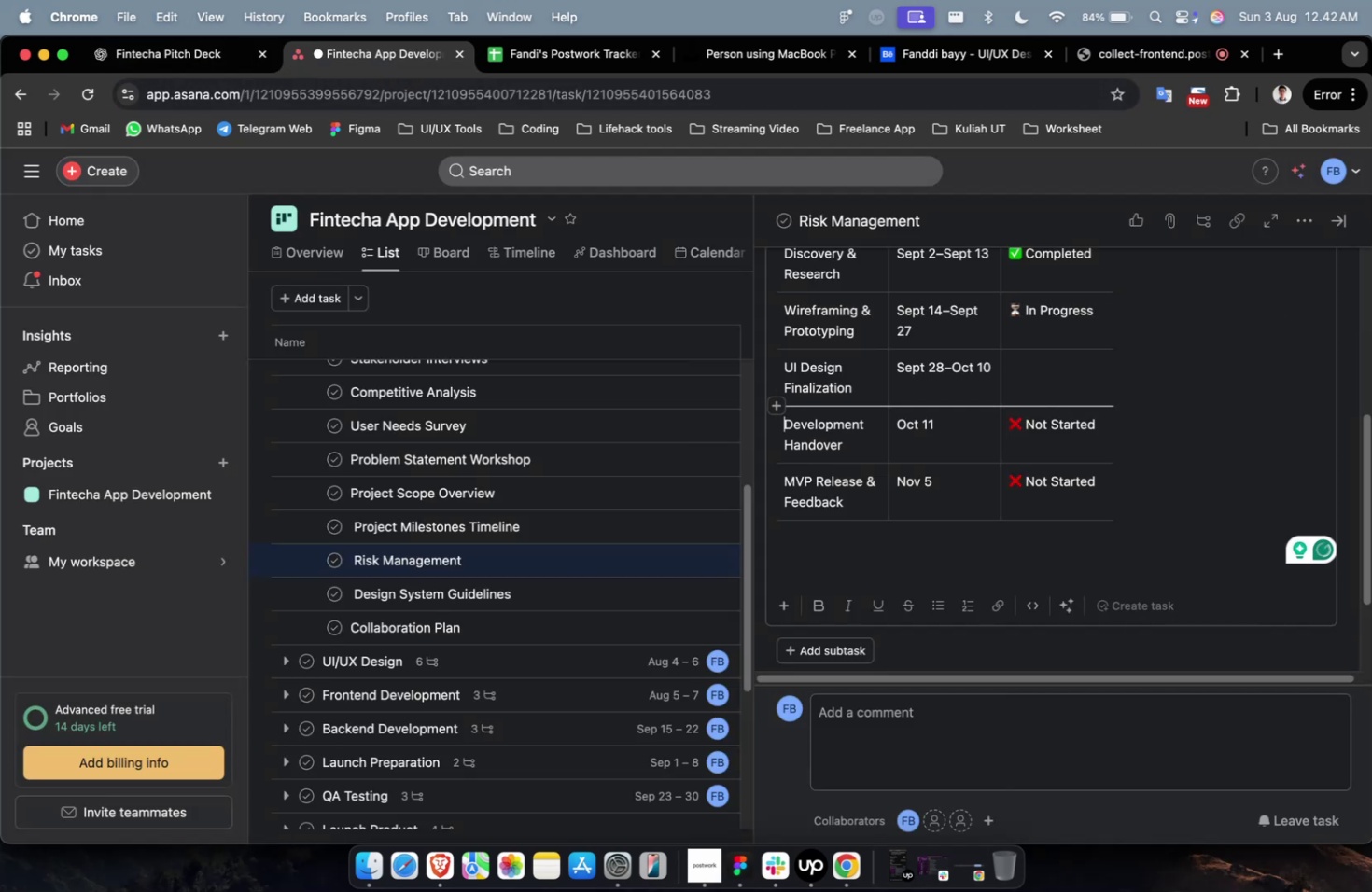 
key(Meta+A)
 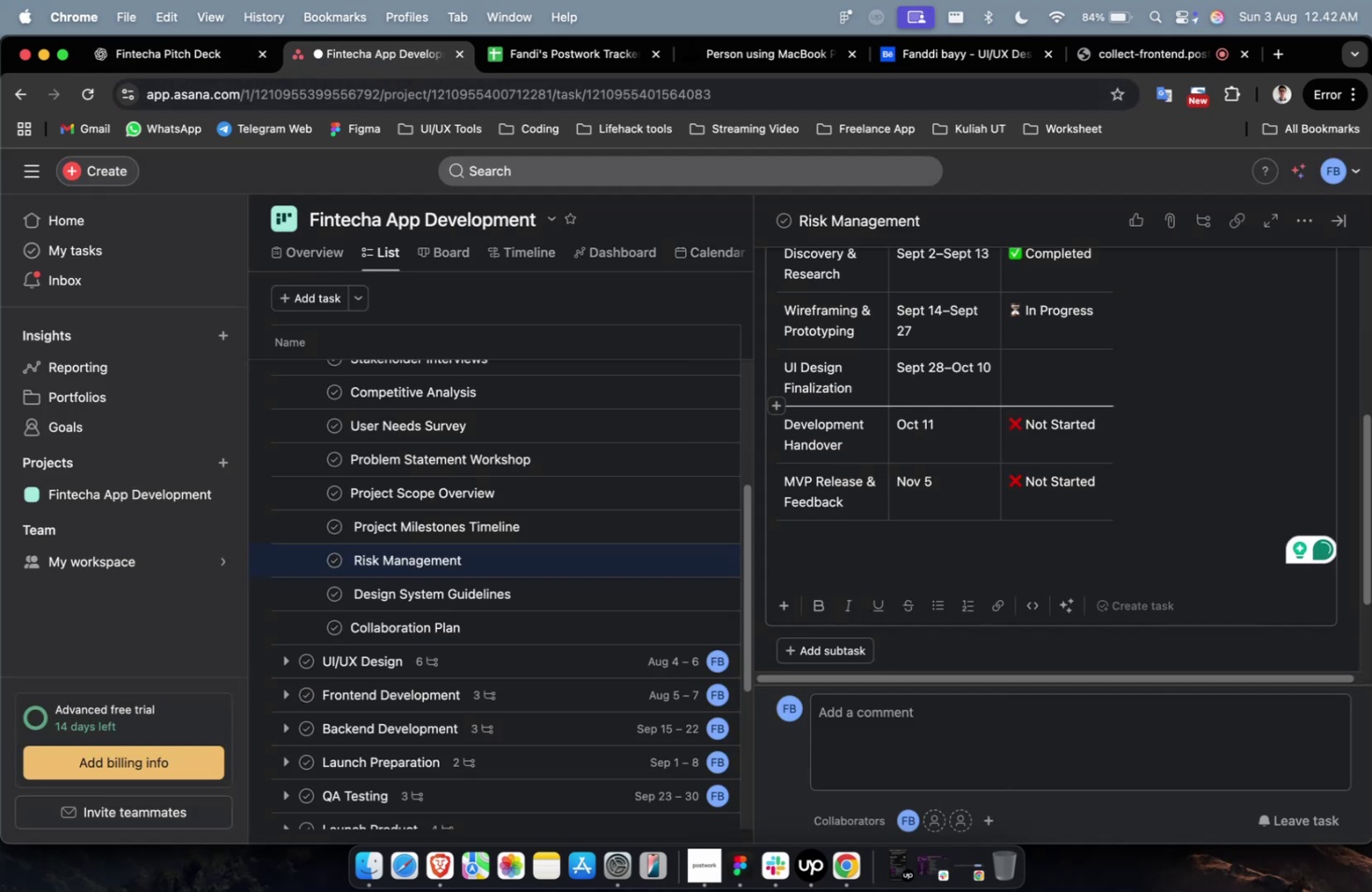 
key(Backspace)
 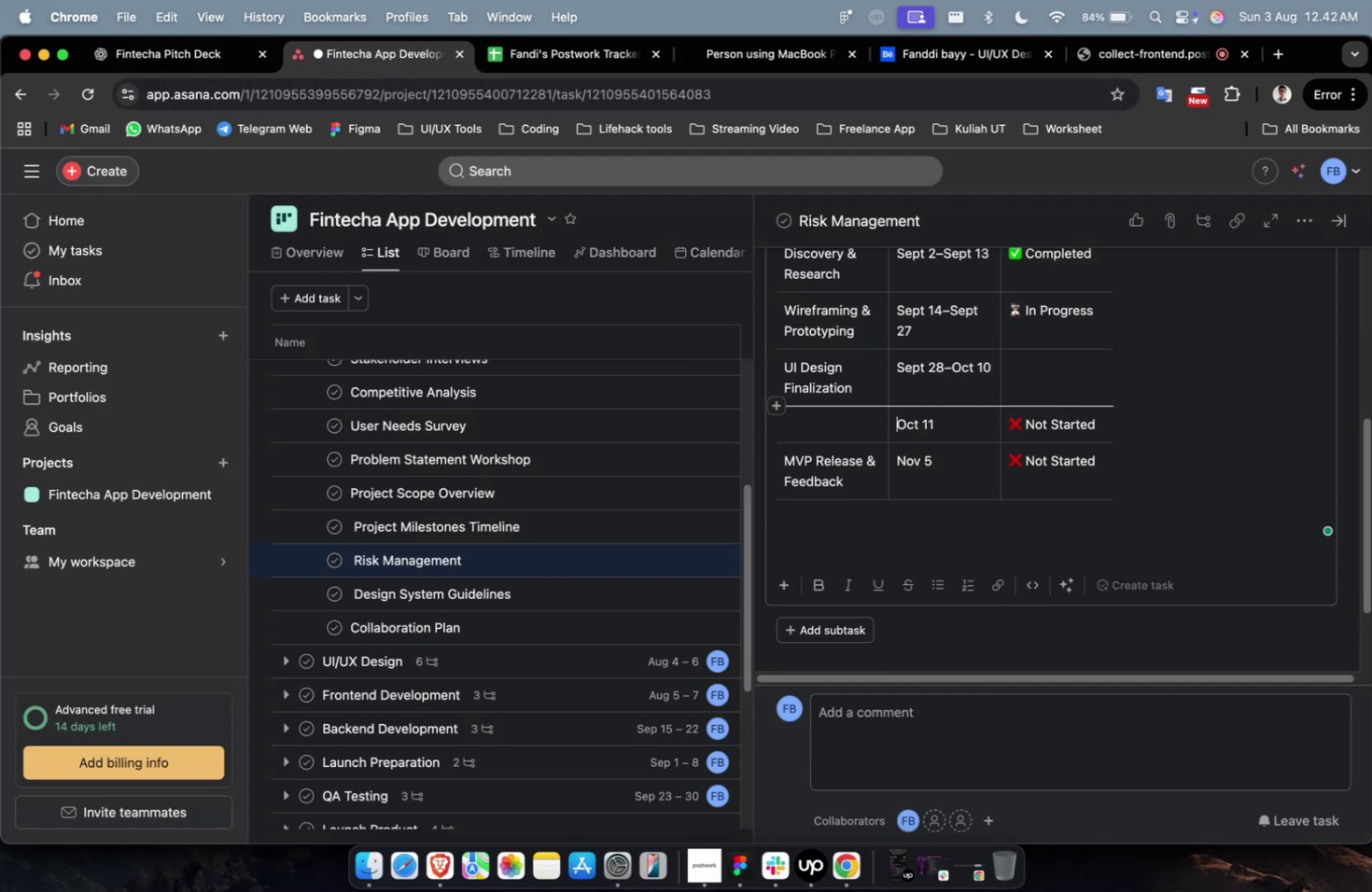 
key(Escape)
 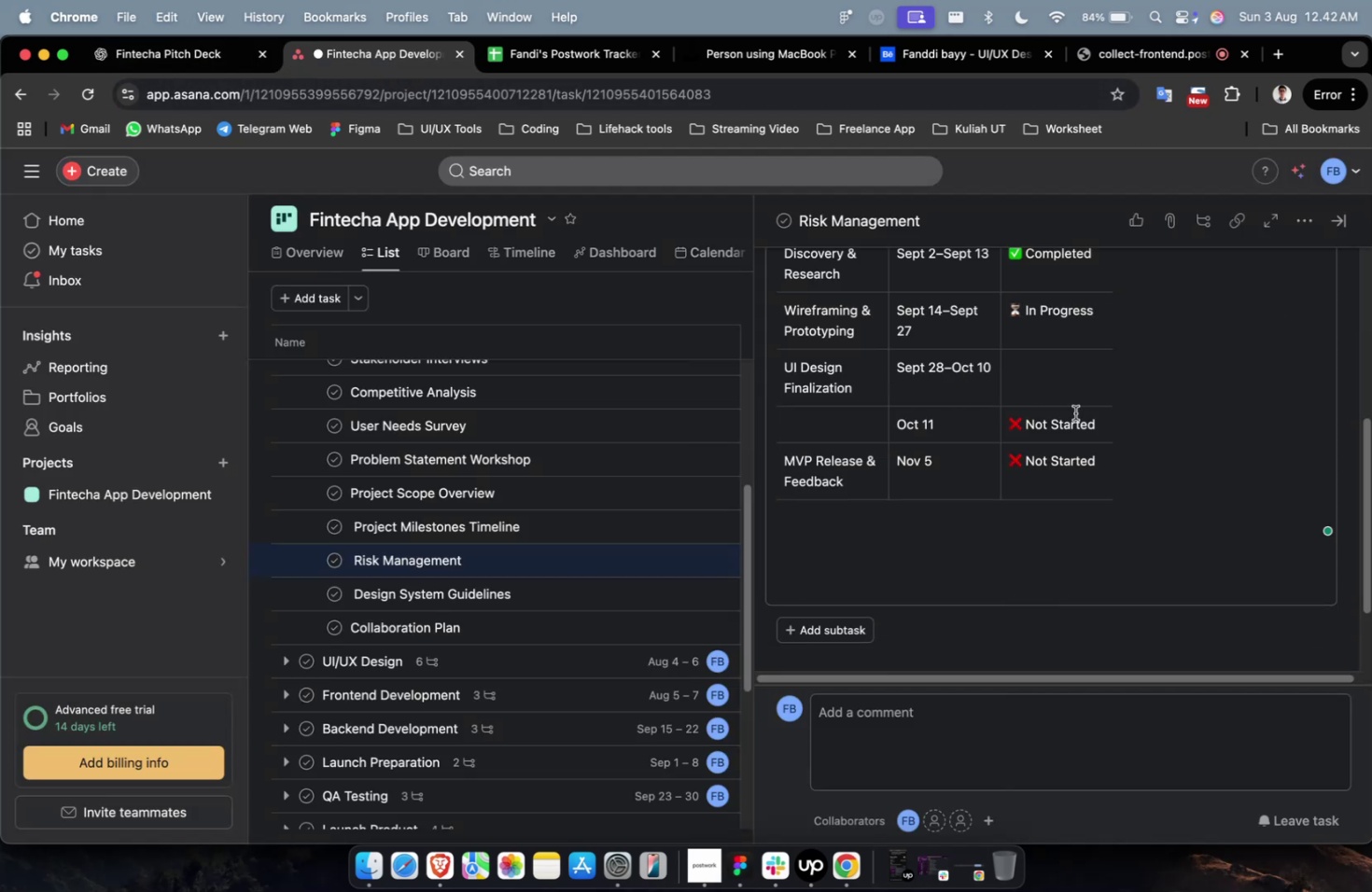 
key(Meta+Z)
 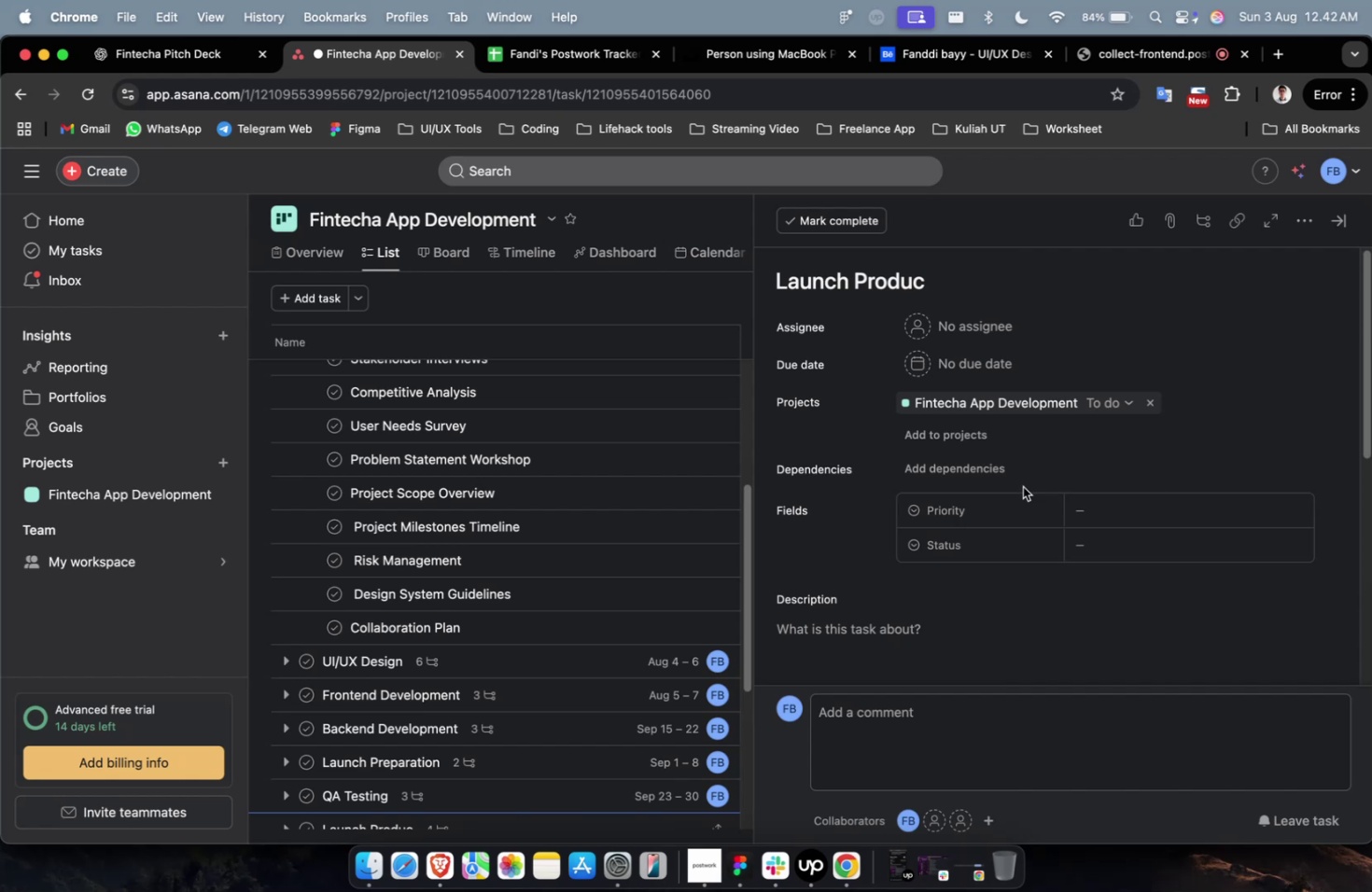 
scroll: coordinate [577, 658], scroll_direction: down, amount: 9.0
 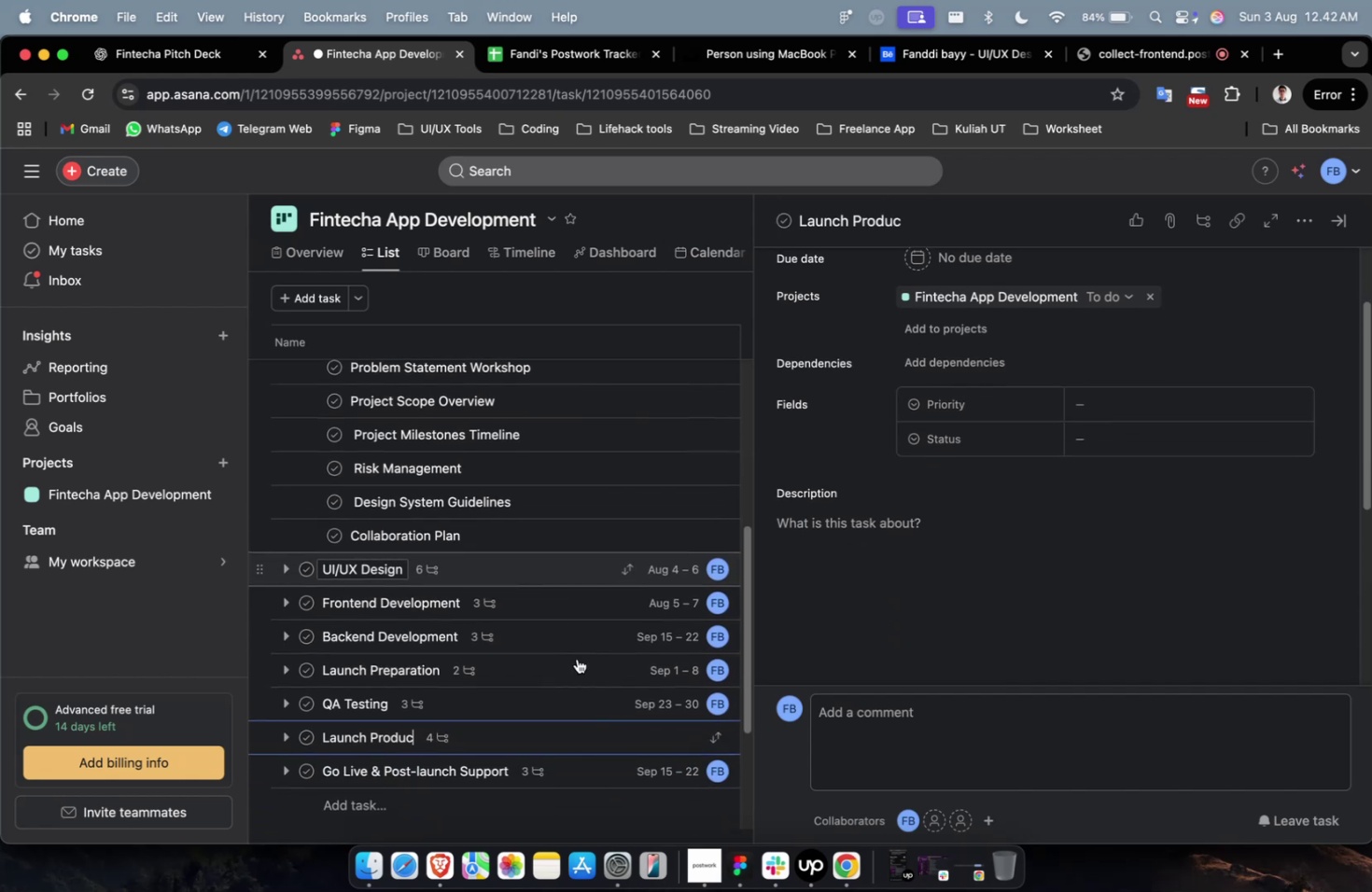 
key(T)
 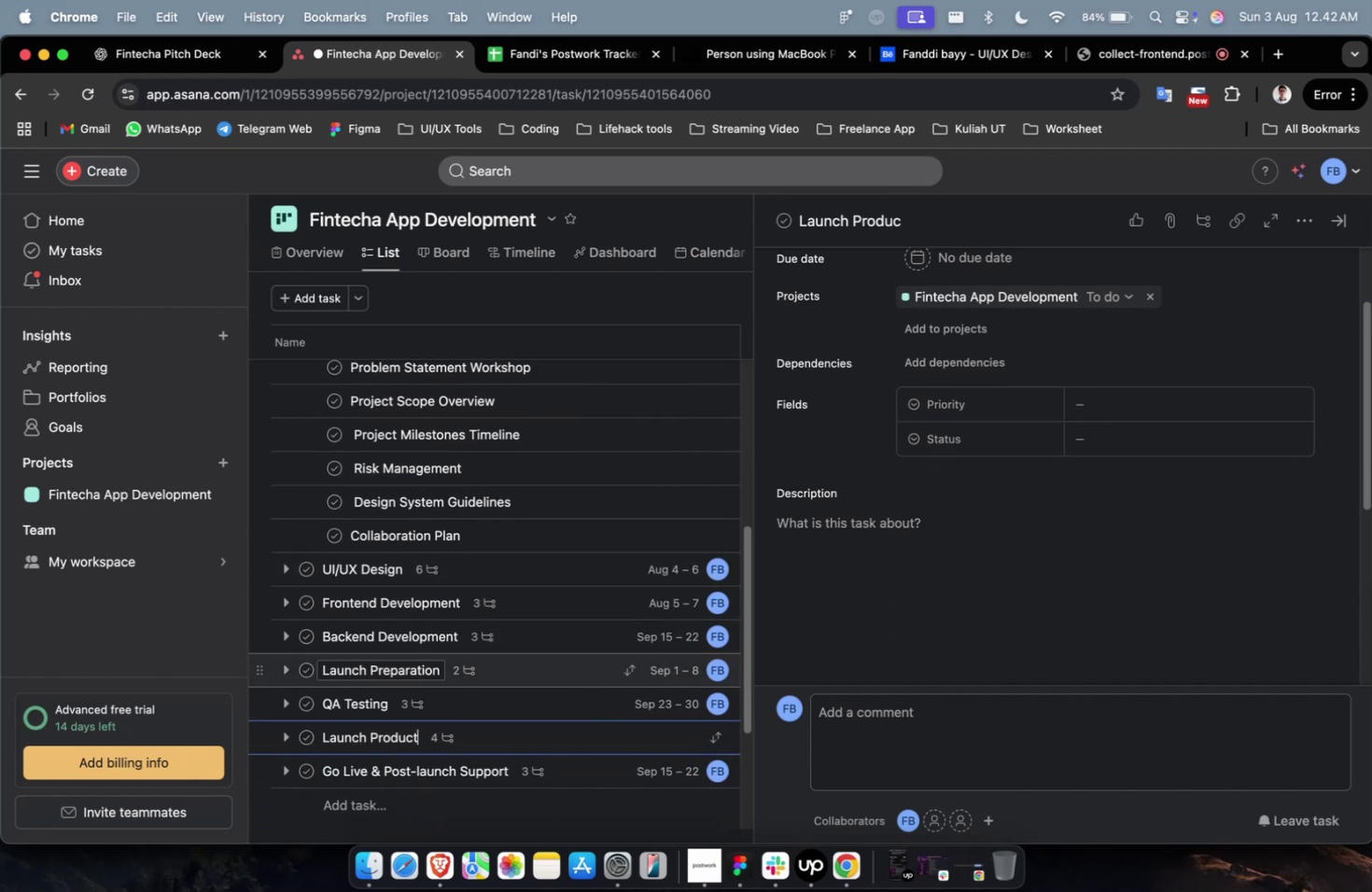 
scroll: coordinate [572, 651], scroll_direction: up, amount: 4.0
 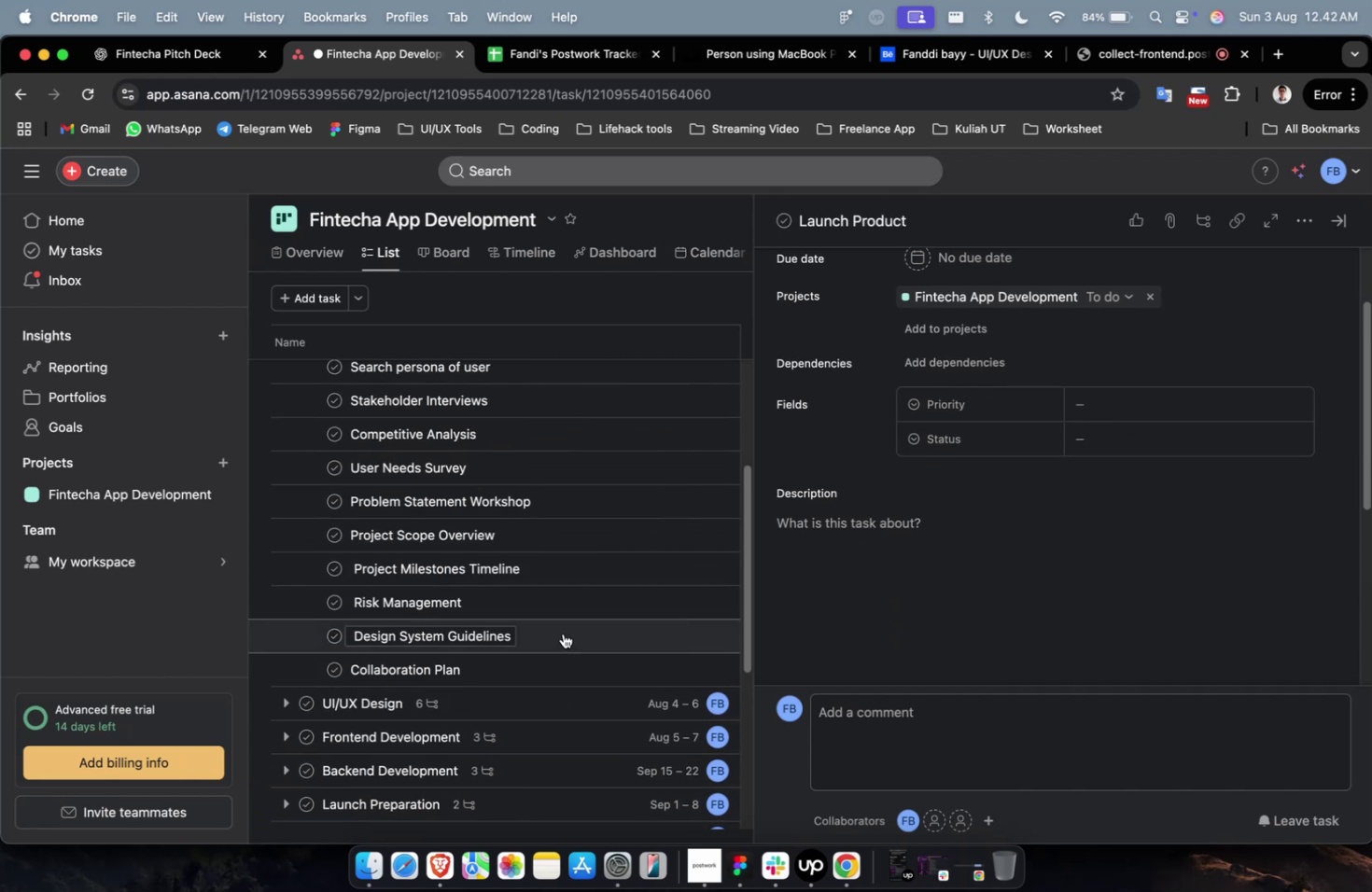 
left_click([564, 634])
 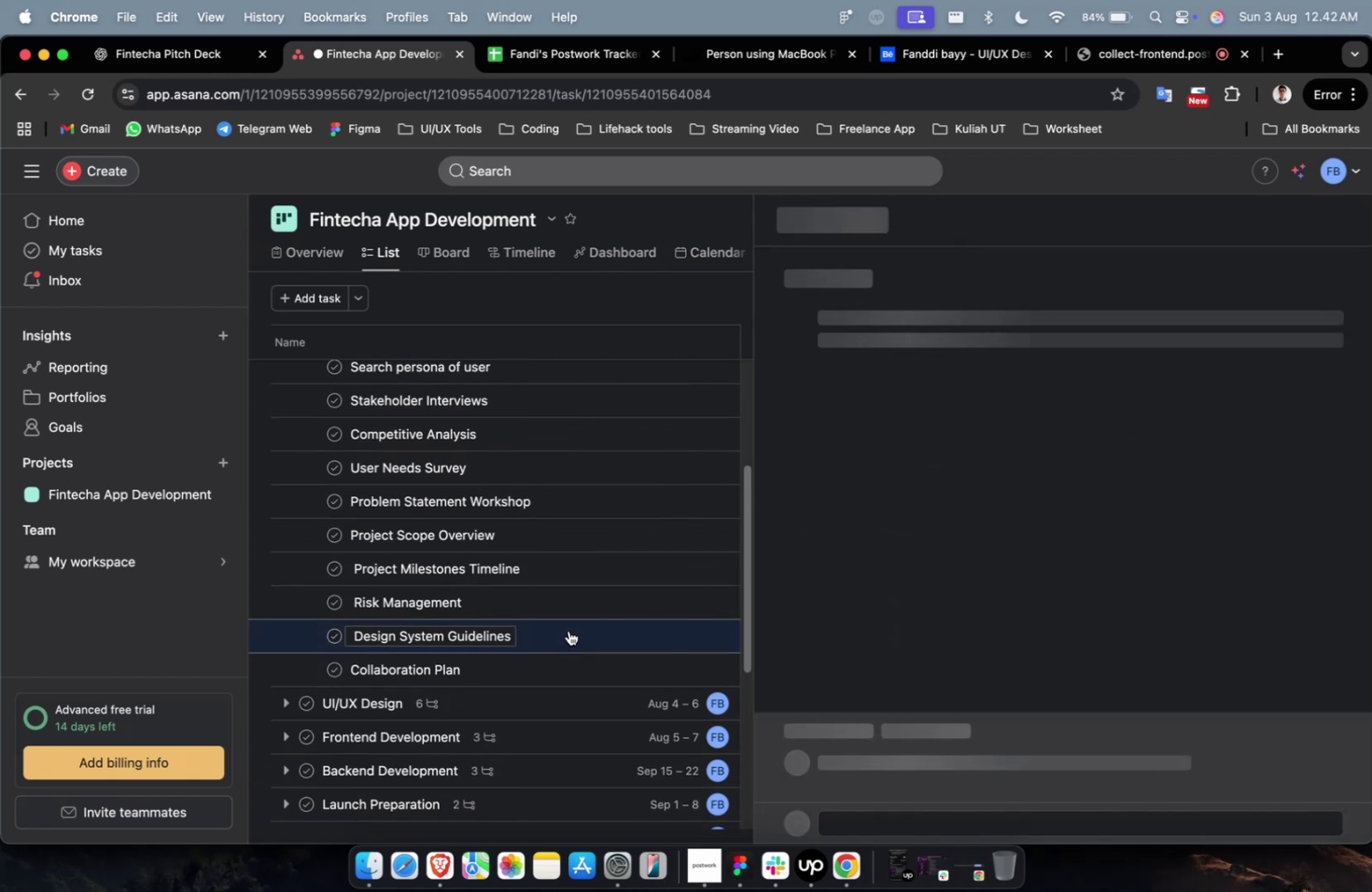 
double_click([582, 608])
 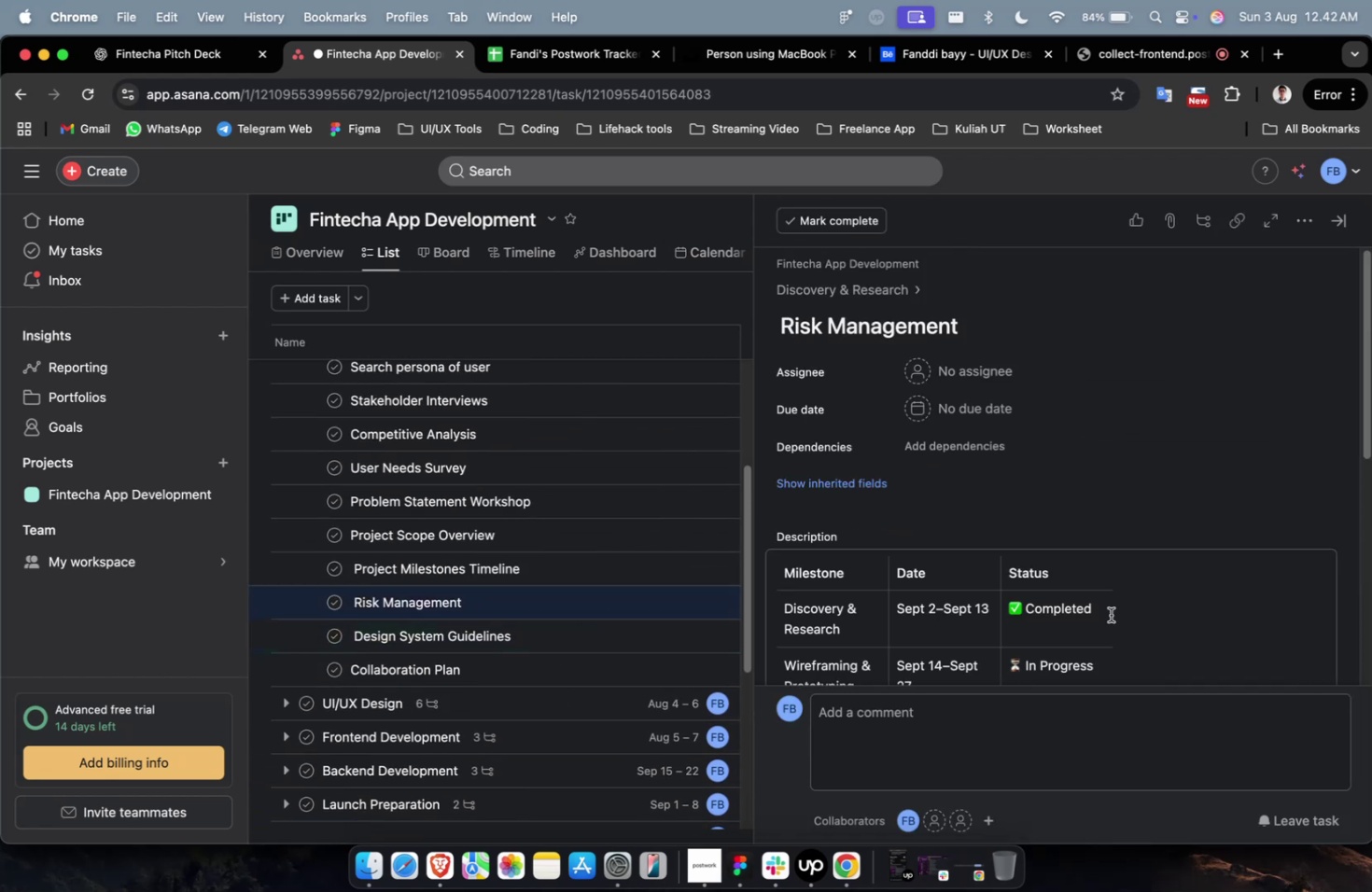 
triple_click([1122, 614])
 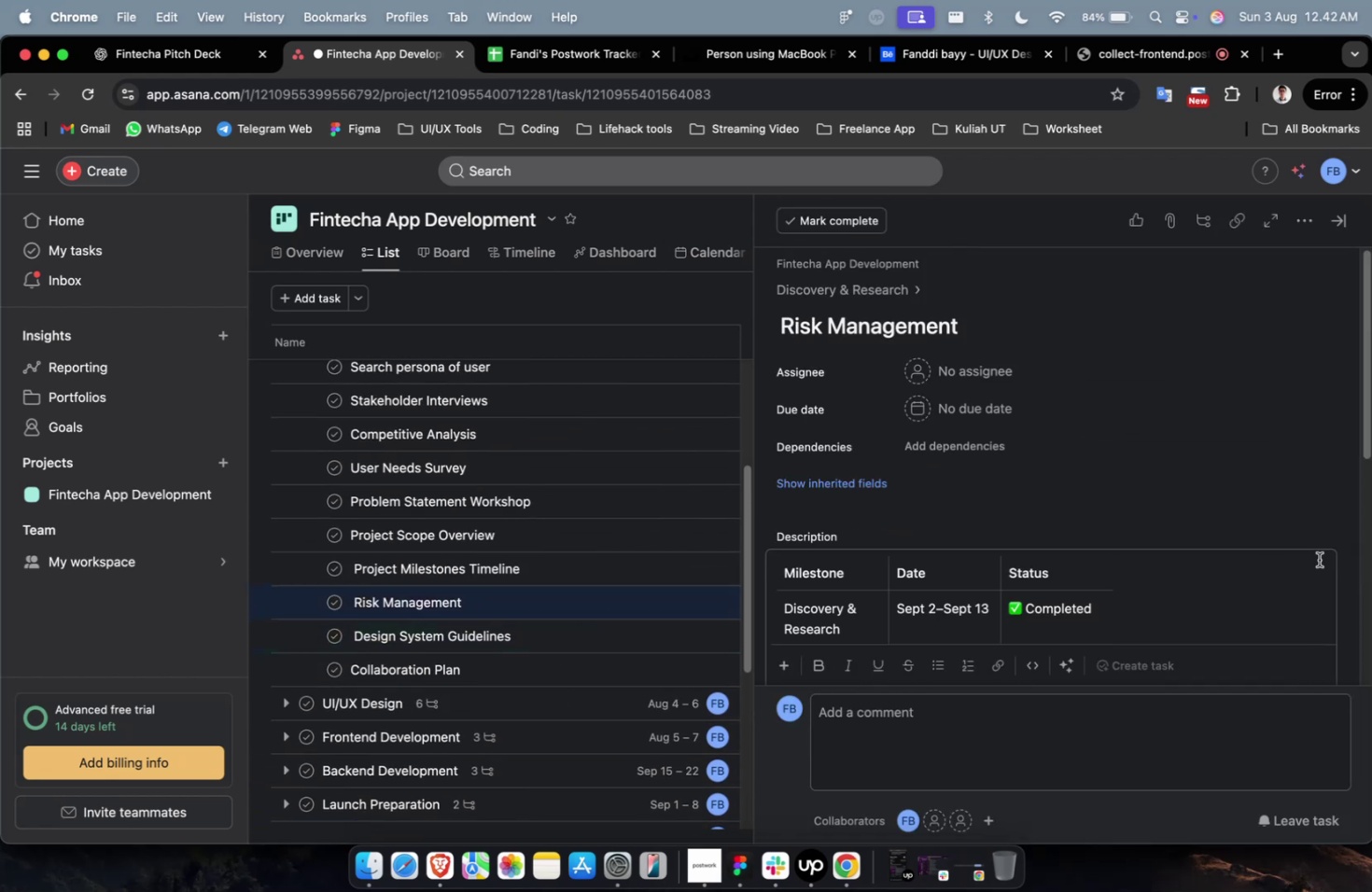 
double_click([1323, 564])
 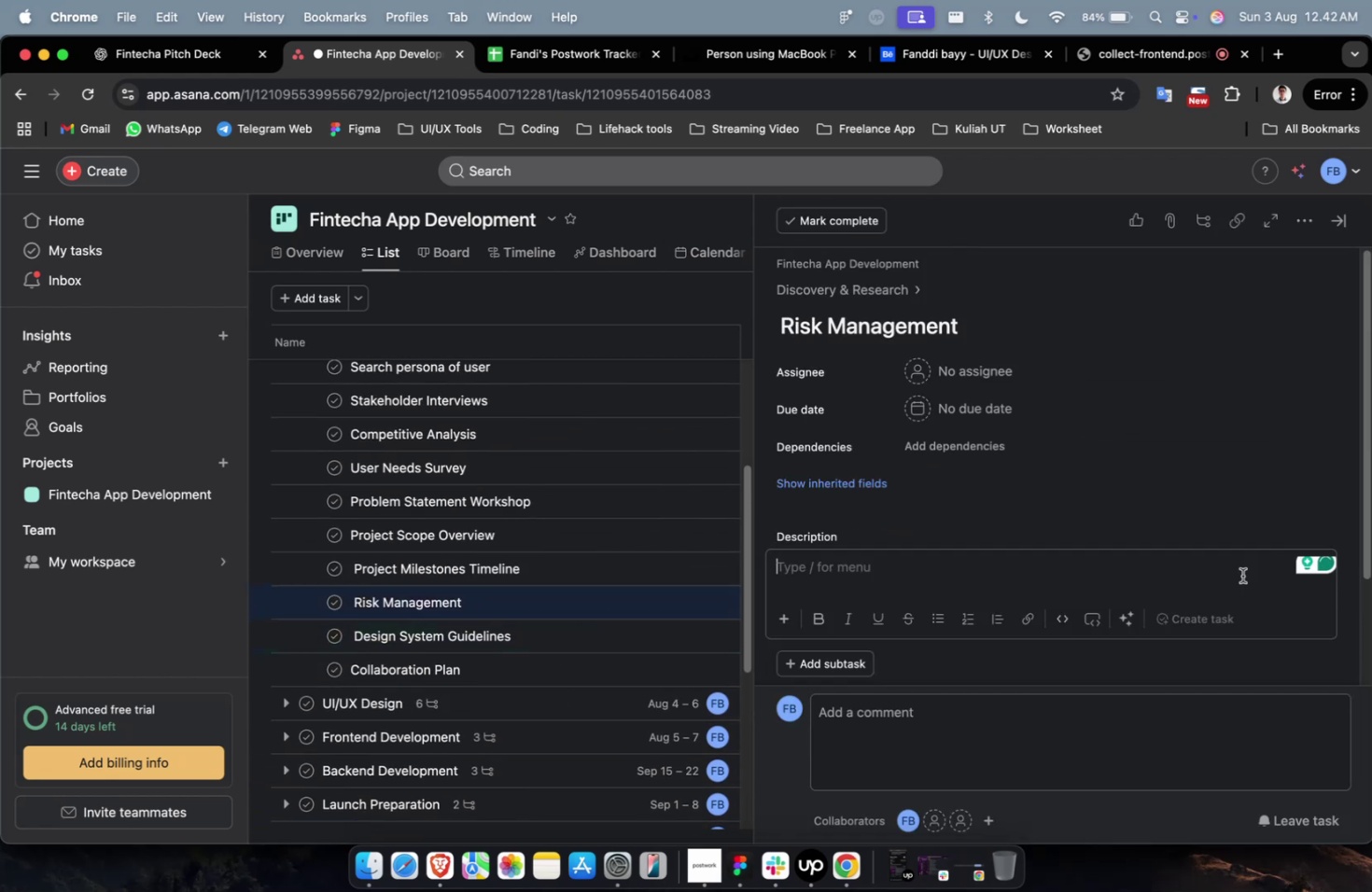 
triple_click([1173, 584])
 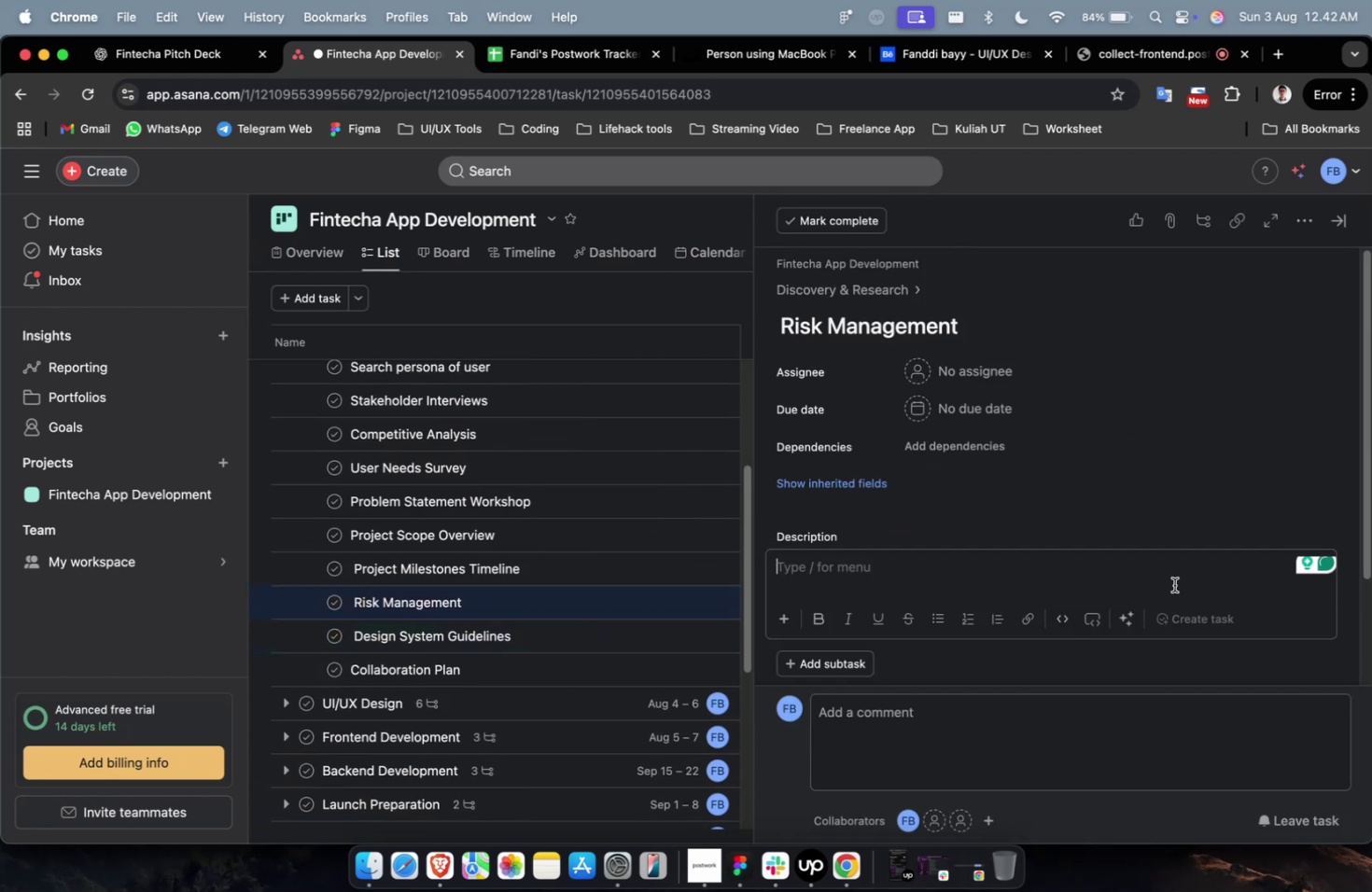 
key(Meta+V)
 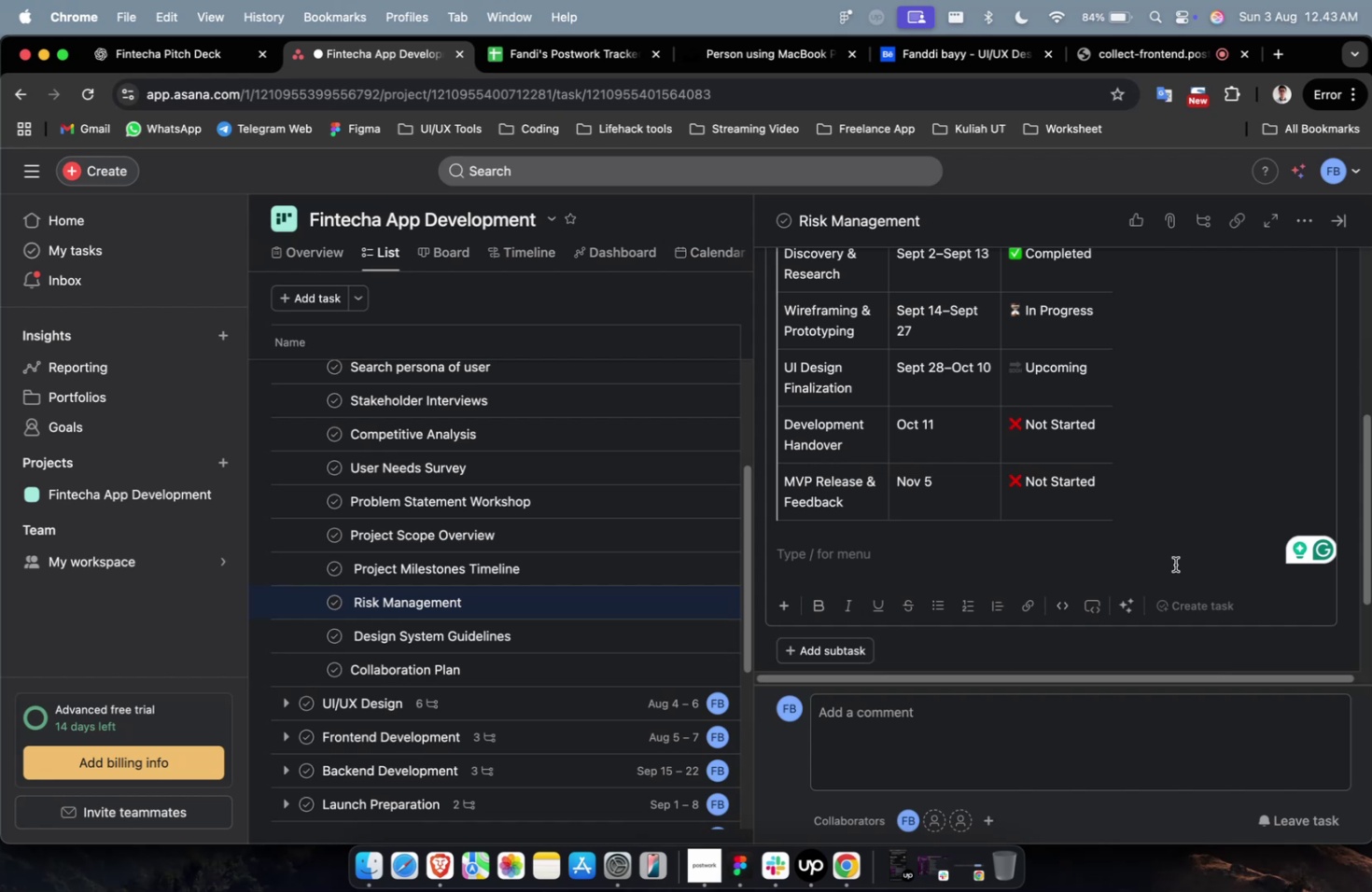 
wait(23.76)
 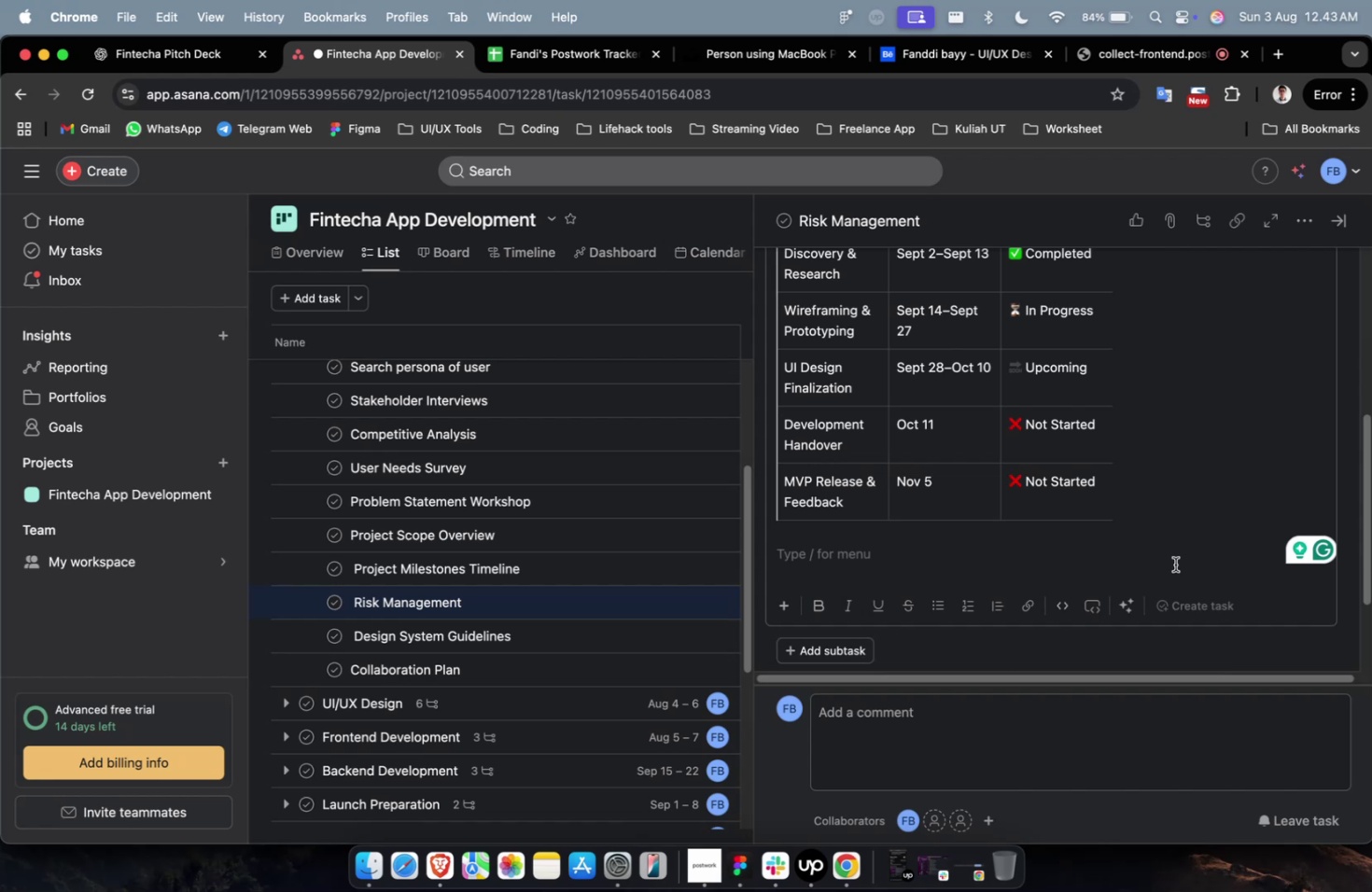 
left_click([531, 636])
 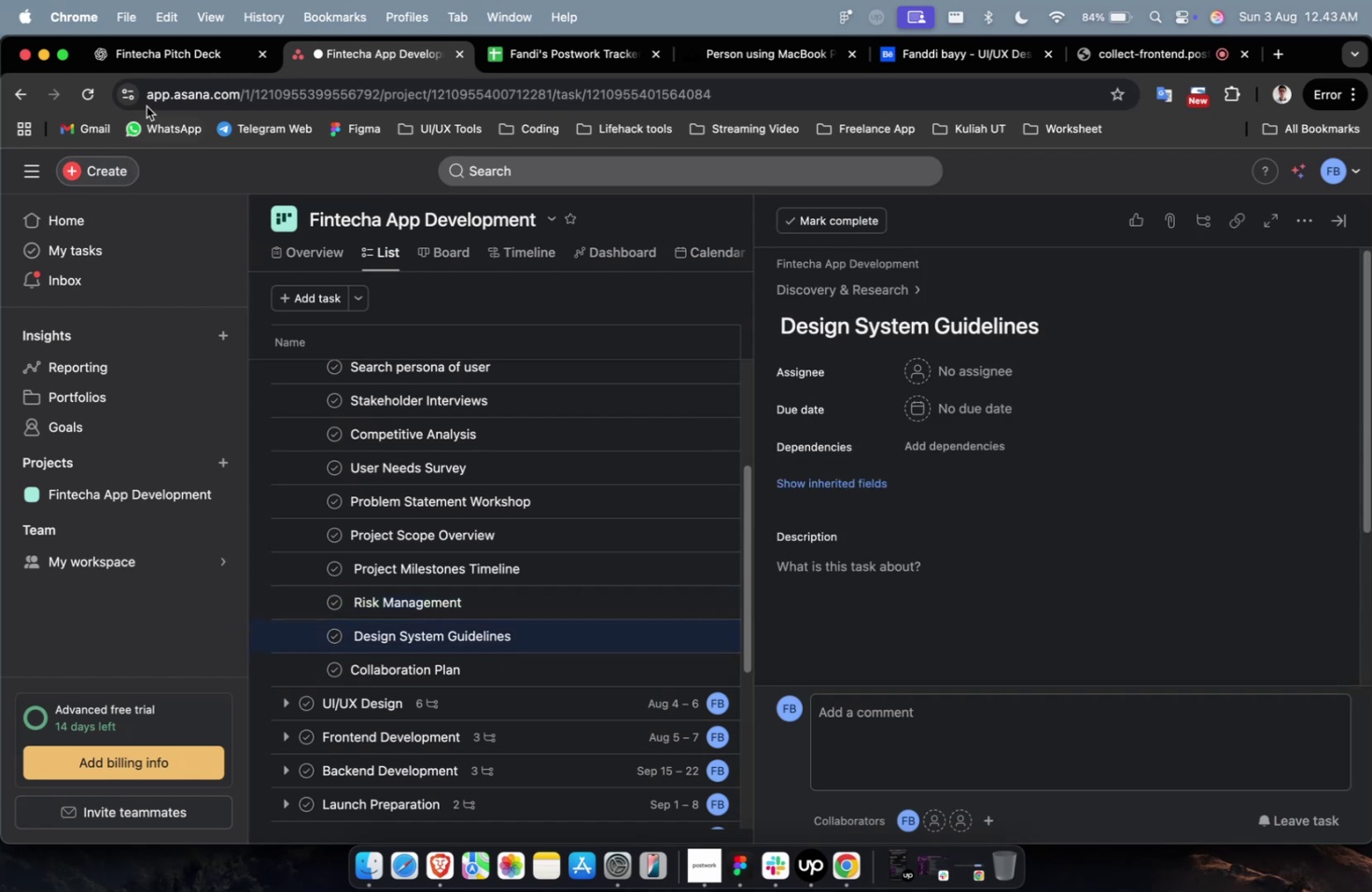 
left_click([166, 66])
 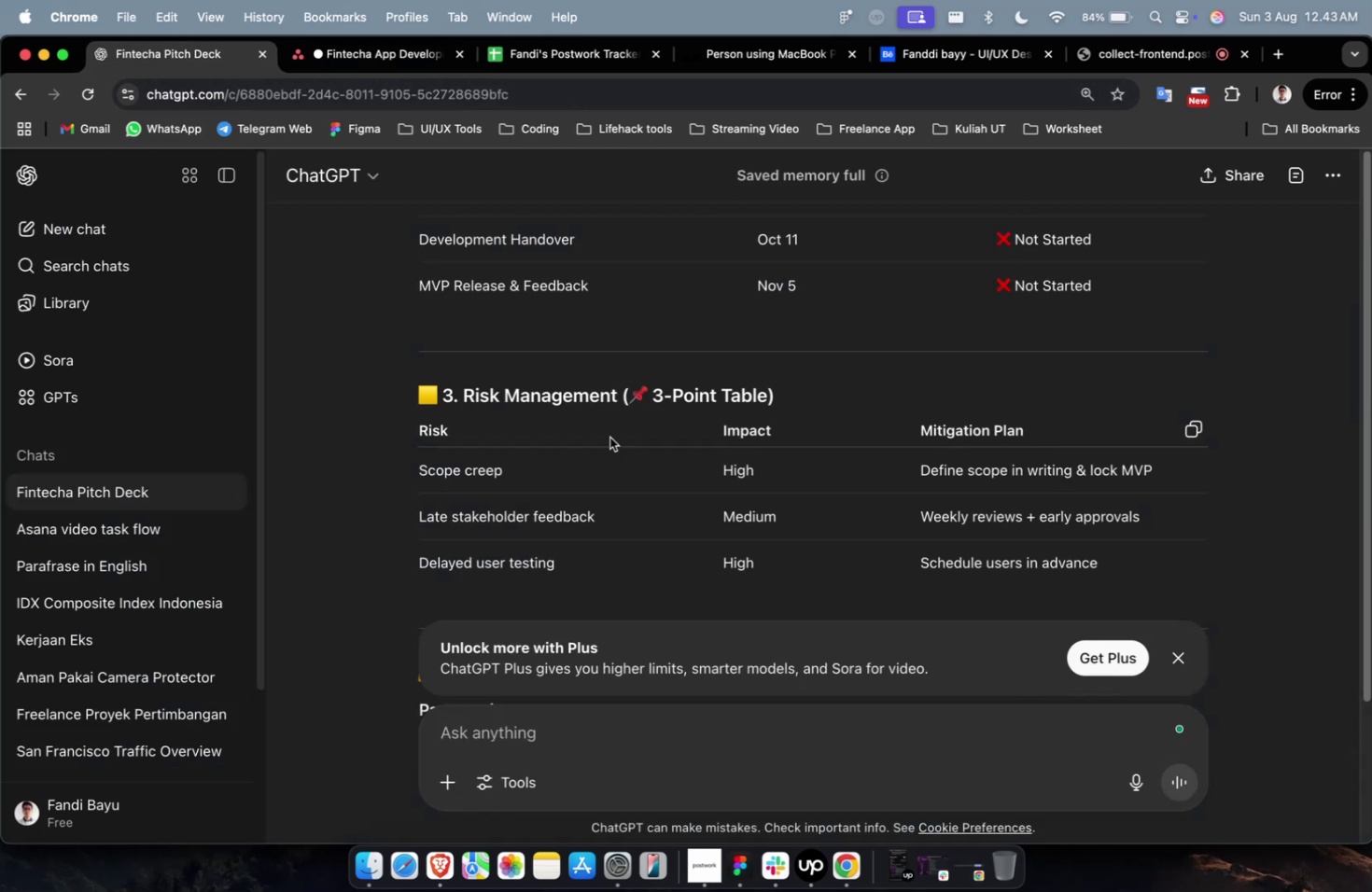 
scroll: coordinate [769, 491], scroll_direction: down, amount: 15.0
 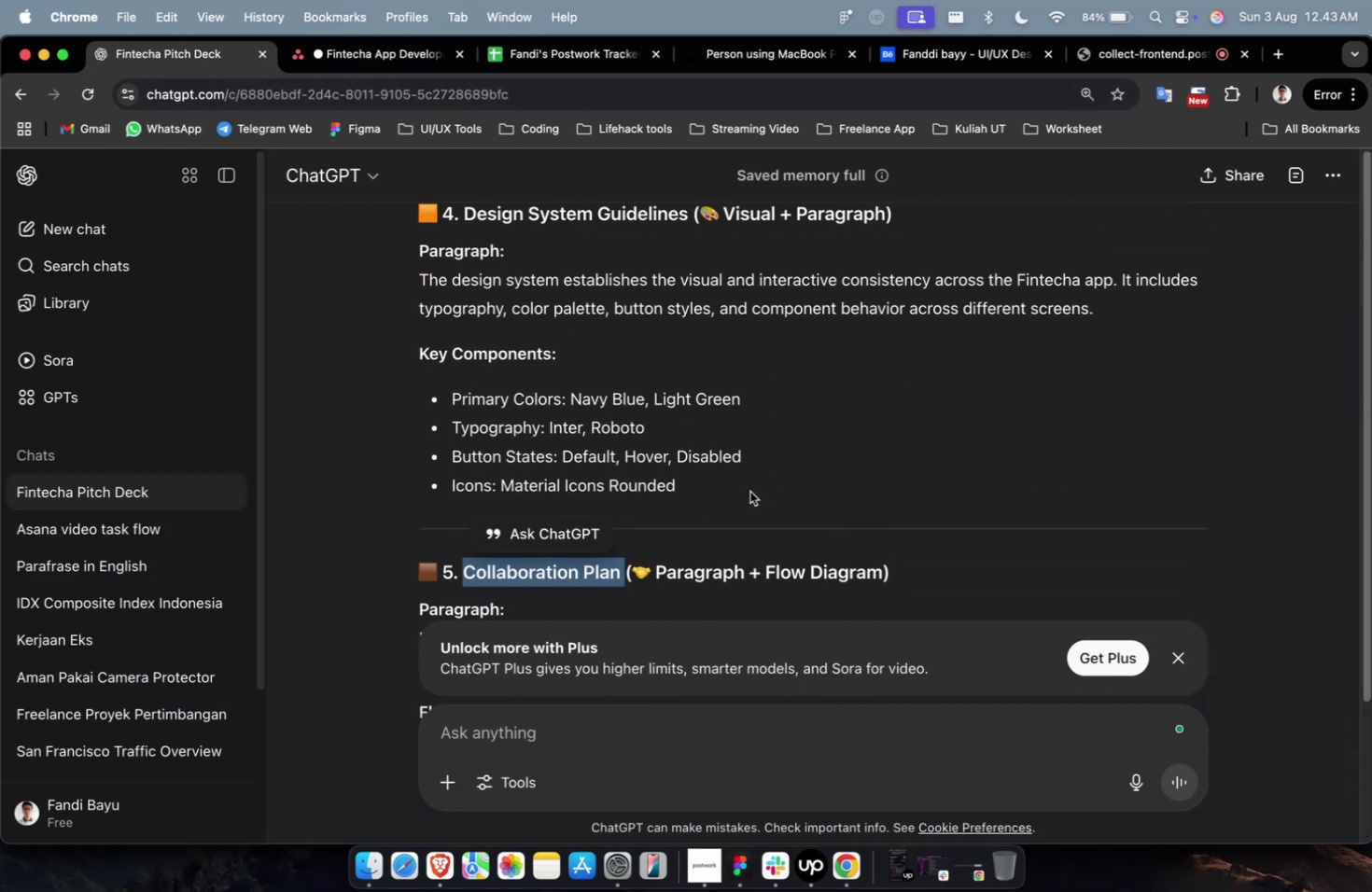 
left_click([749, 491])
 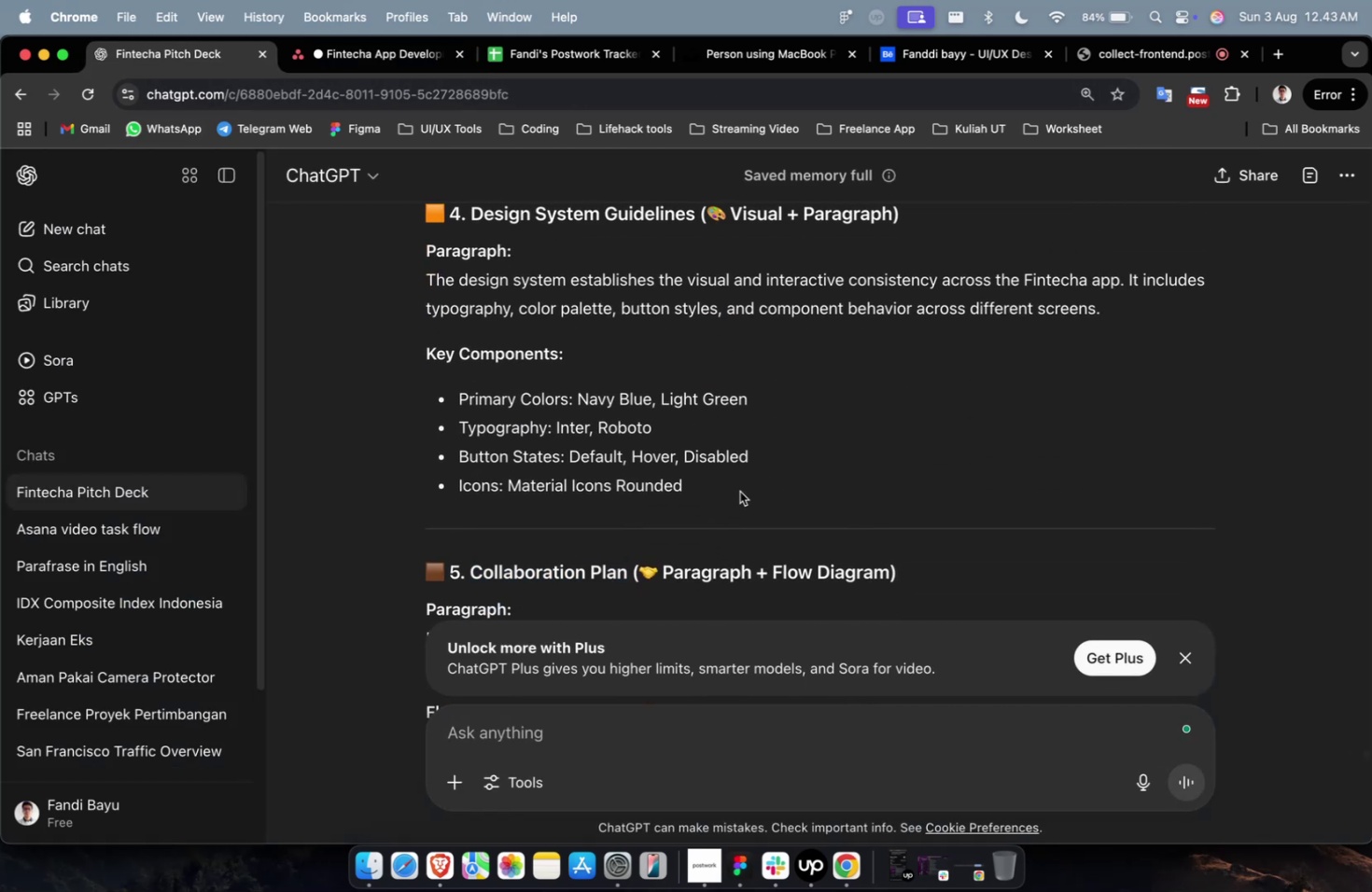 
left_click_drag(start_coordinate=[739, 491], to_coordinate=[384, 272])
 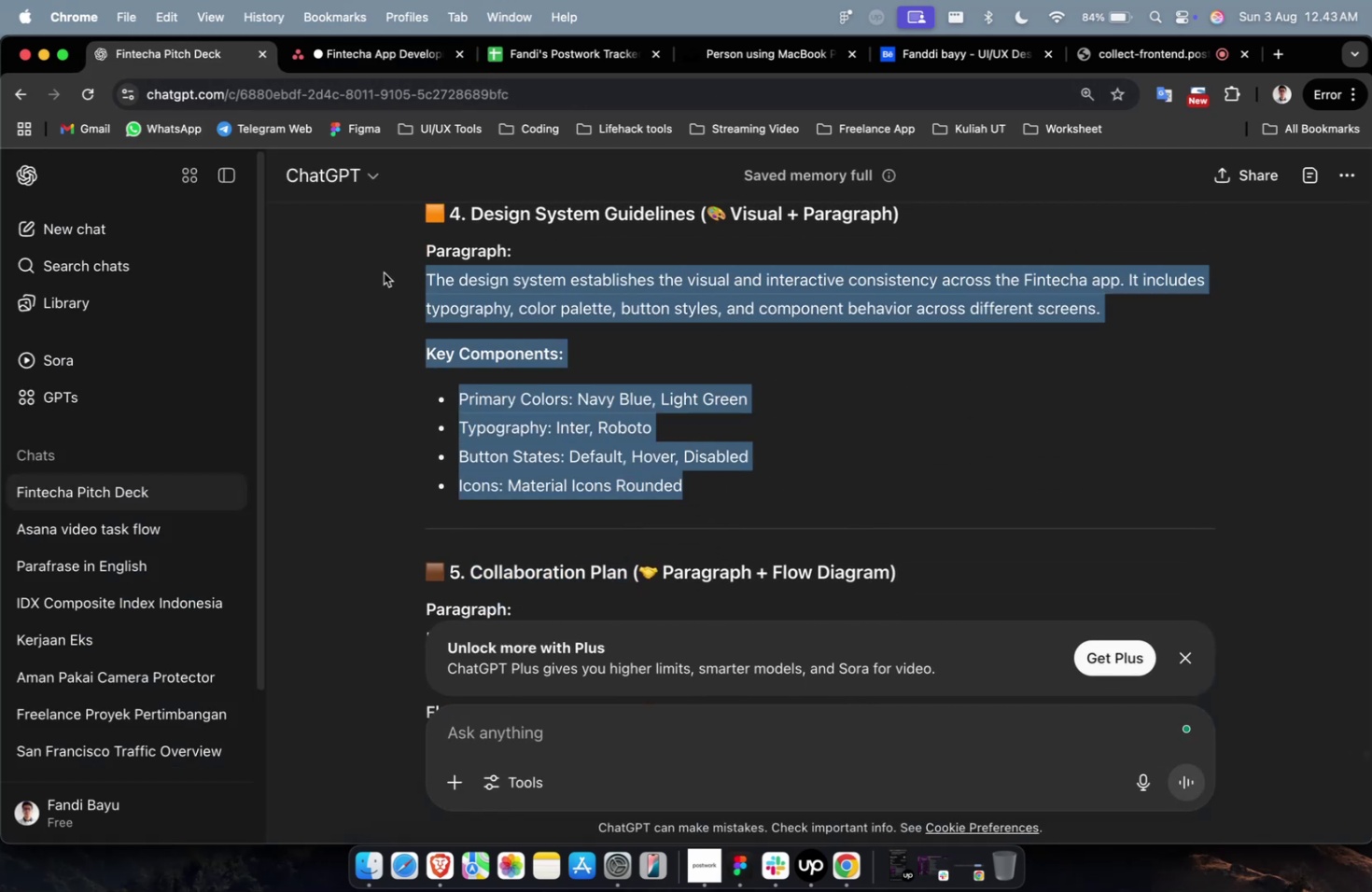 
key(Meta+C)
 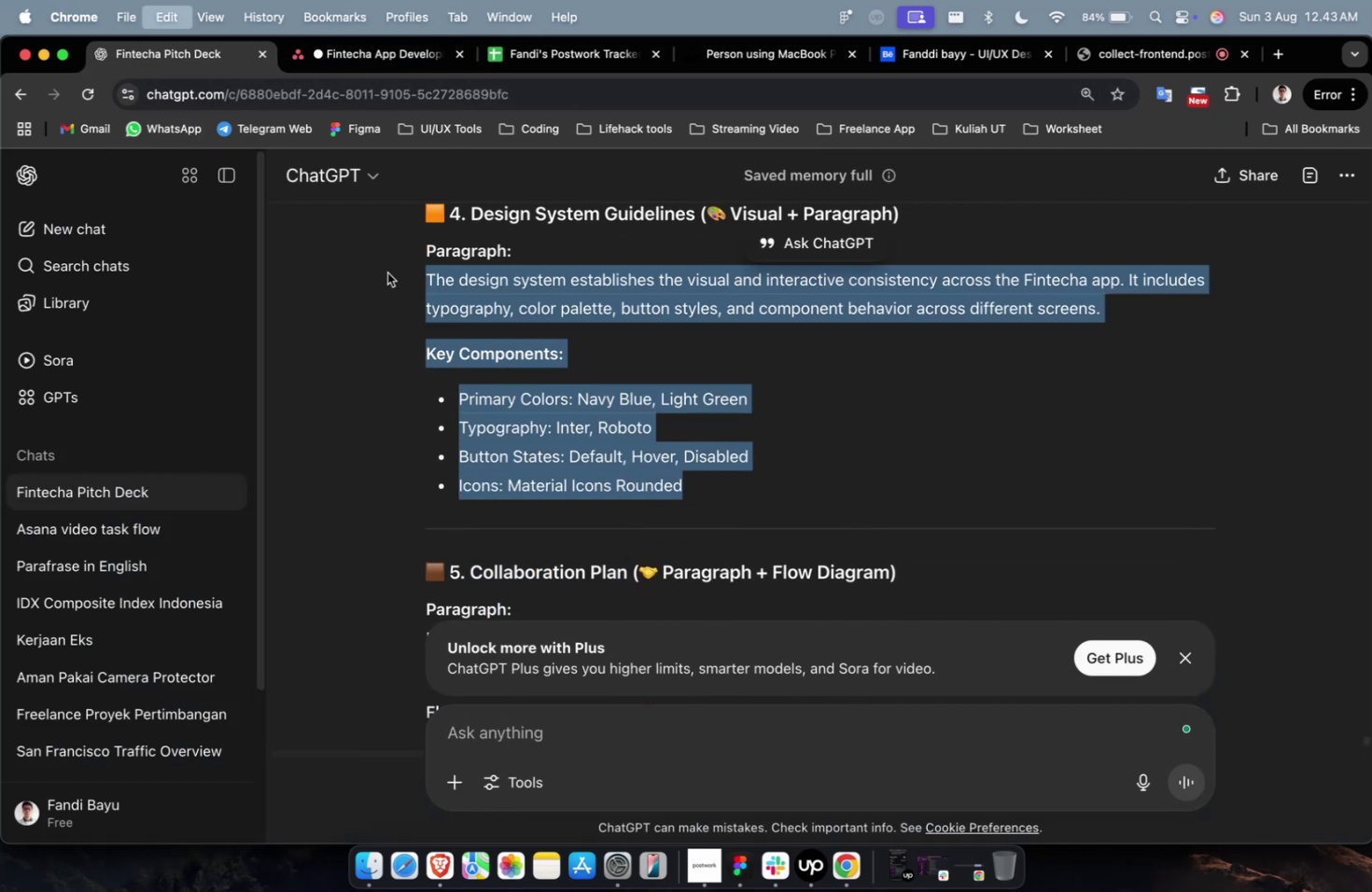 
key(Meta+C)
 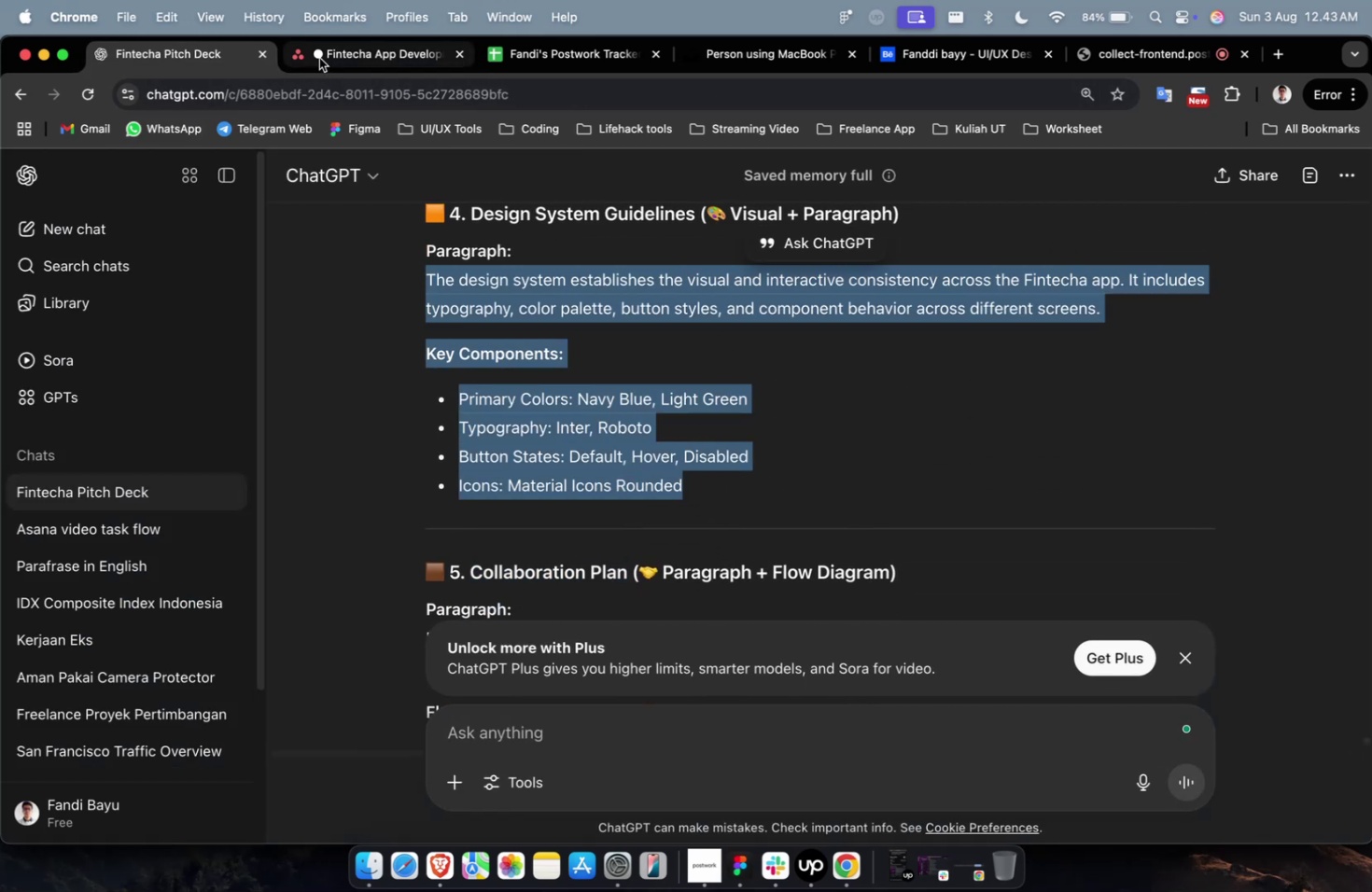 
left_click([320, 57])
 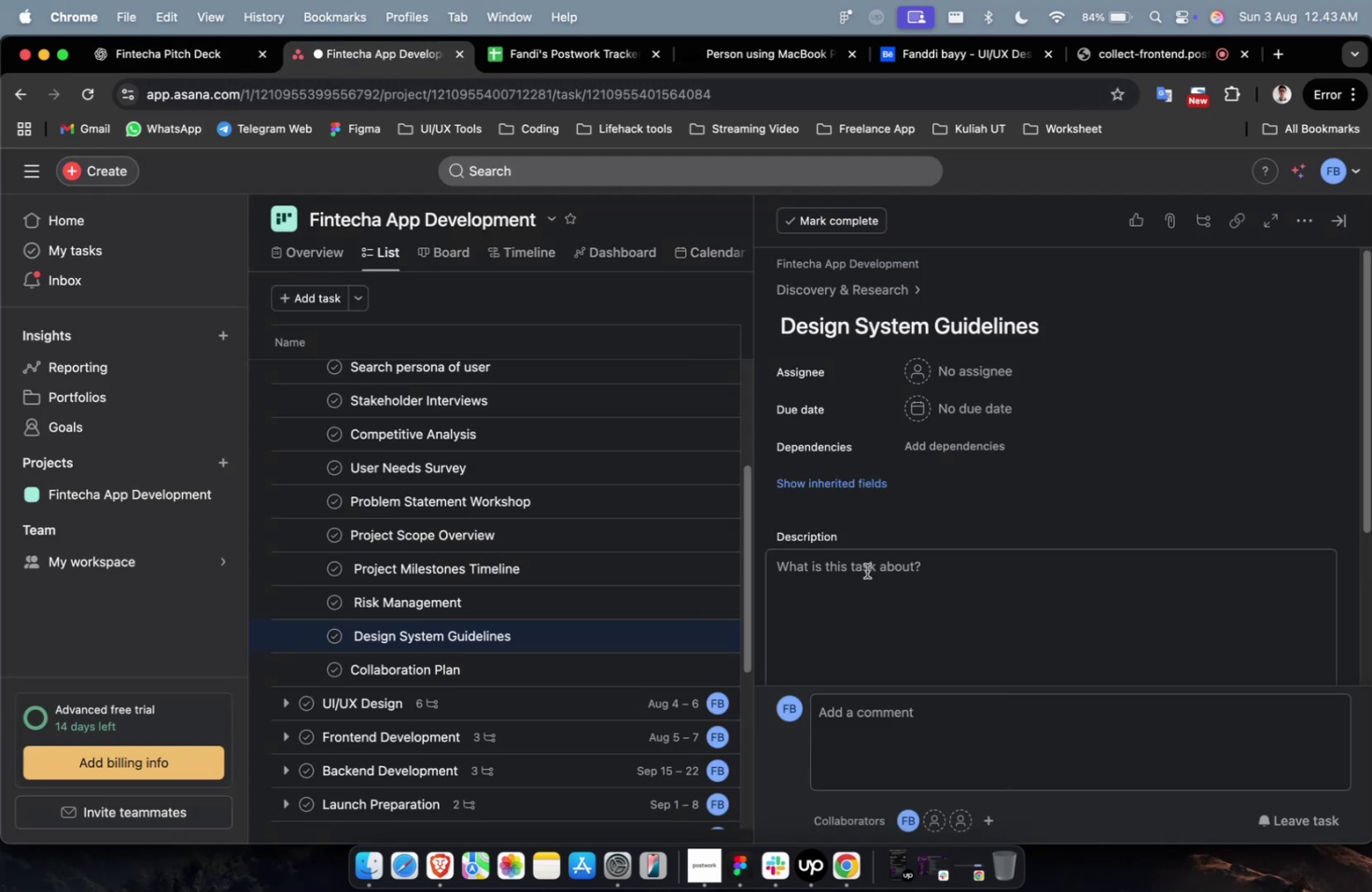 
left_click([862, 579])
 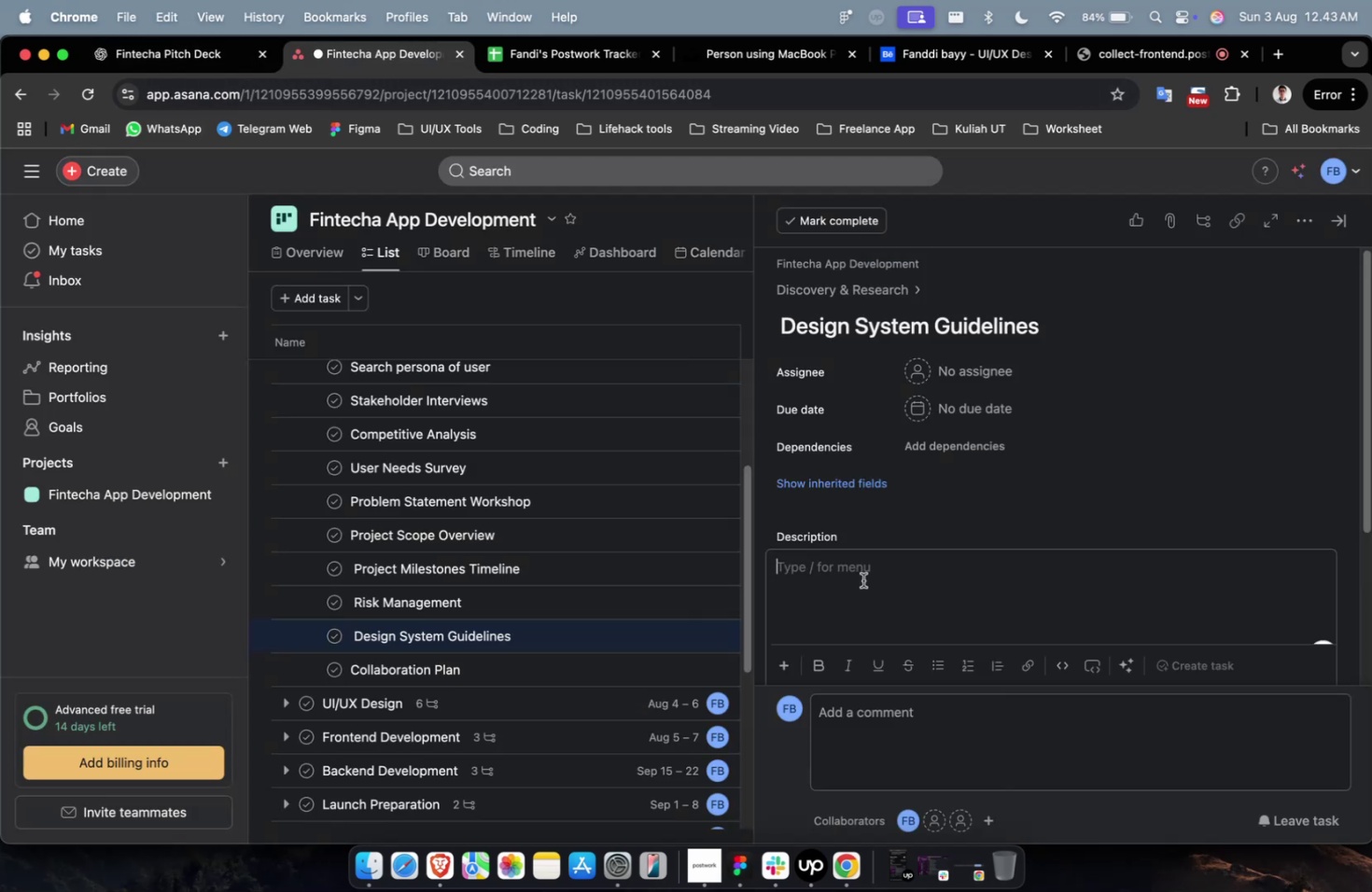 
key(Meta+V)
 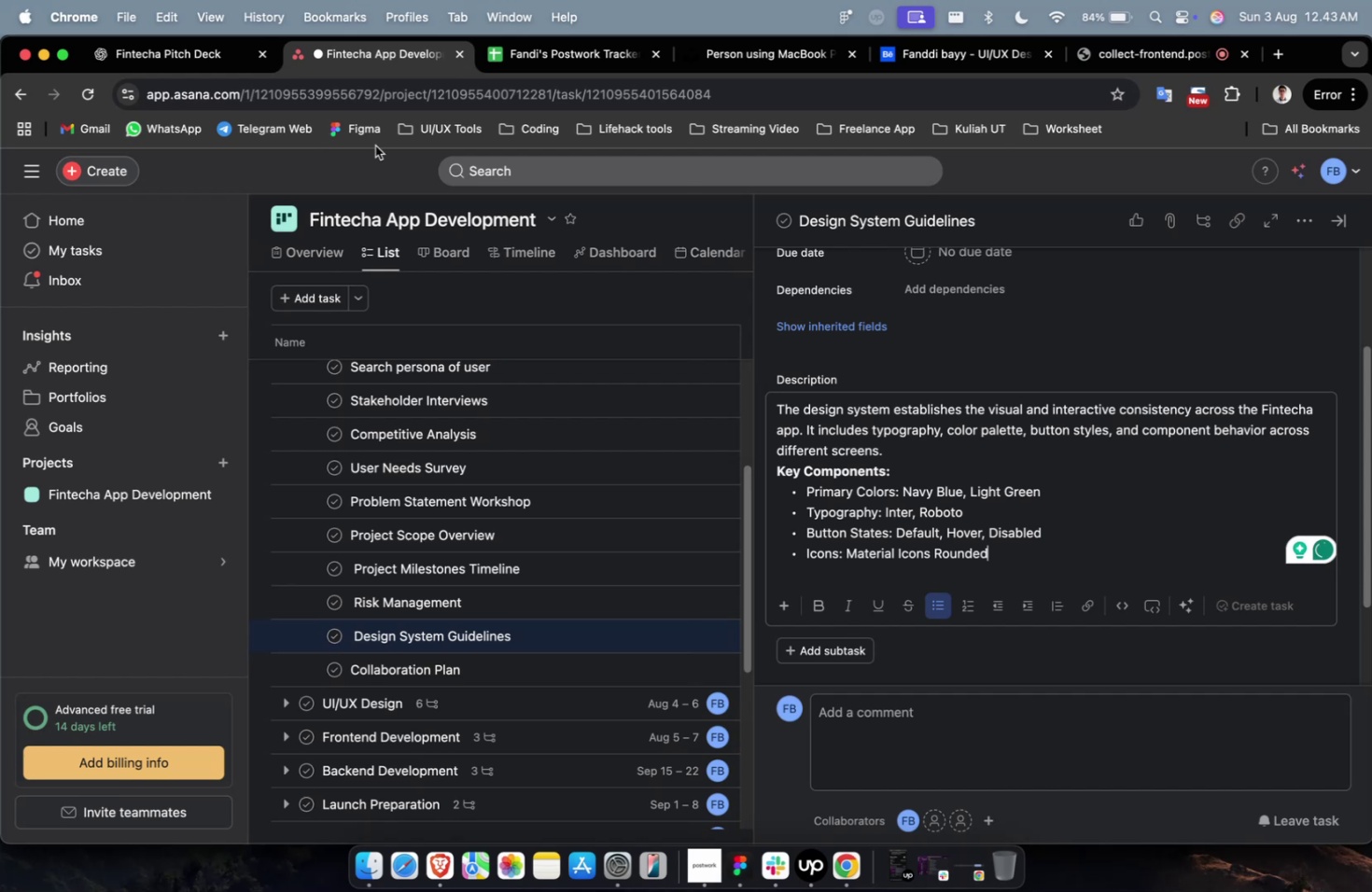 
left_click([208, 60])
 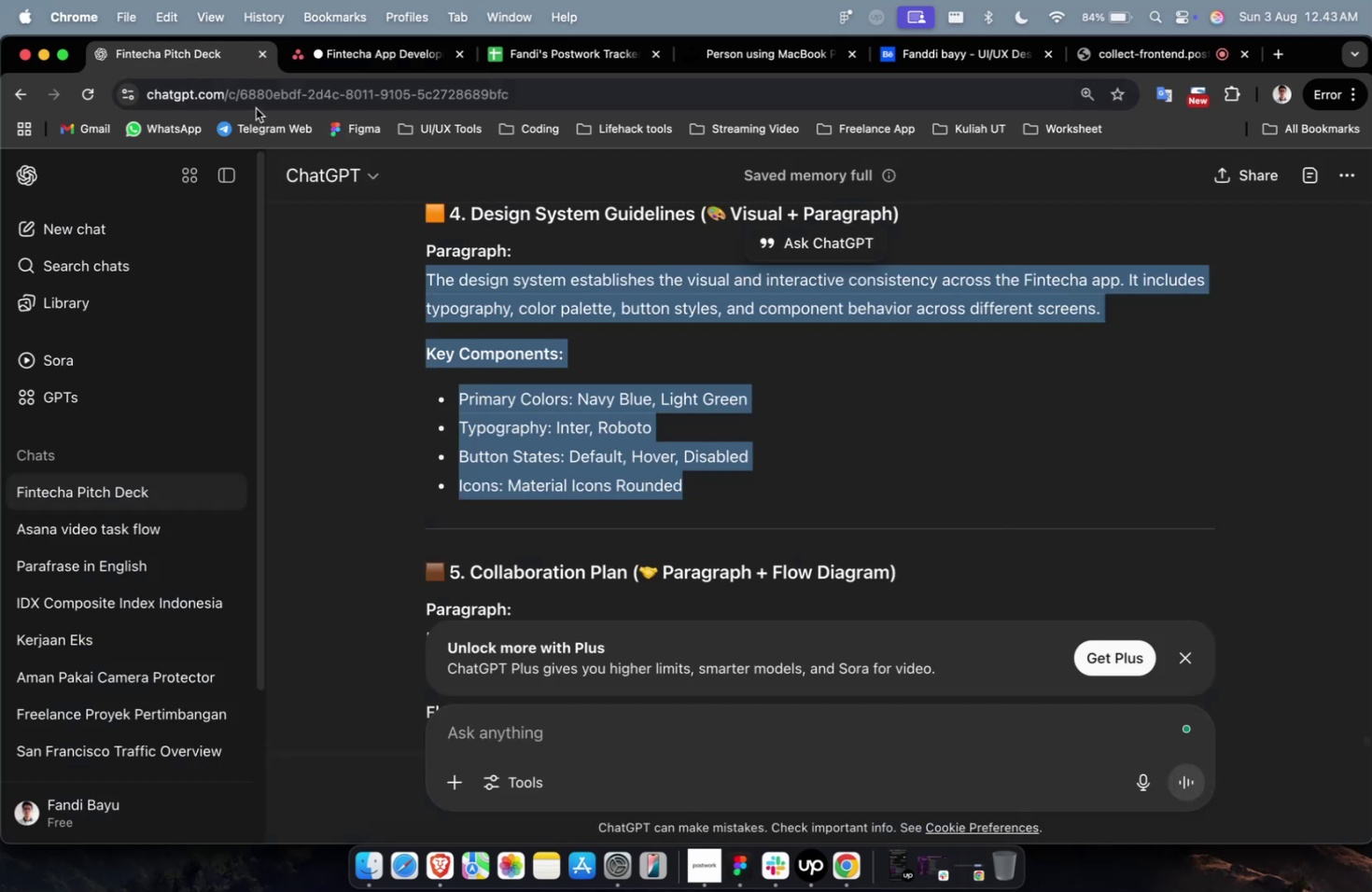 
scroll: coordinate [496, 337], scroll_direction: down, amount: 6.0
 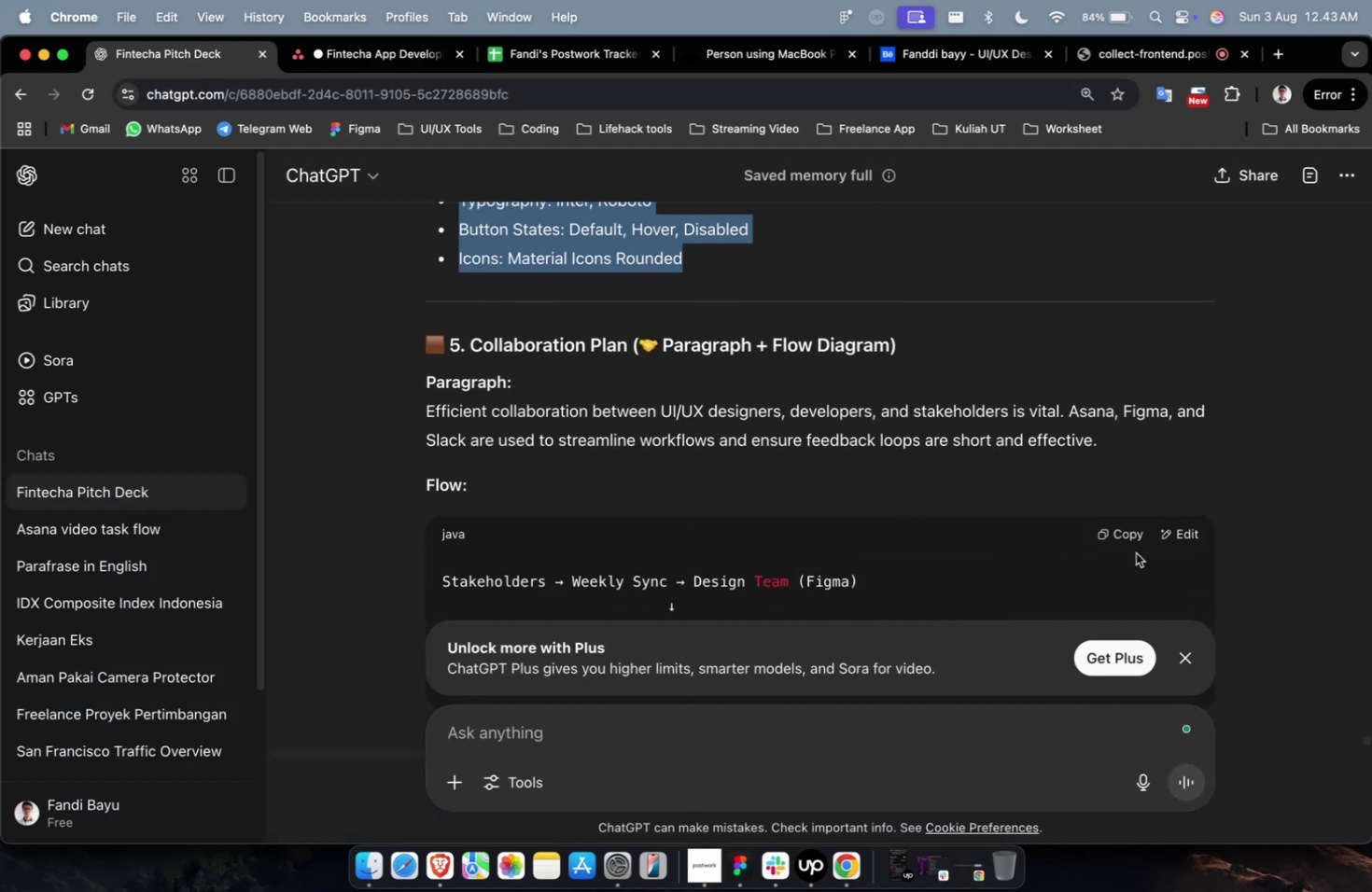 
left_click_drag(start_coordinate=[1106, 444], to_coordinate=[425, 411])
 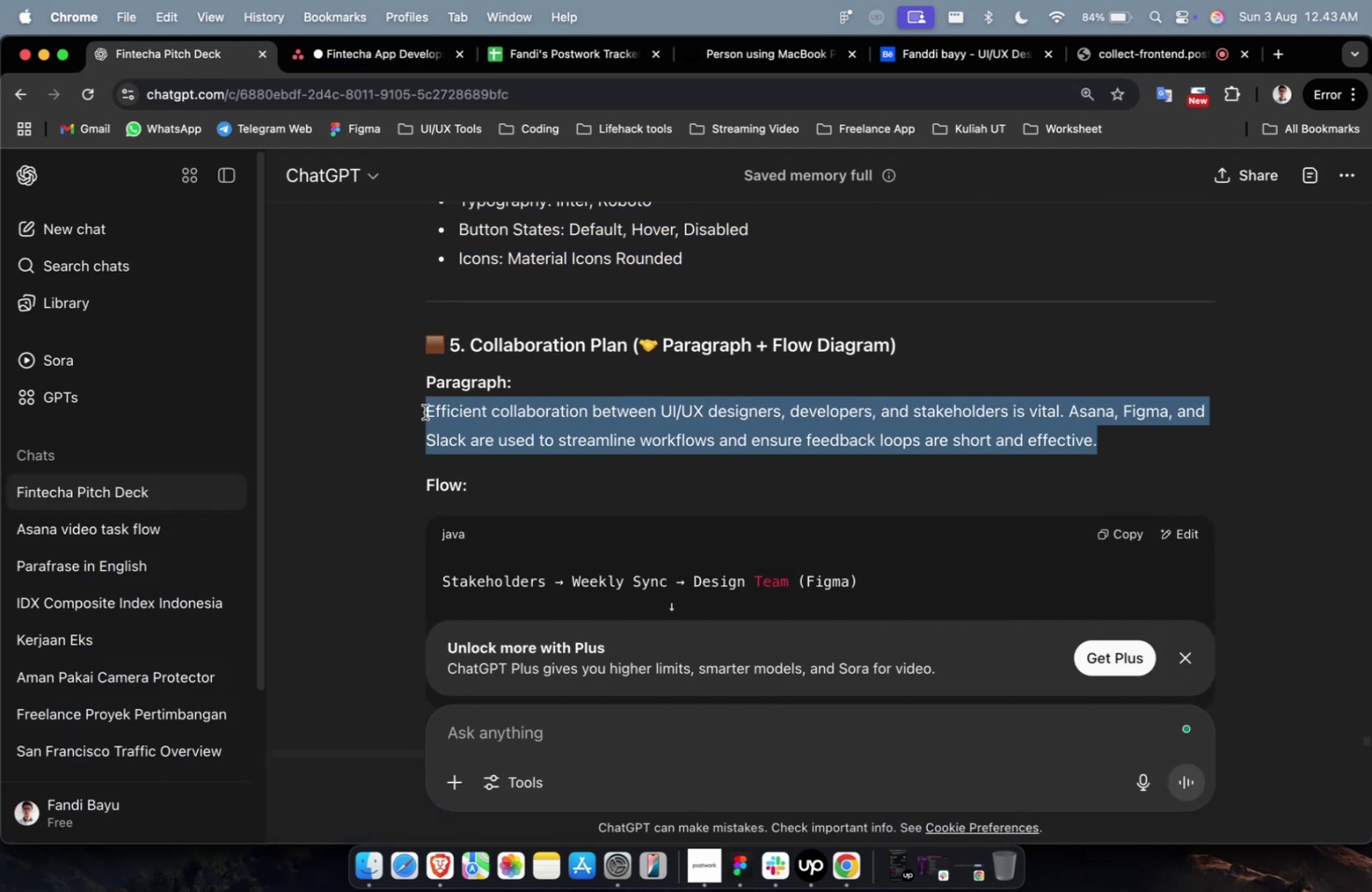 
key(Meta+C)
 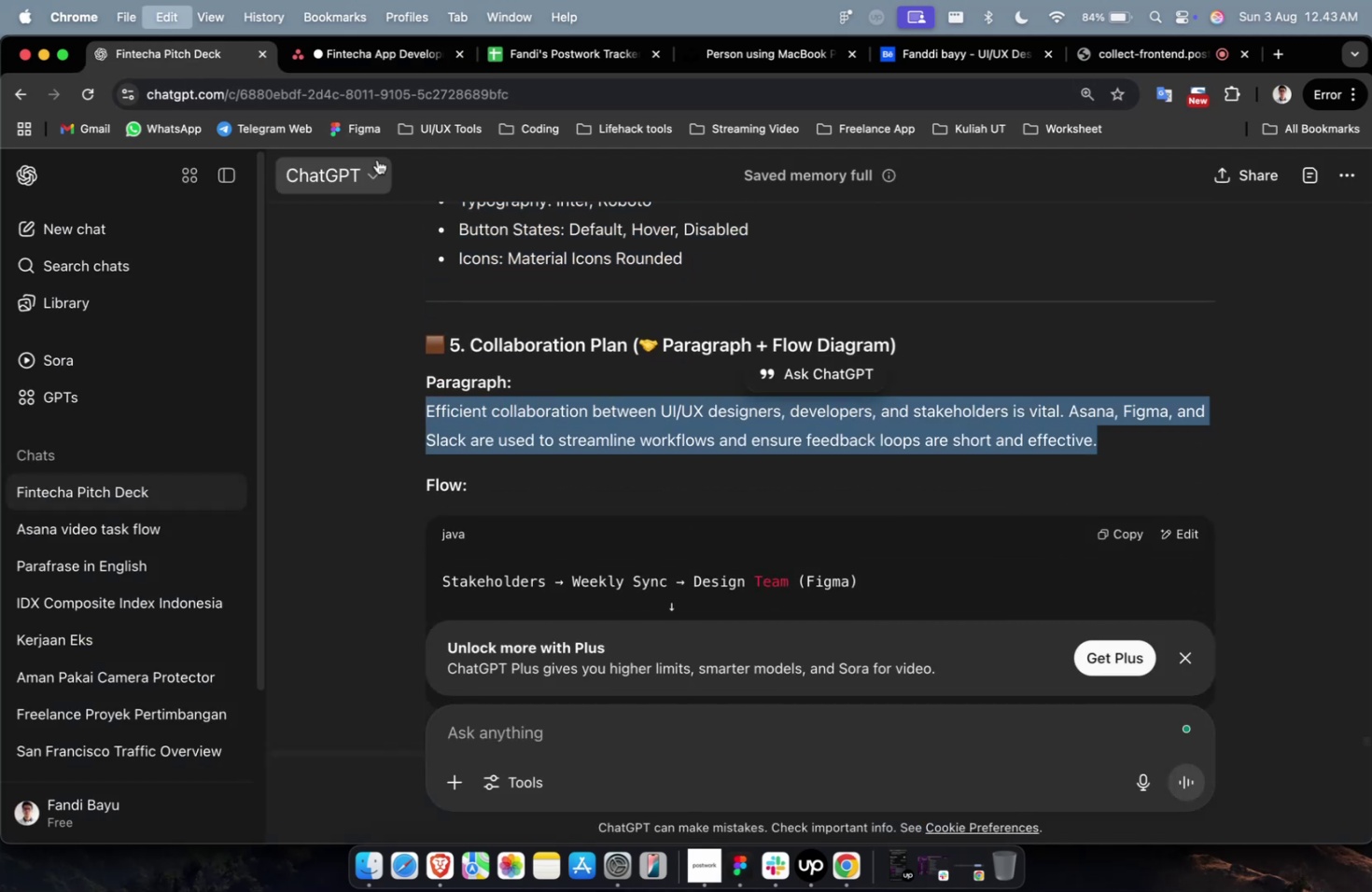 
key(Meta+C)
 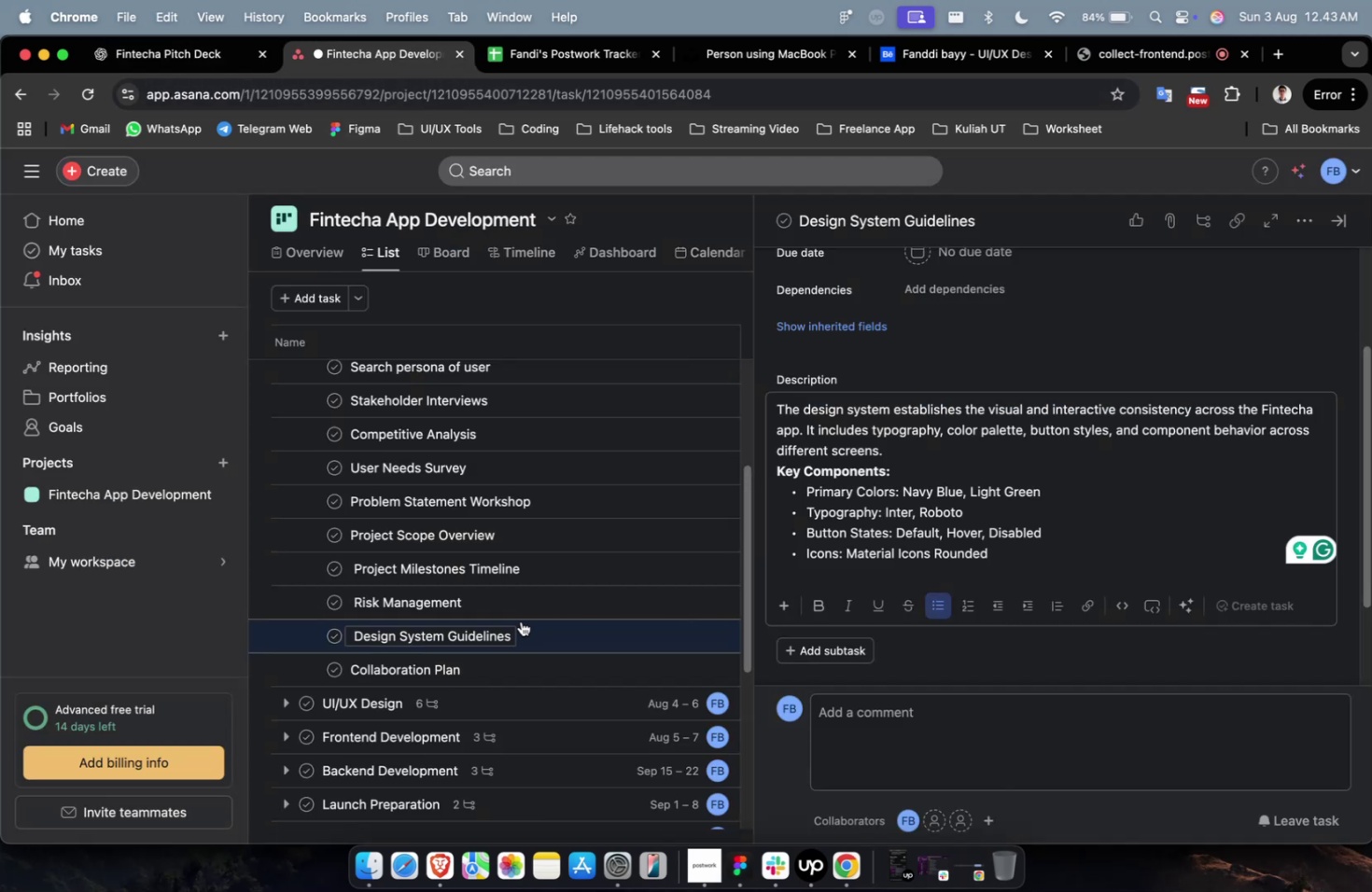 
left_click([524, 659])
 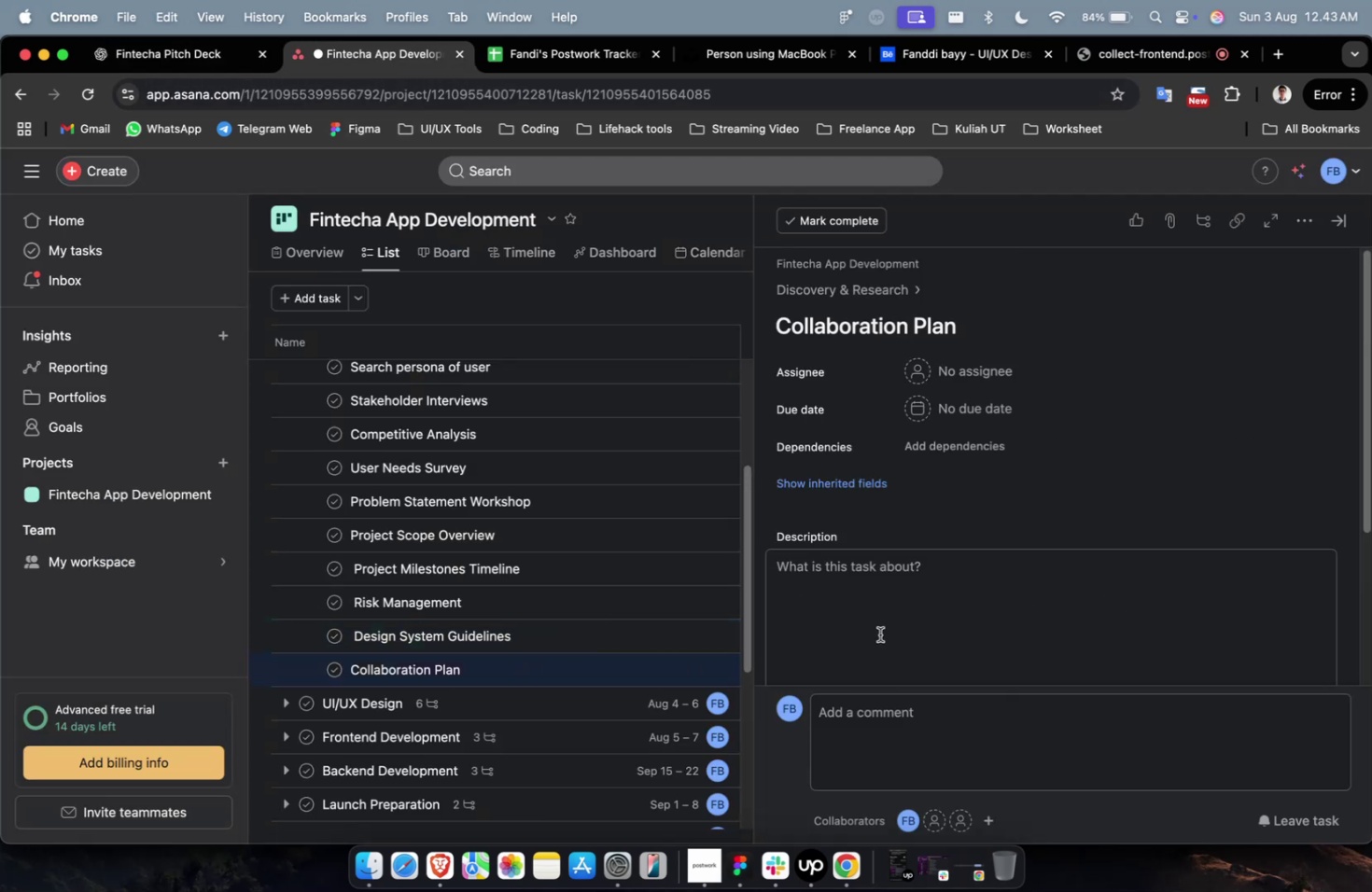 
left_click([881, 622])
 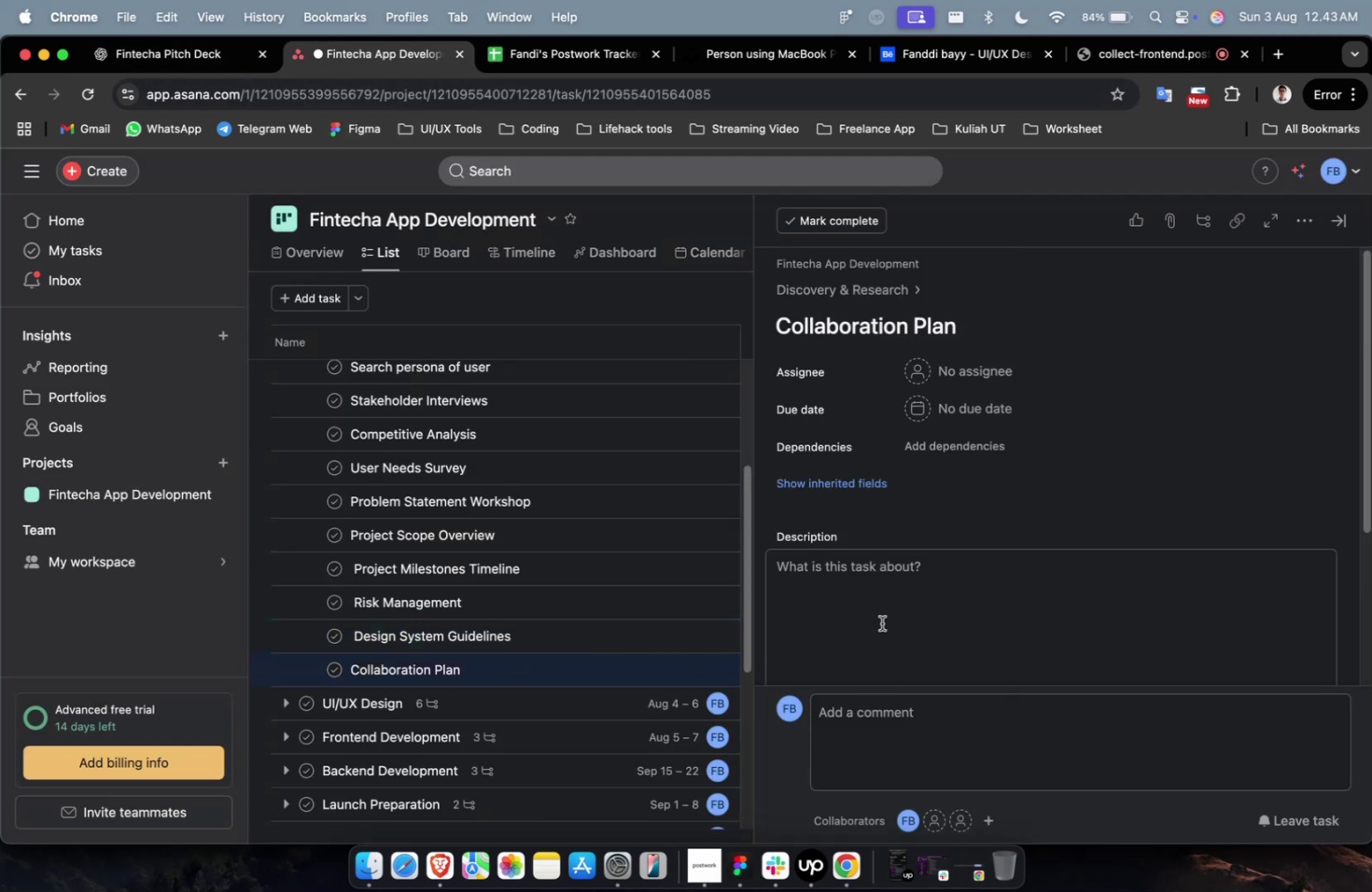 
key(Meta+V)
 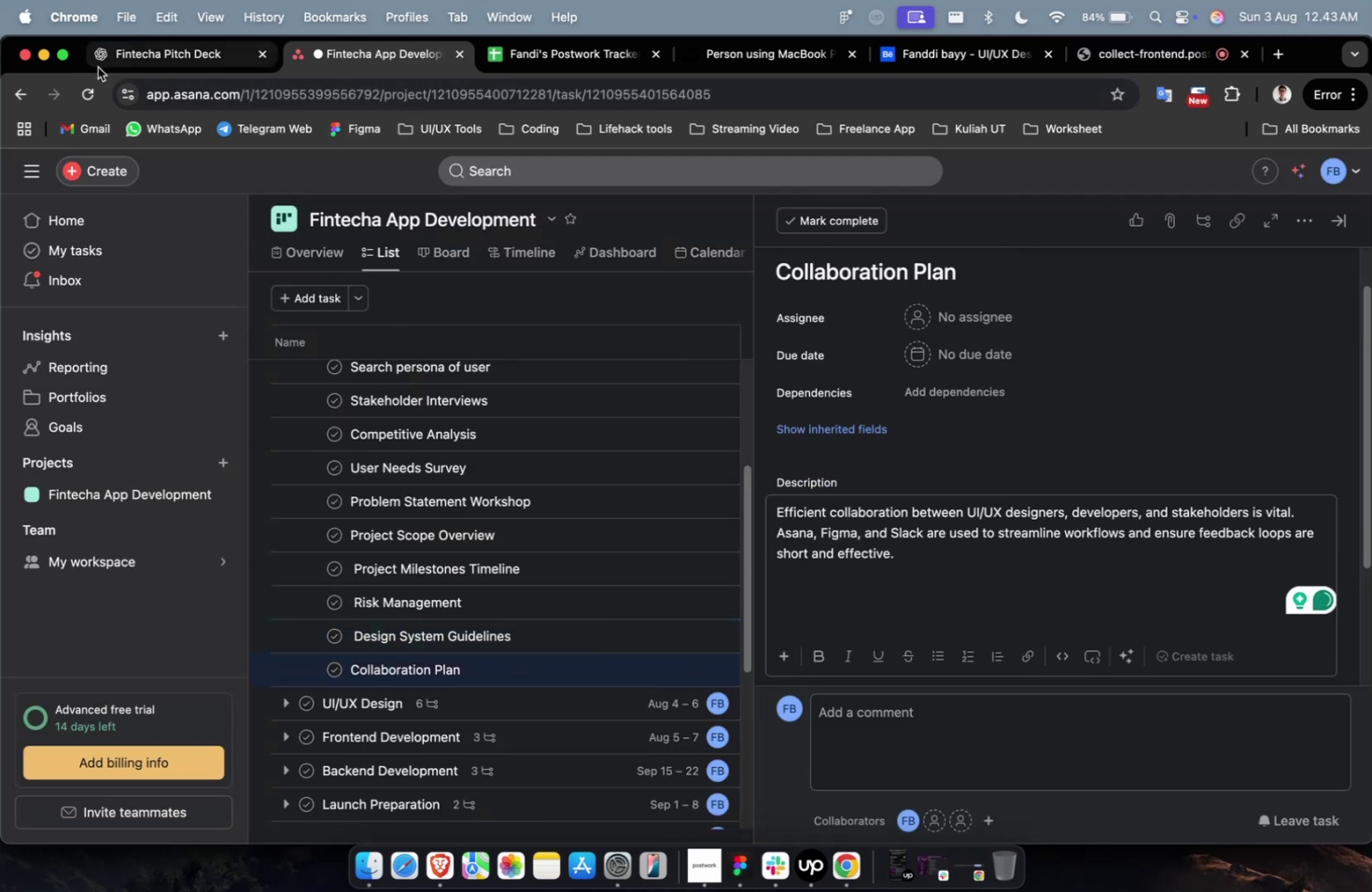 
left_click([153, 88])
 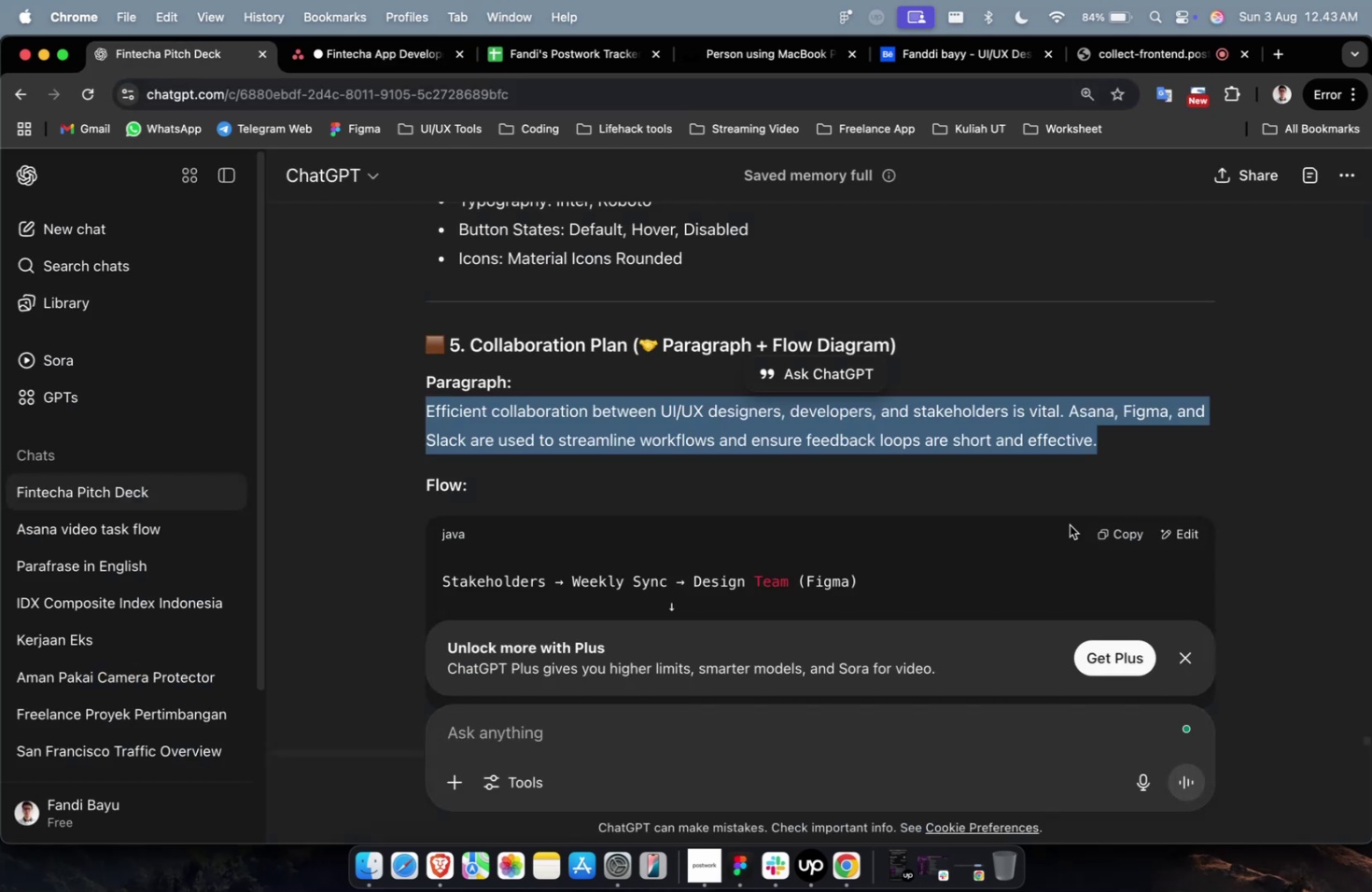 
left_click([1120, 532])
 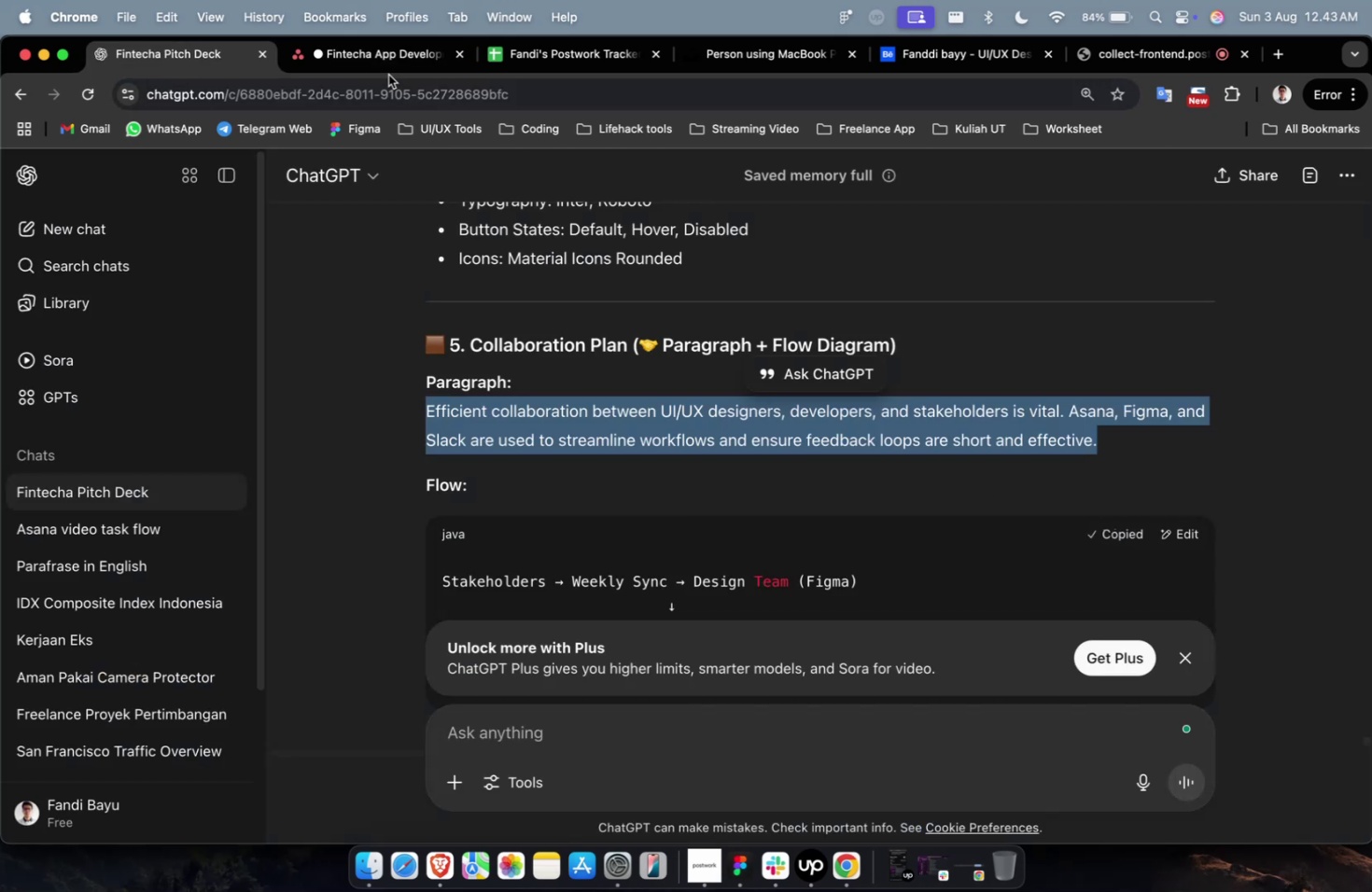 
left_click([373, 65])
 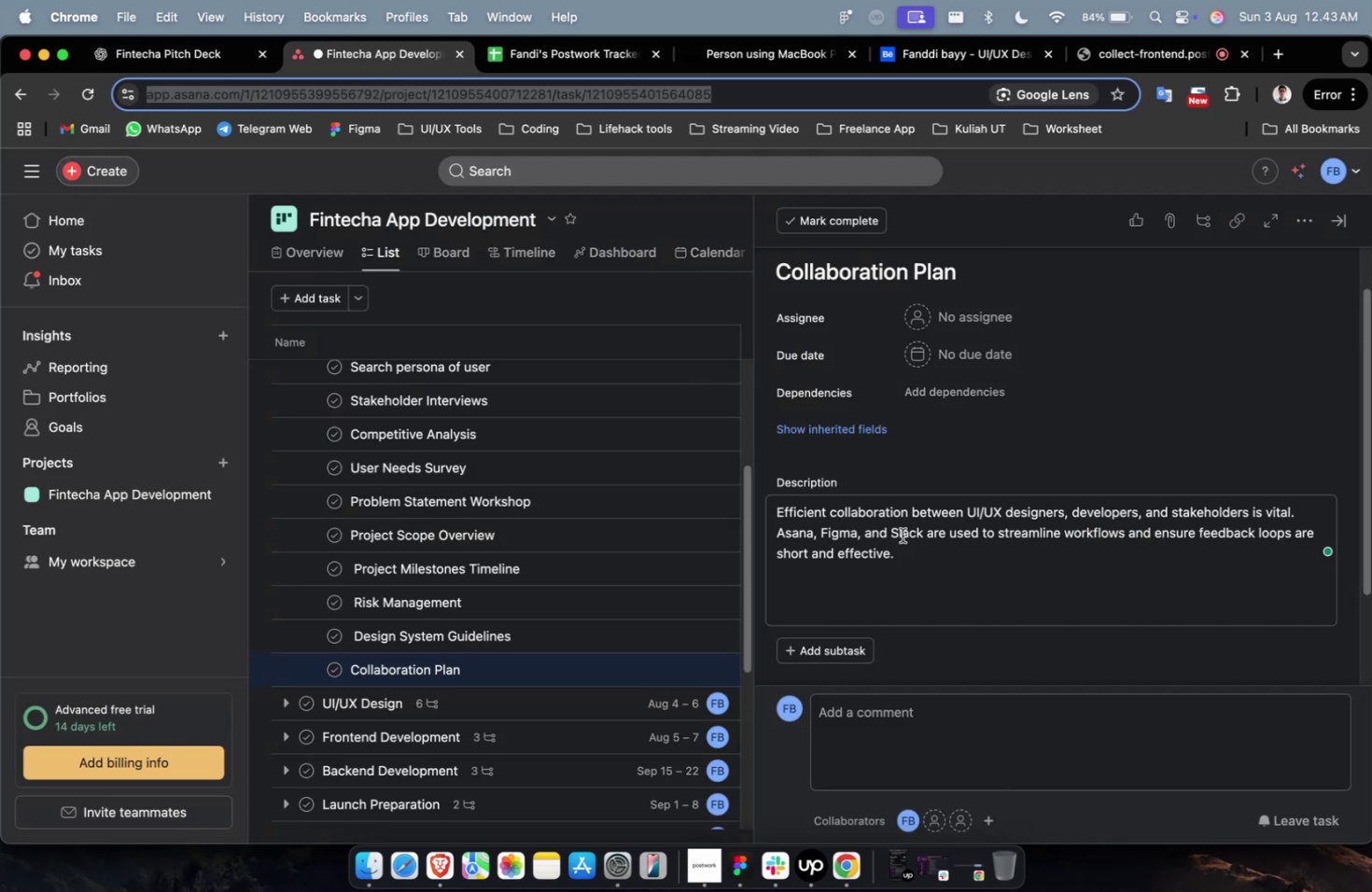 
left_click([901, 555])
 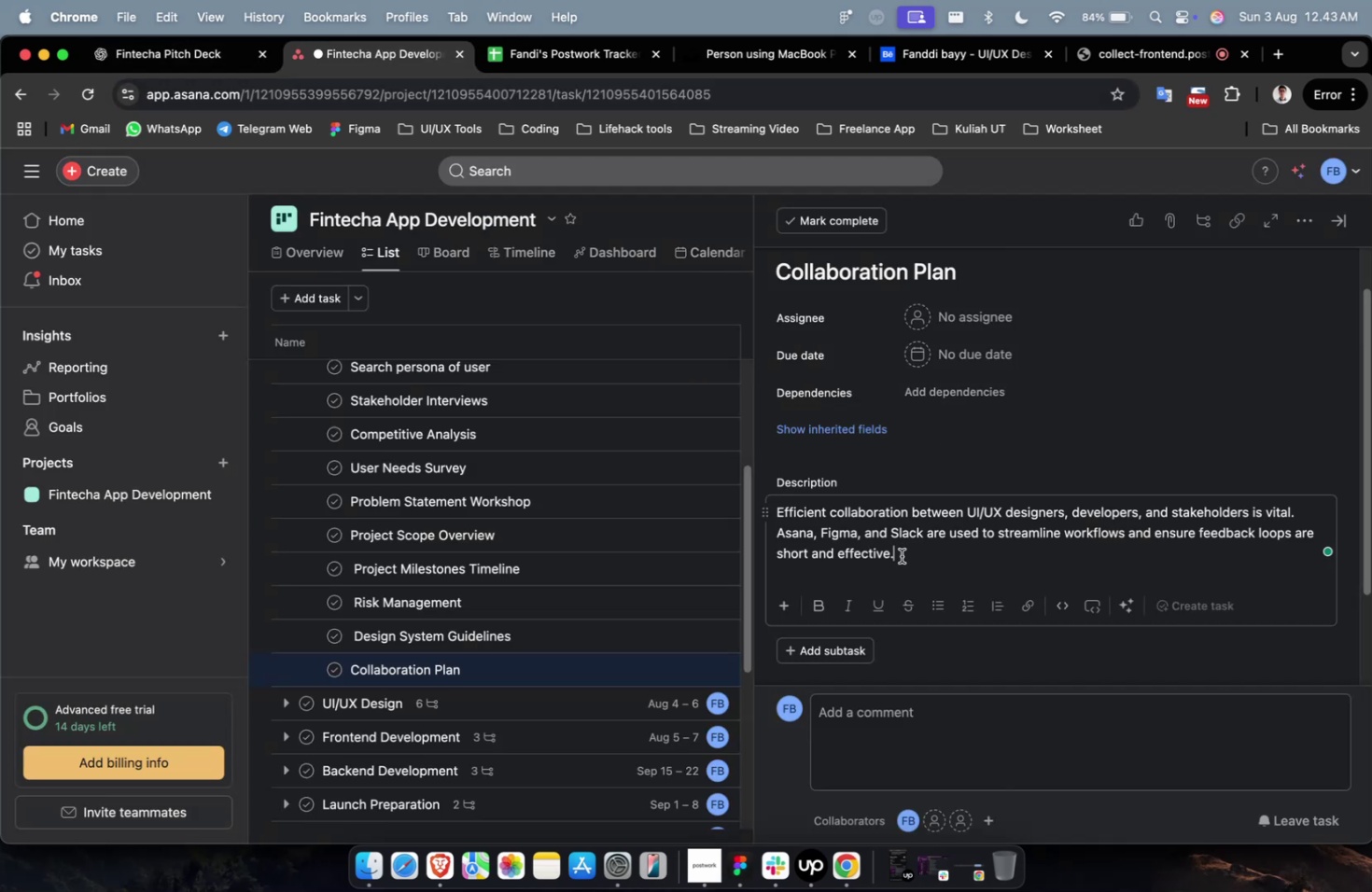 
key(Shift+Enter)
 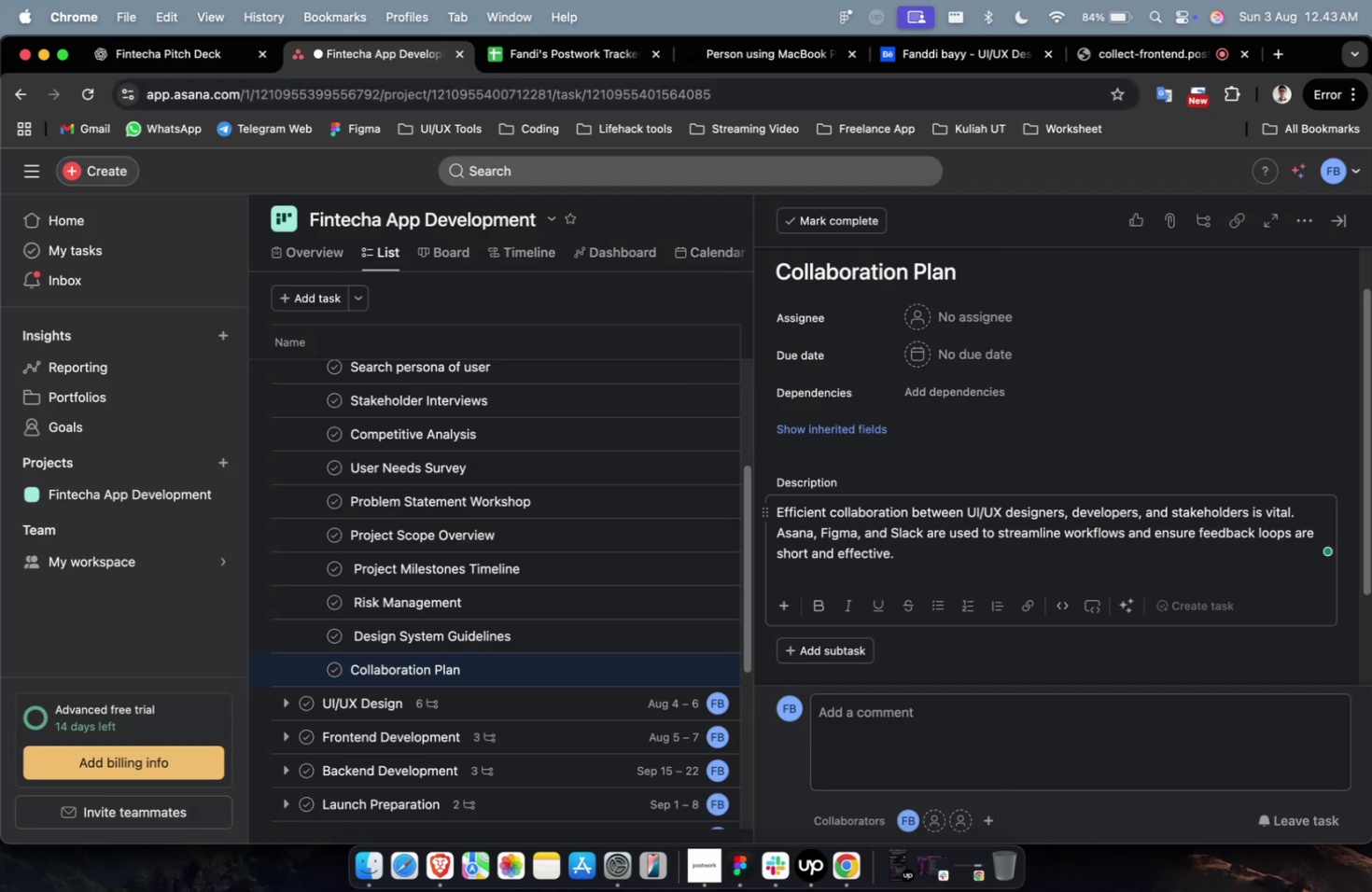 
key(Shift+Enter)
 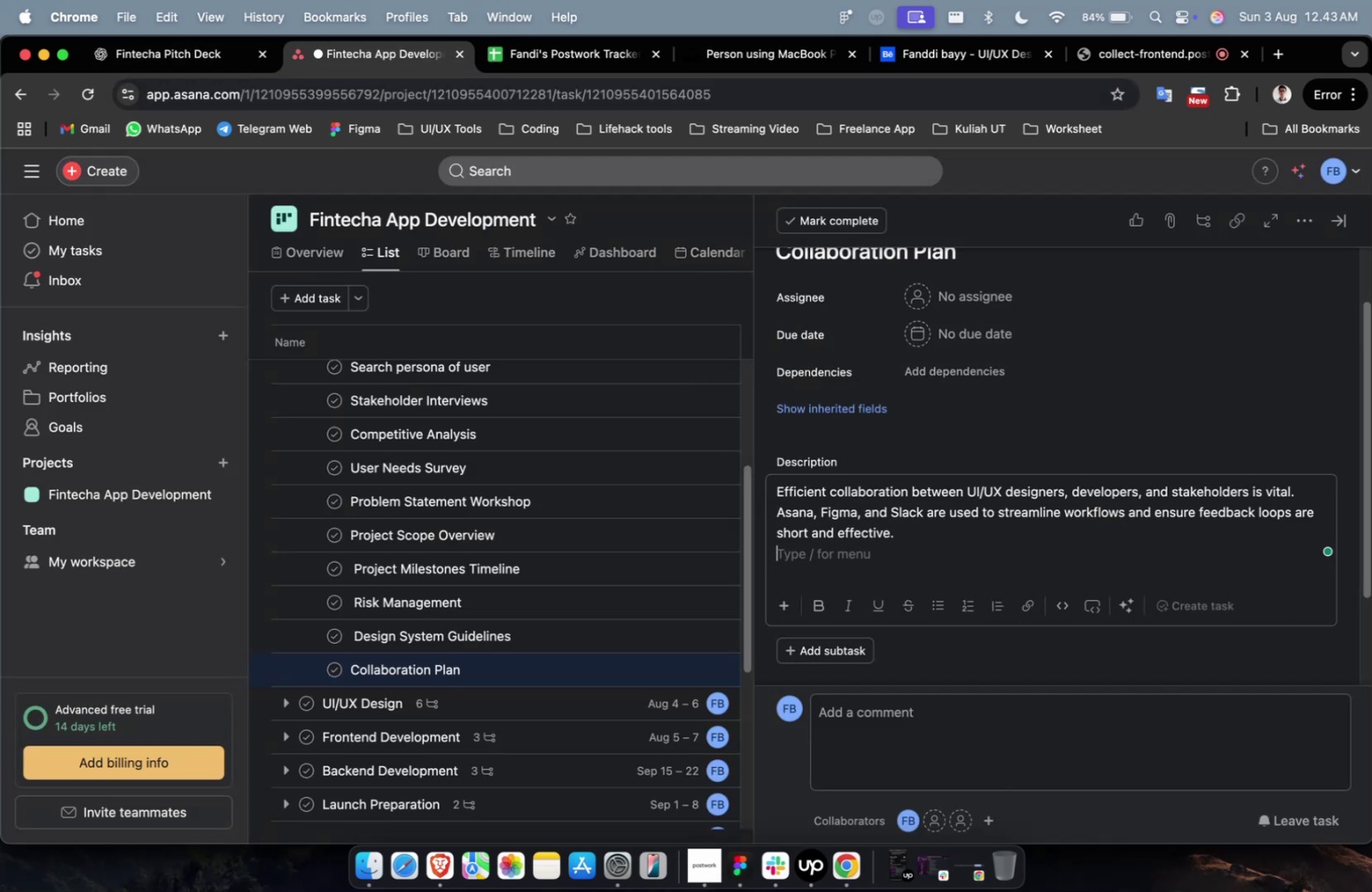 
key(Meta+V)
 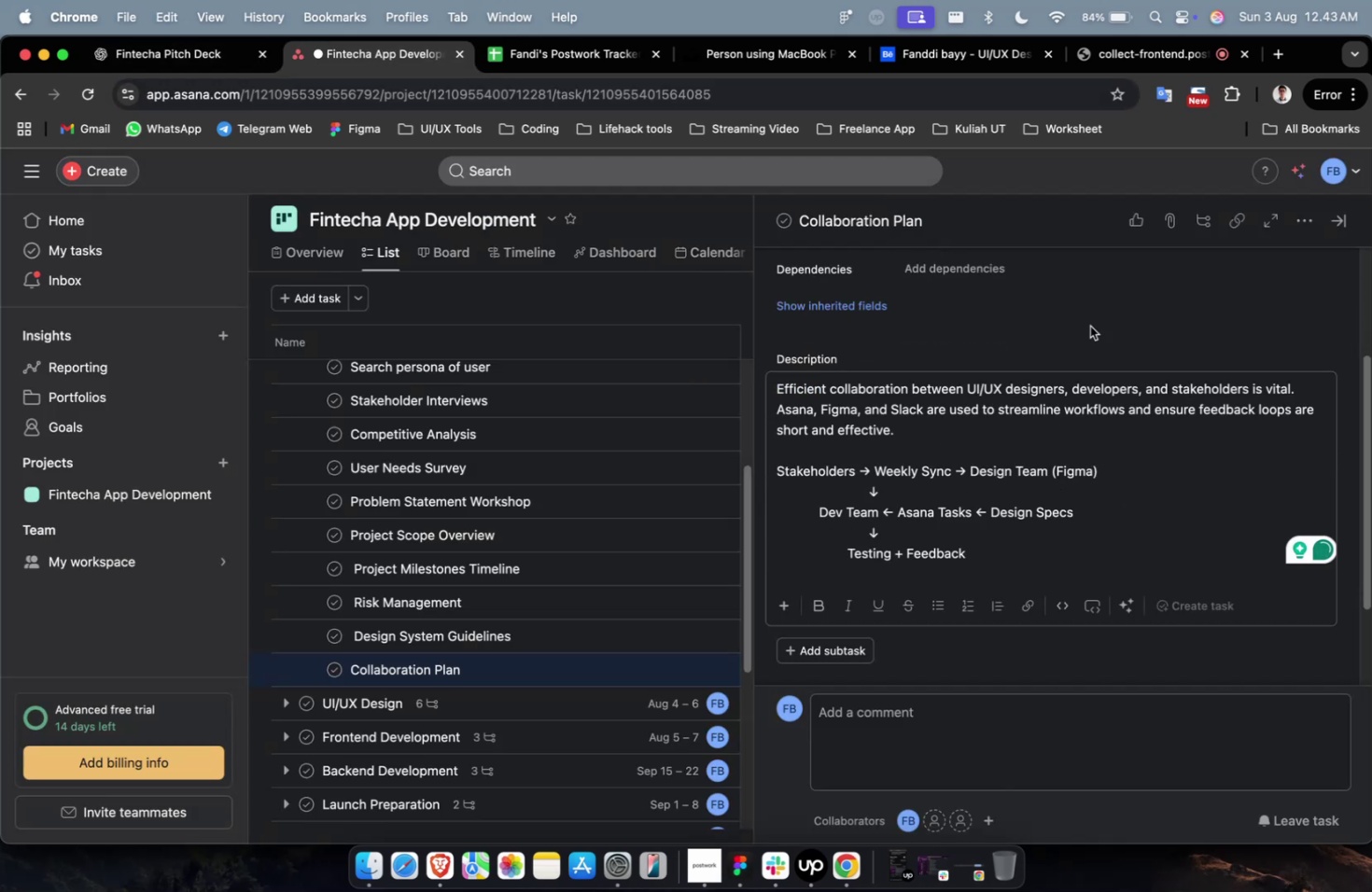 
wait(5.25)
 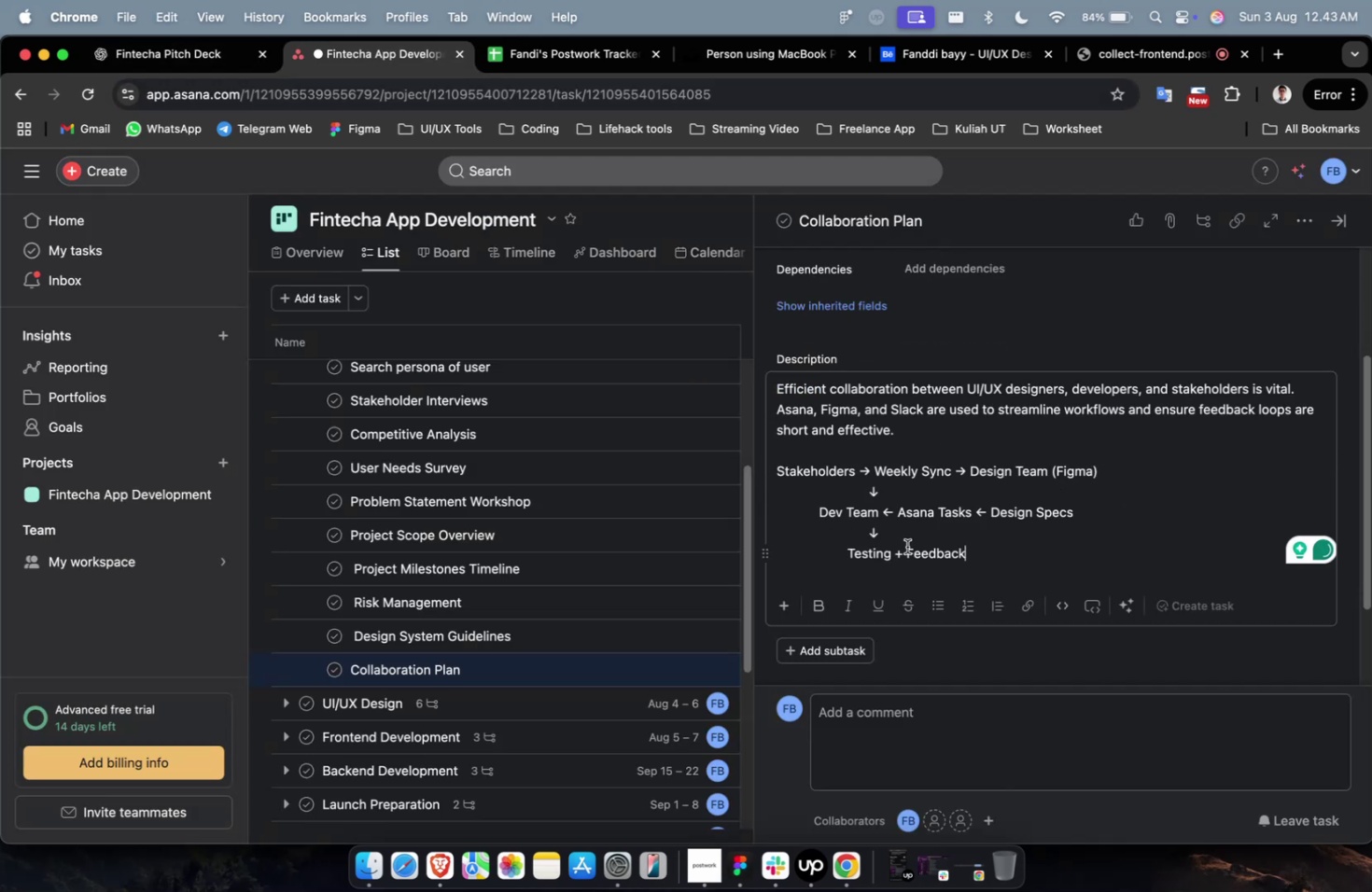 
left_click([1145, 58])
 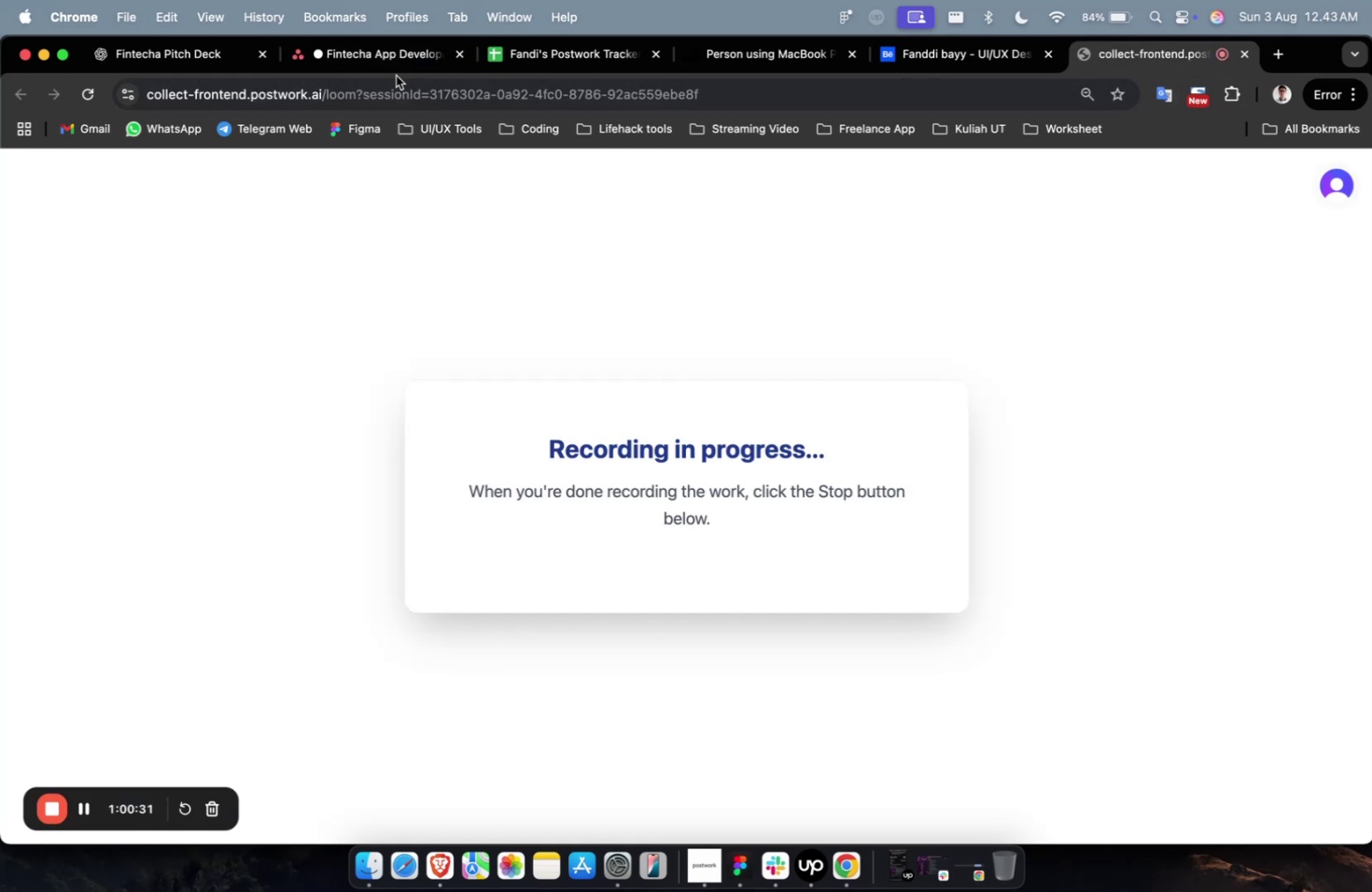 
left_click([372, 64])
 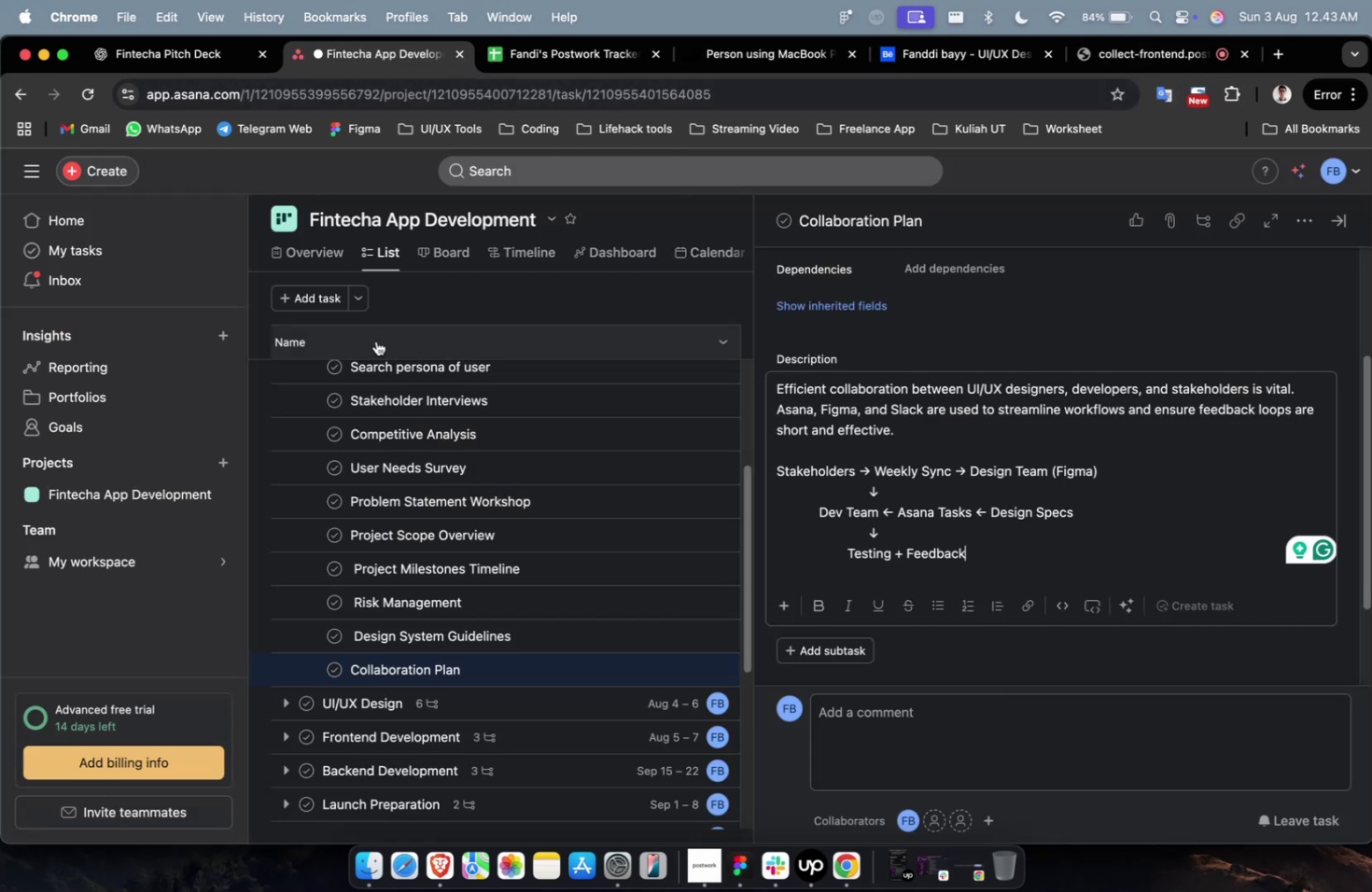 
scroll: coordinate [552, 469], scroll_direction: down, amount: 4.0
 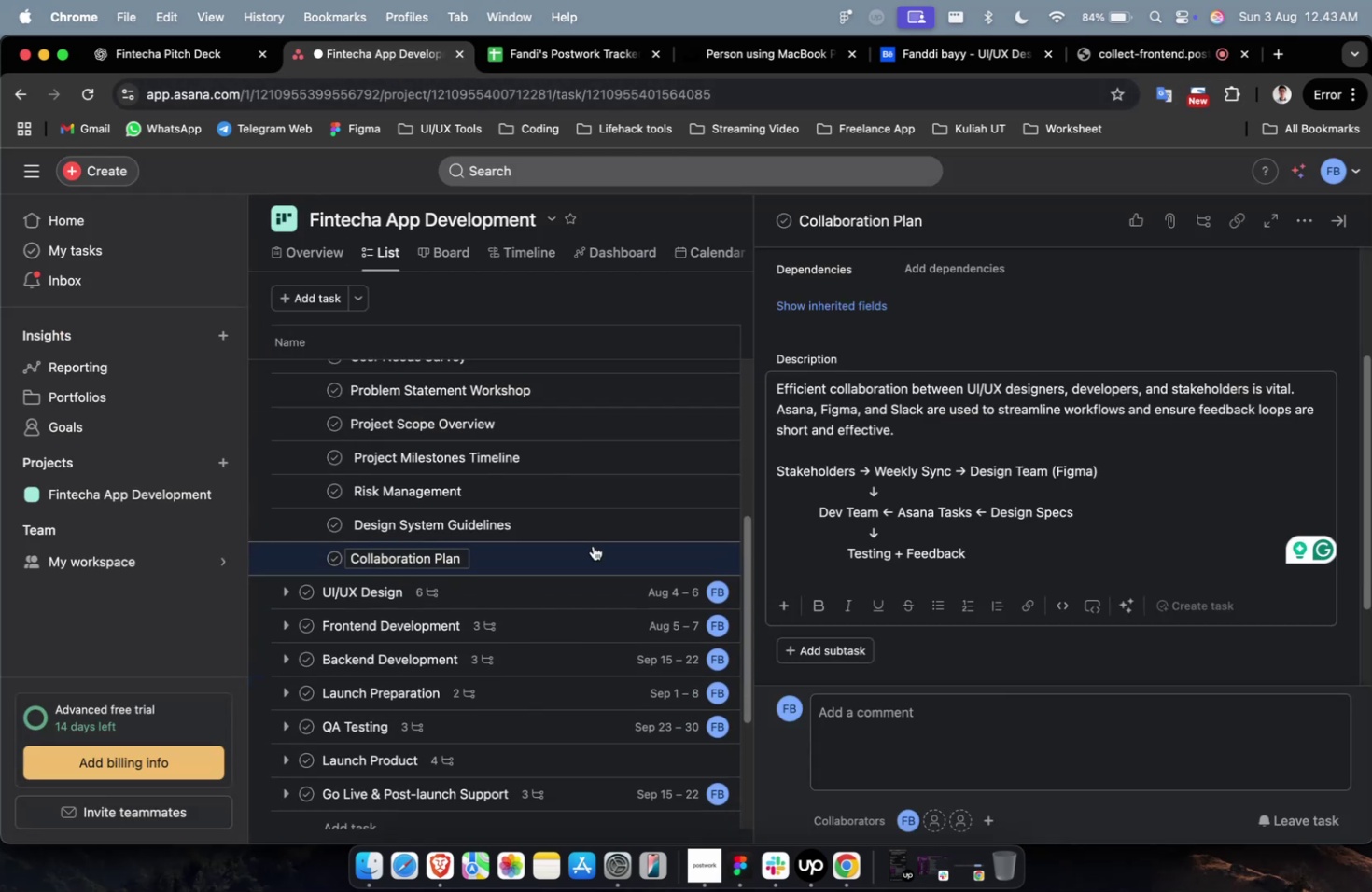 
scroll: coordinate [585, 532], scroll_direction: up, amount: 11.0
 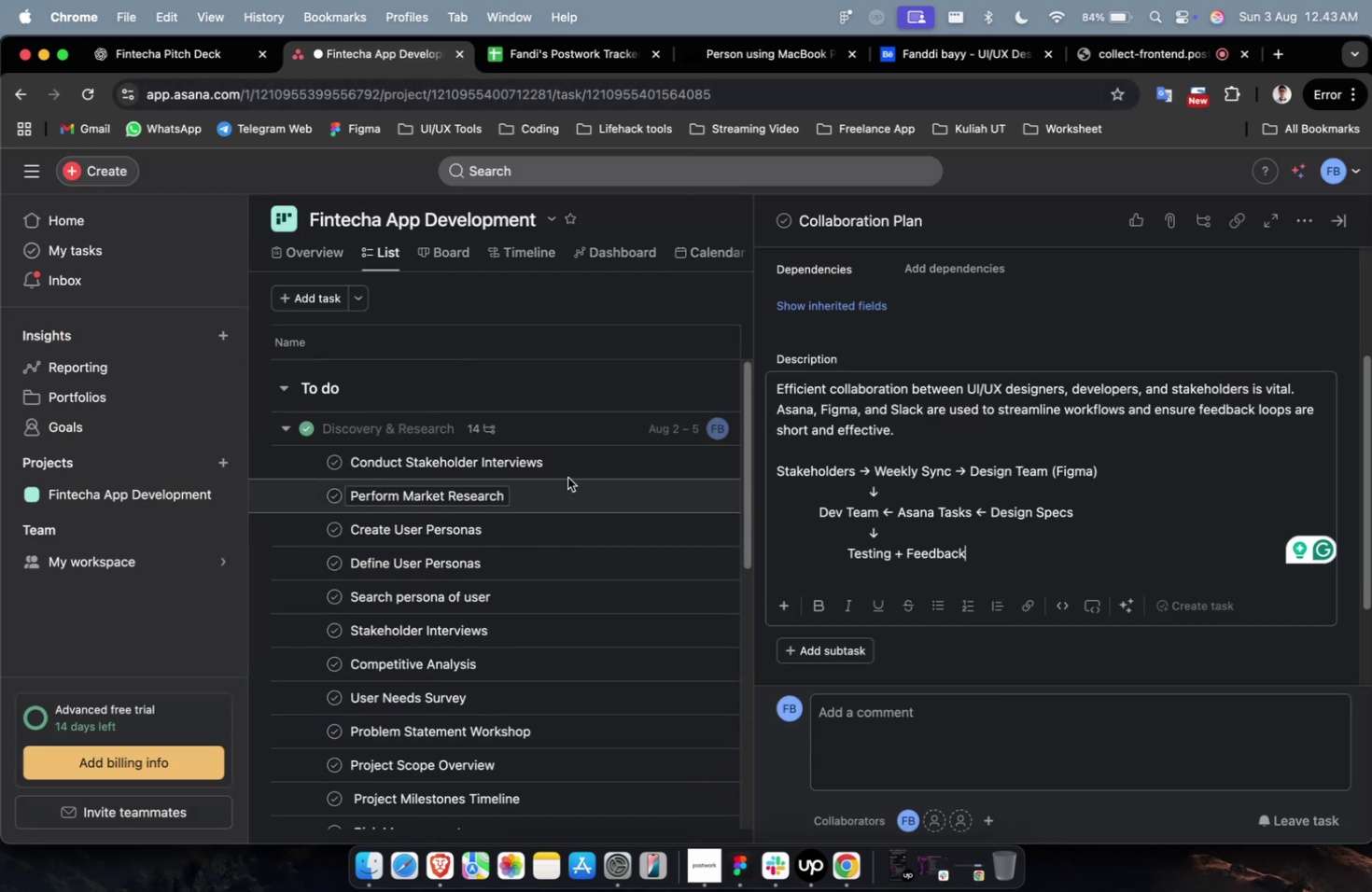 
left_click([567, 465])
 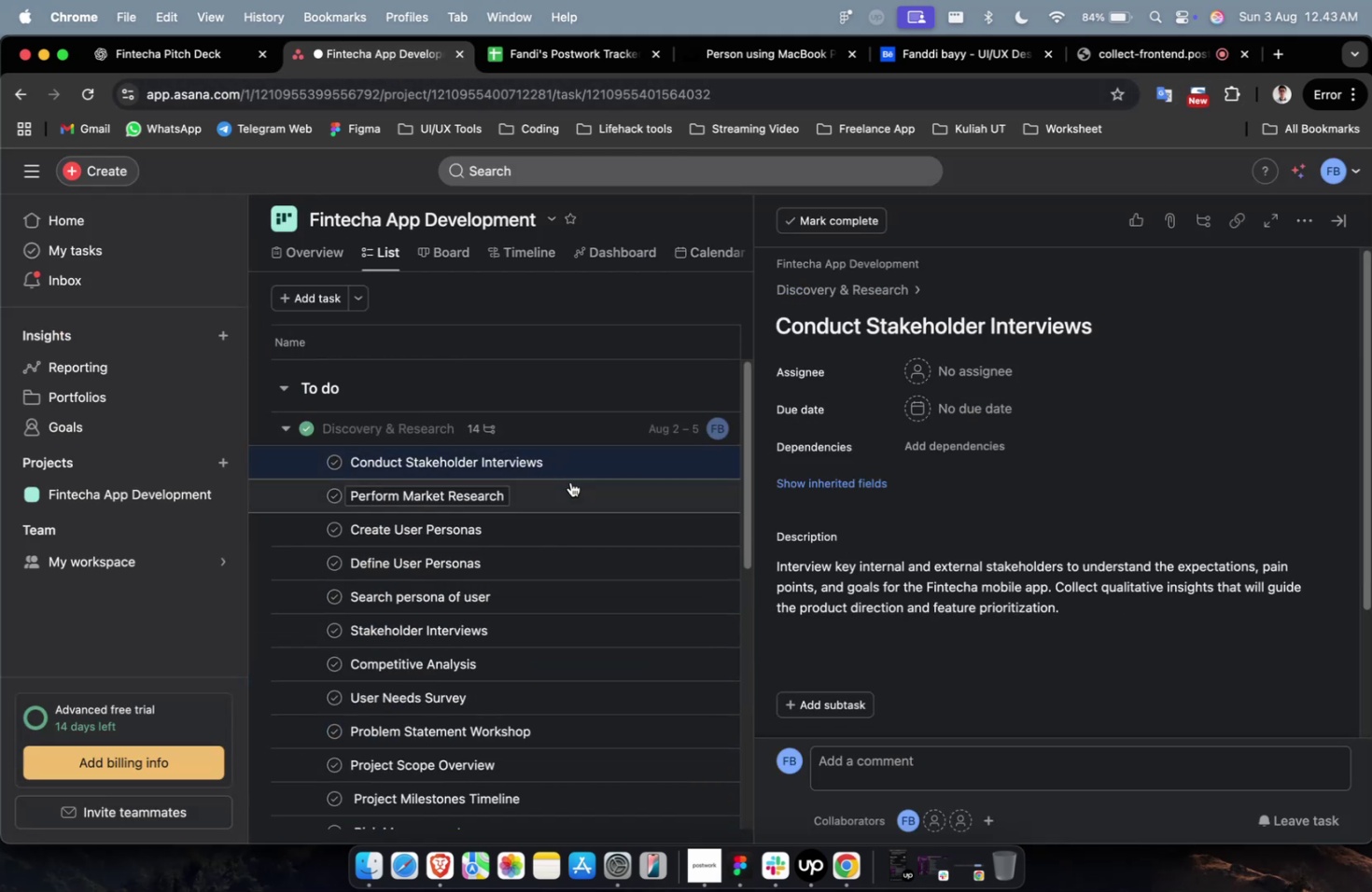 
double_click([571, 487])
 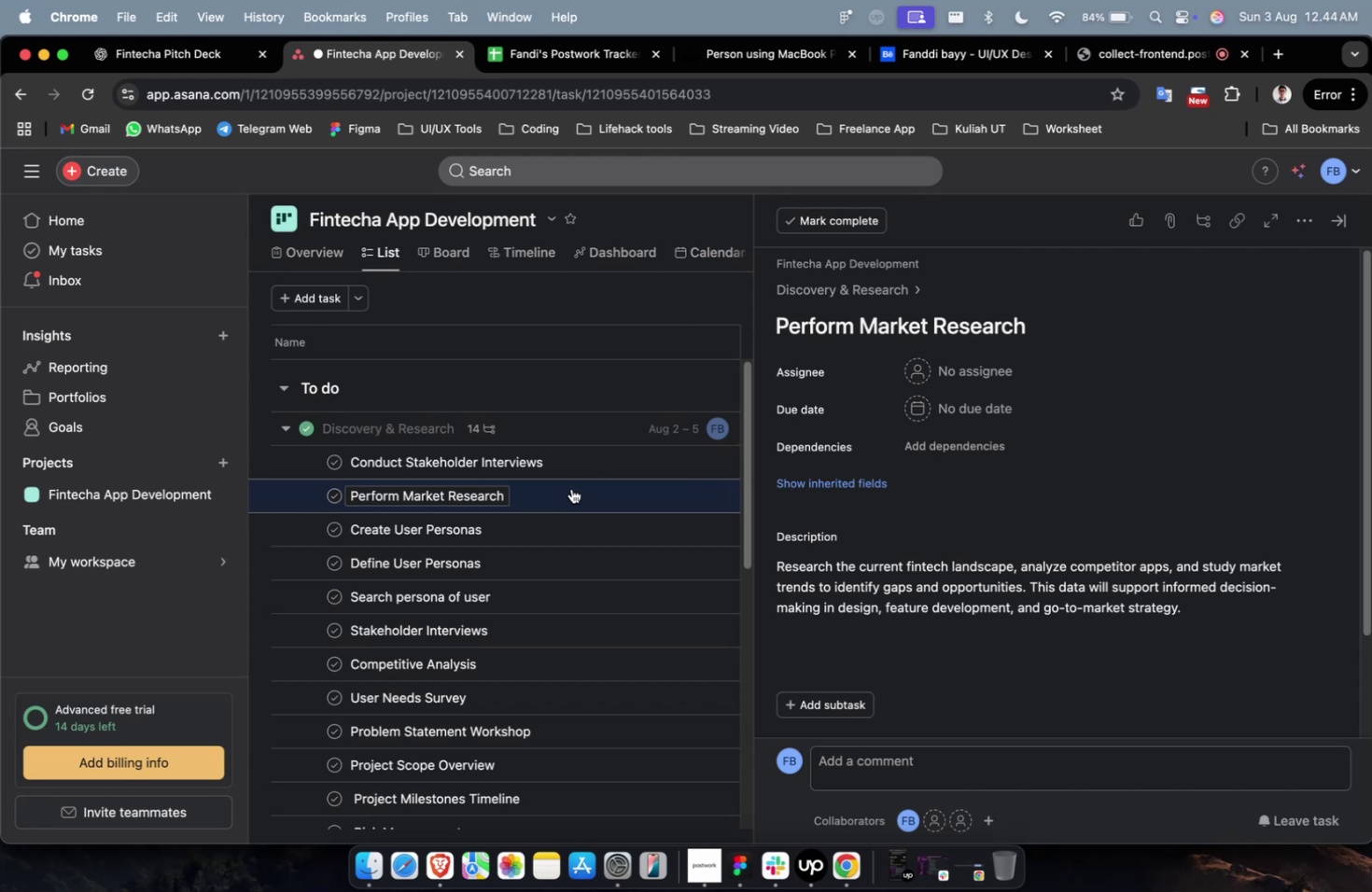 